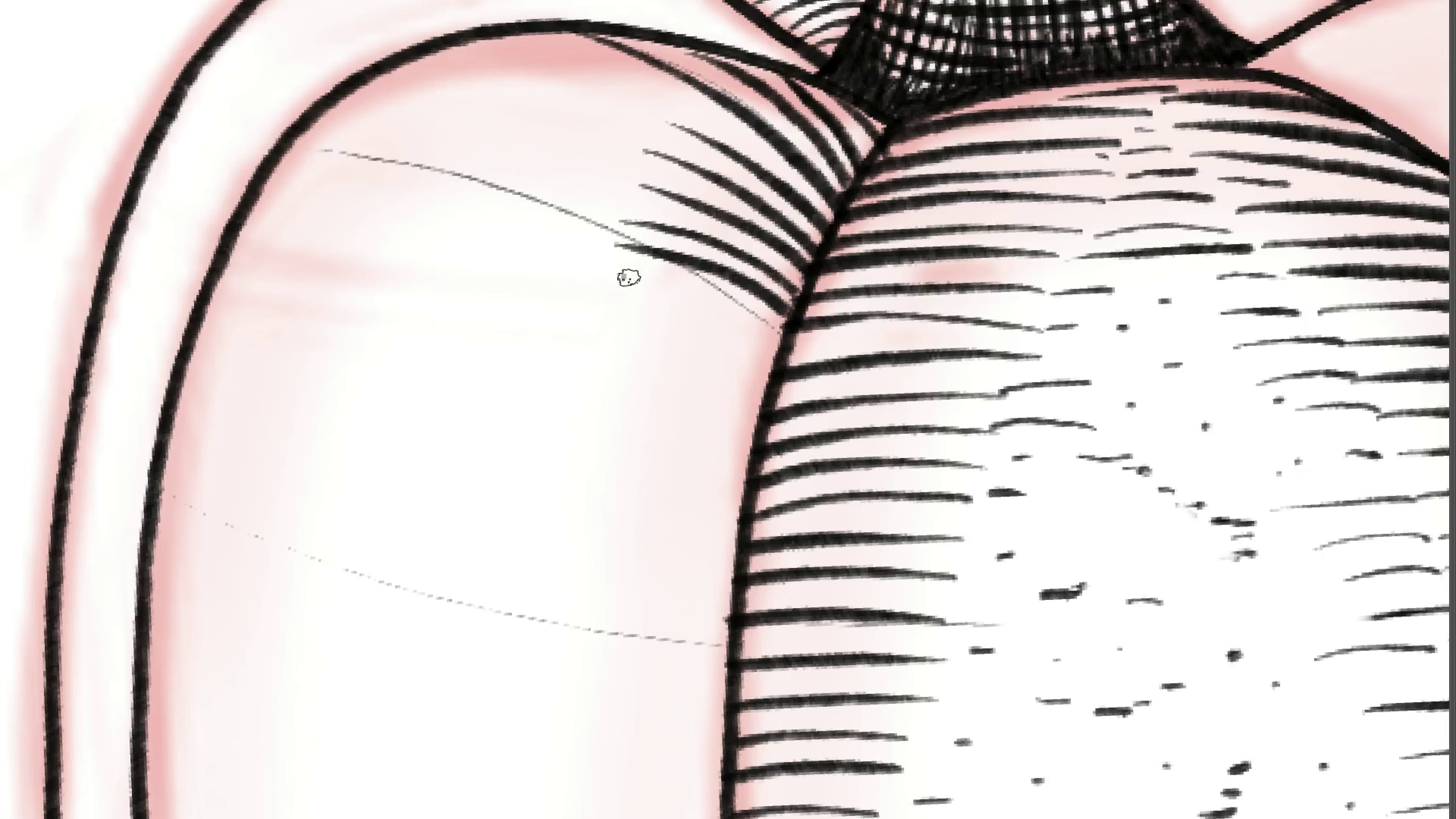 
hold_key(key=Space, duration=0.85)
 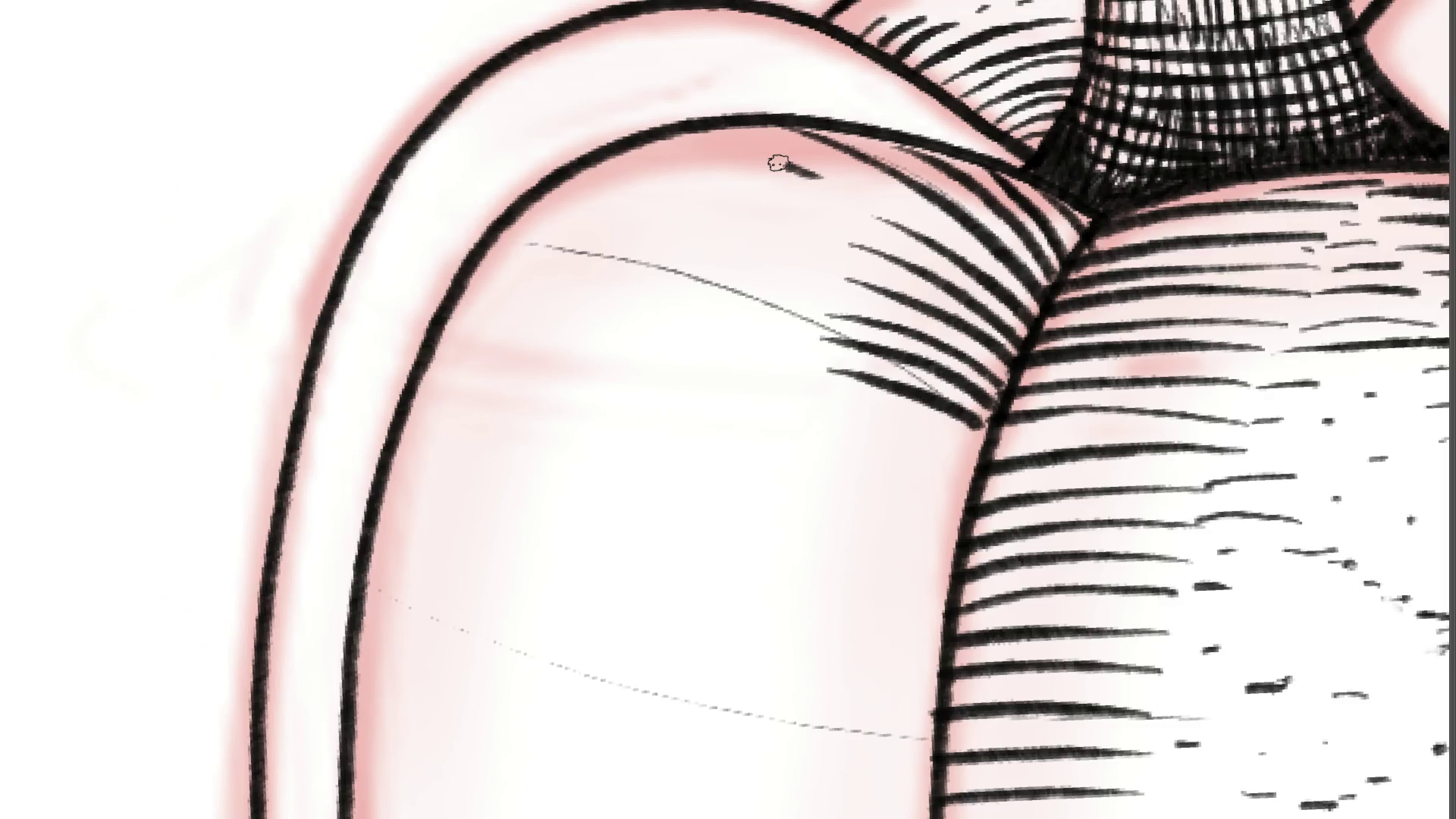 
left_click_drag(start_coordinate=[624, 214], to_coordinate=[829, 307])
 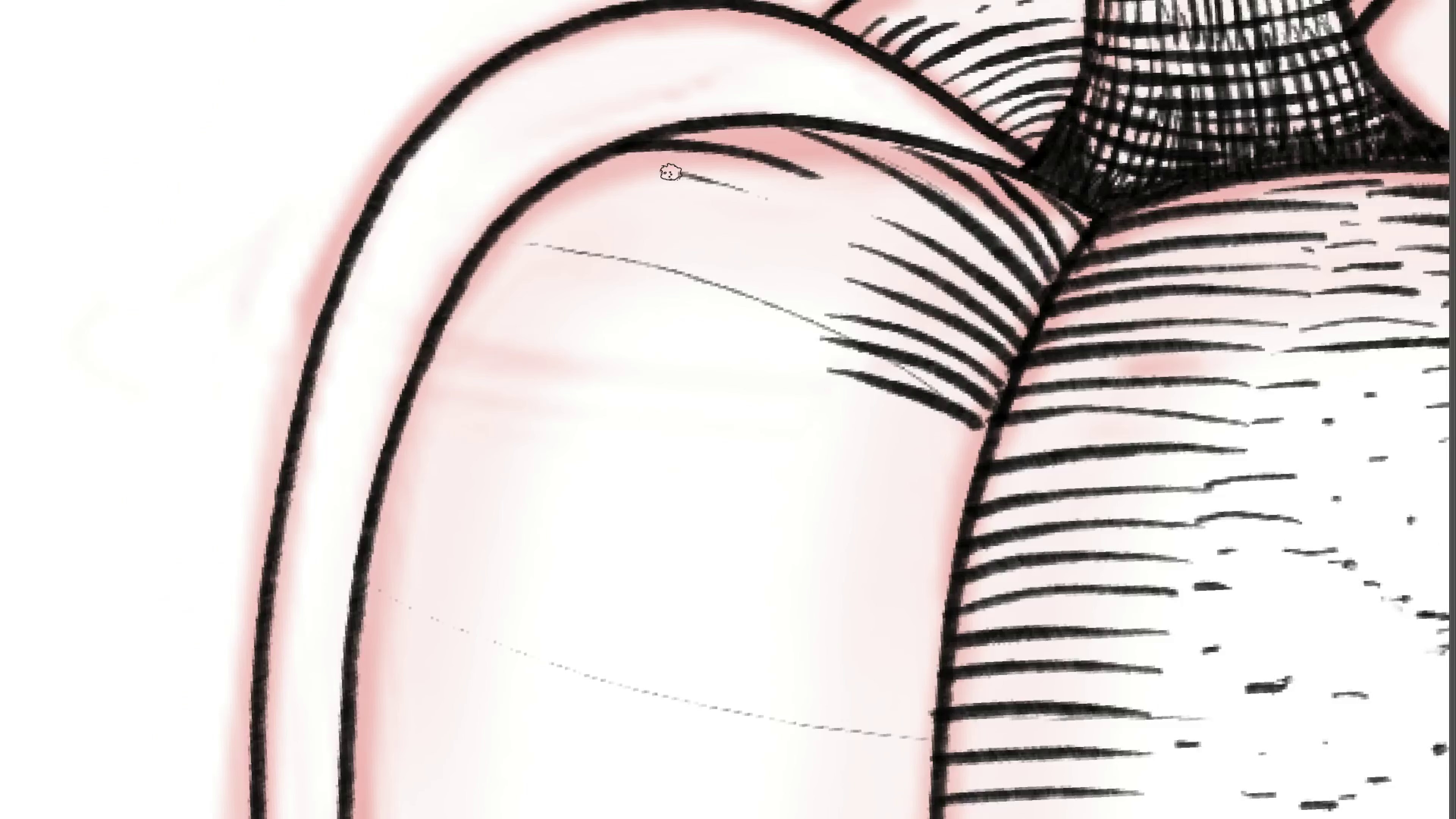 
key(Control+Z)
 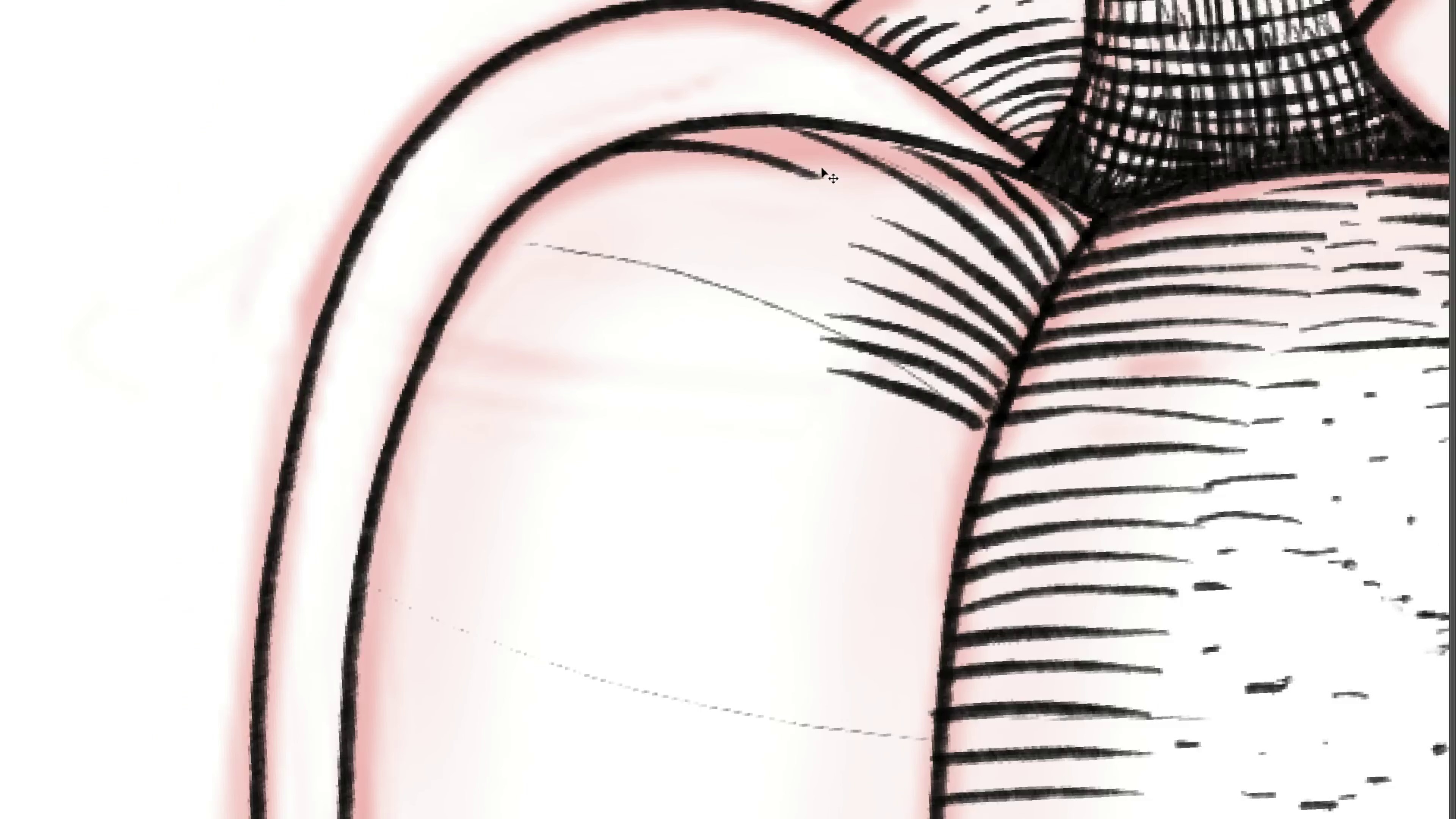 
key(Control+Z)
 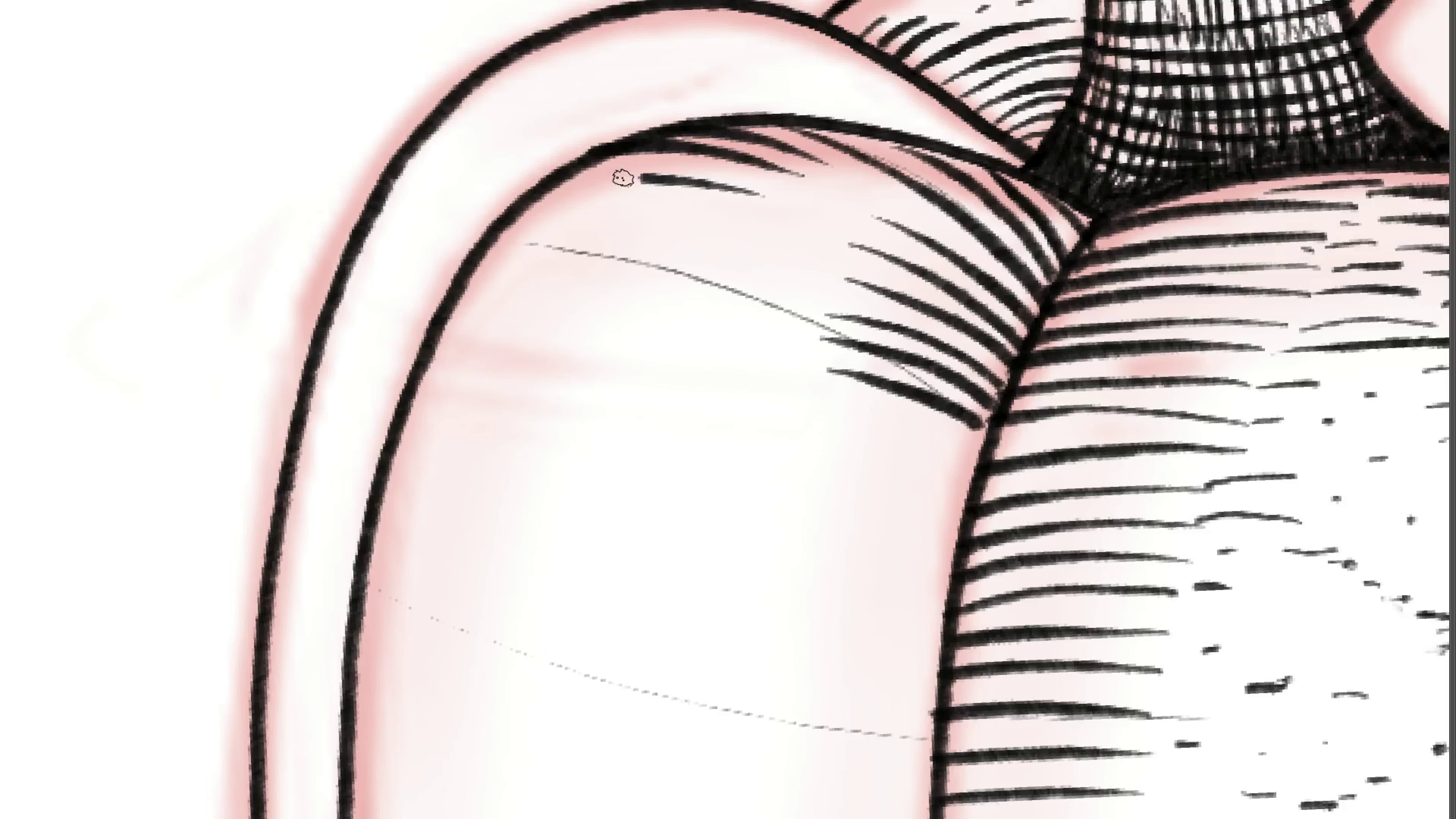 
wait(9.12)
 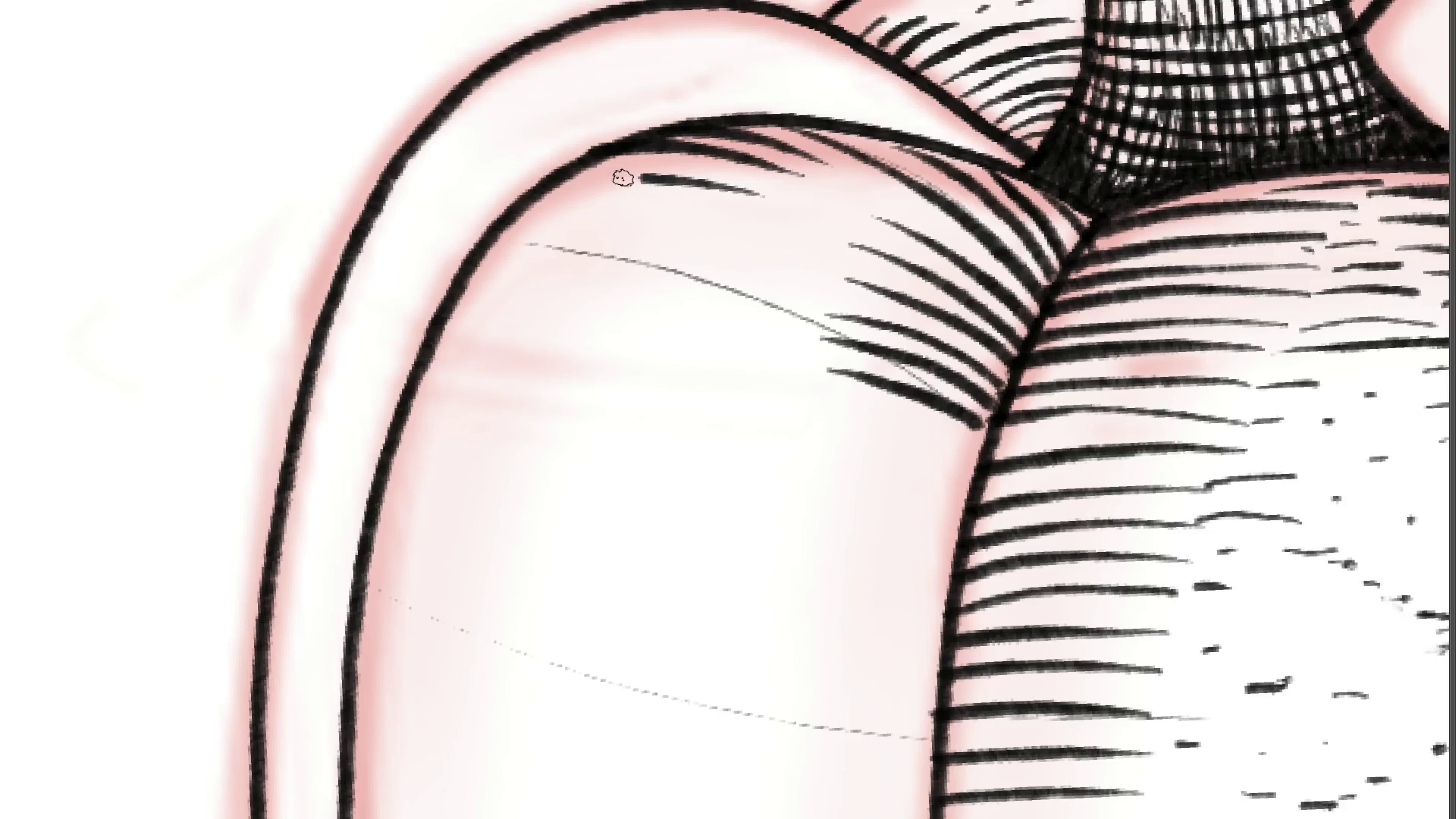 
hold_key(key=Space, duration=3.41)
 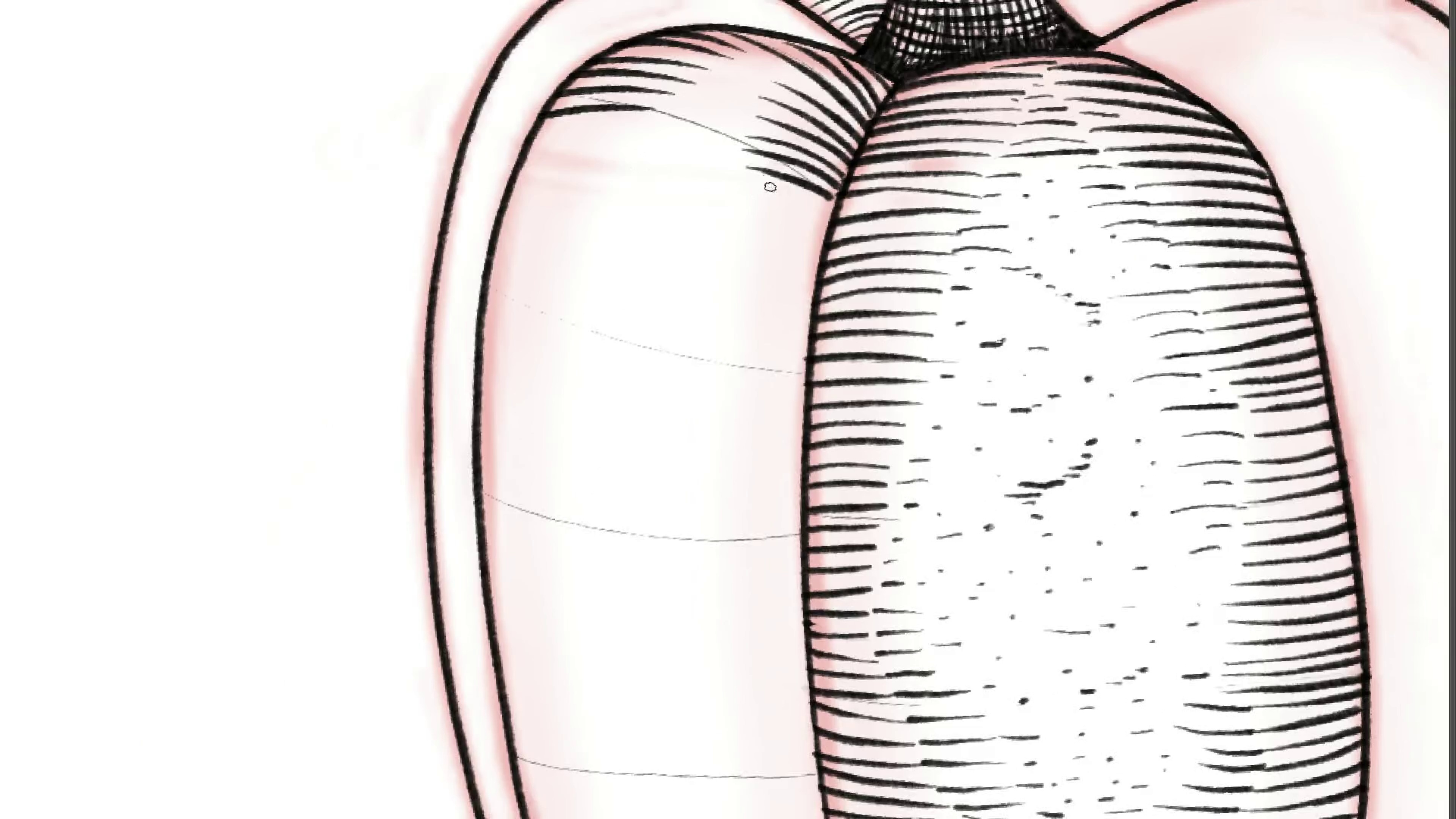 
left_click_drag(start_coordinate=[650, 317], to_coordinate=[676, 247])
 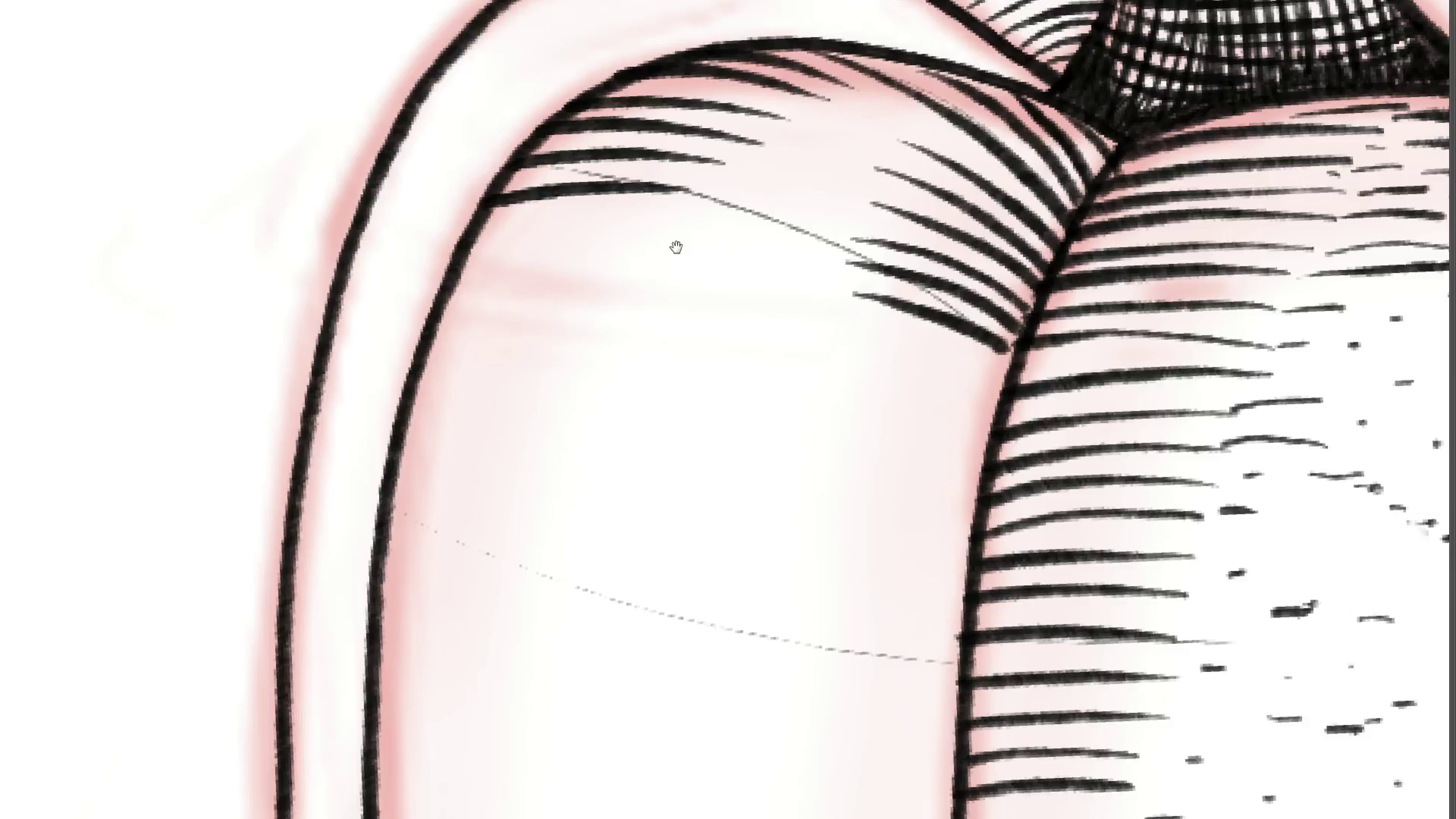 
hold_key(key=ControlLeft, duration=0.5)
left_click_drag(start_coordinate=[685, 243], to_coordinate=[651, 265])
 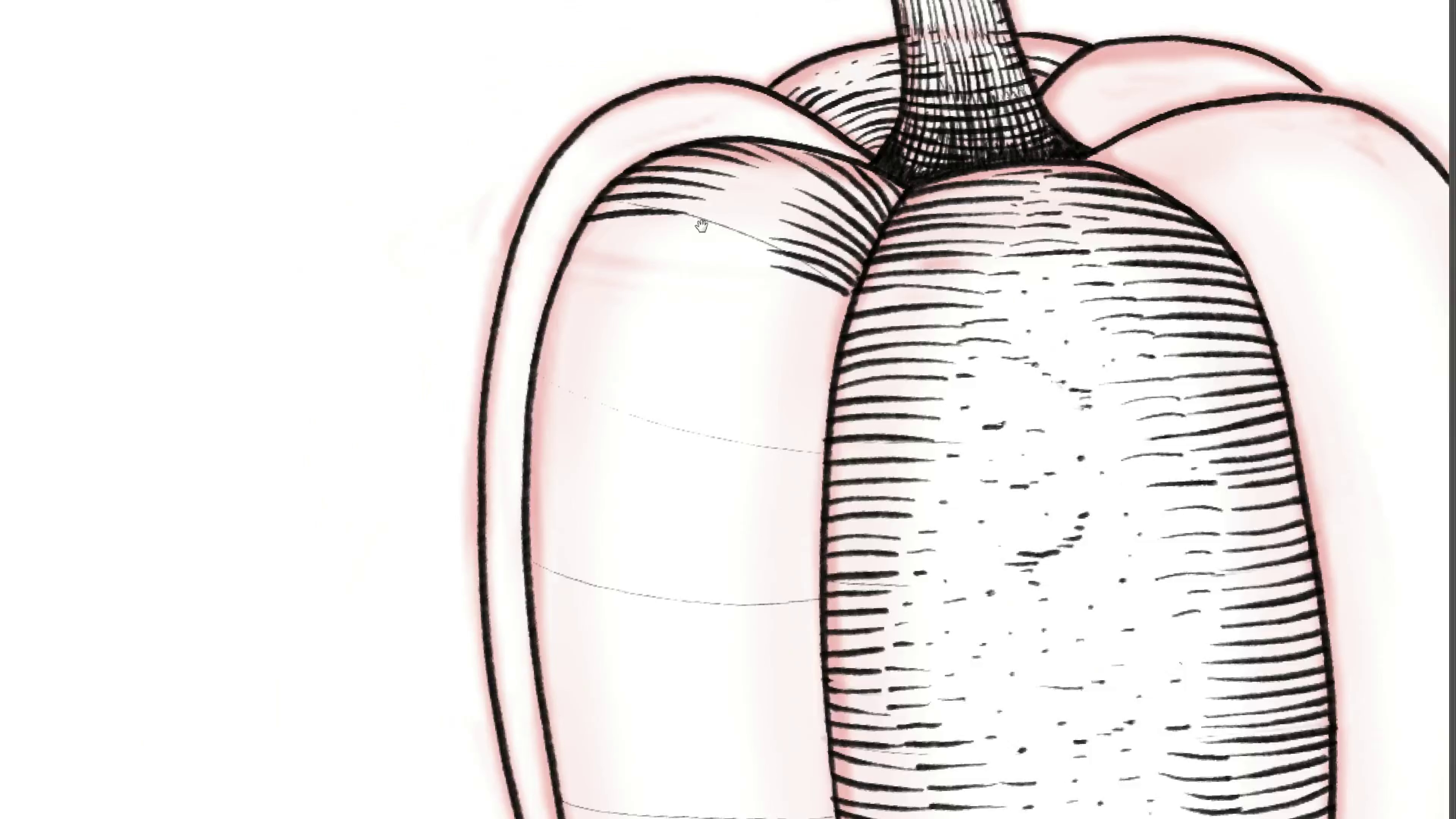 
left_click_drag(start_coordinate=[718, 262], to_coordinate=[665, 147])
 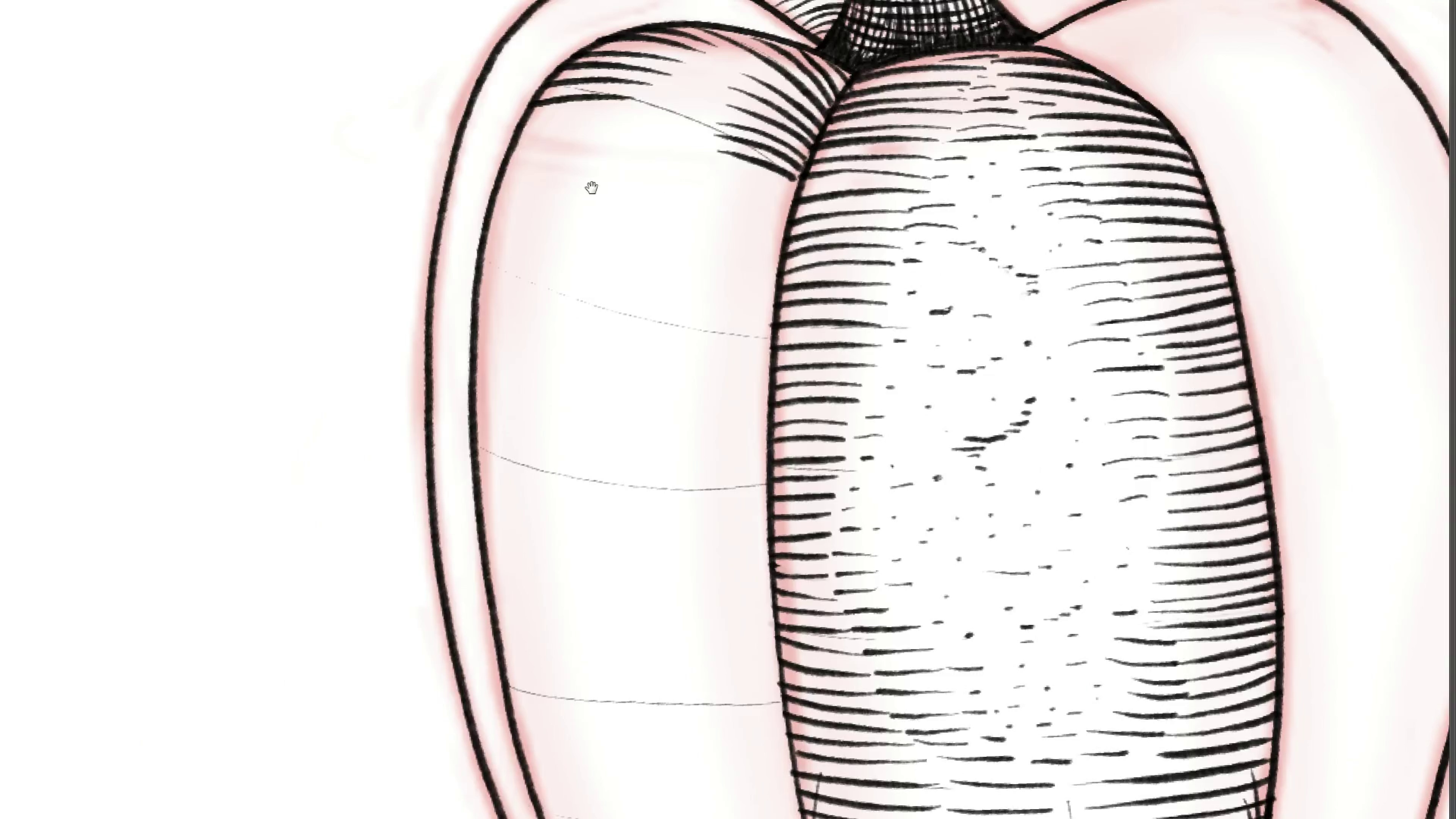 
left_click_drag(start_coordinate=[596, 185], to_coordinate=[613, 200])
 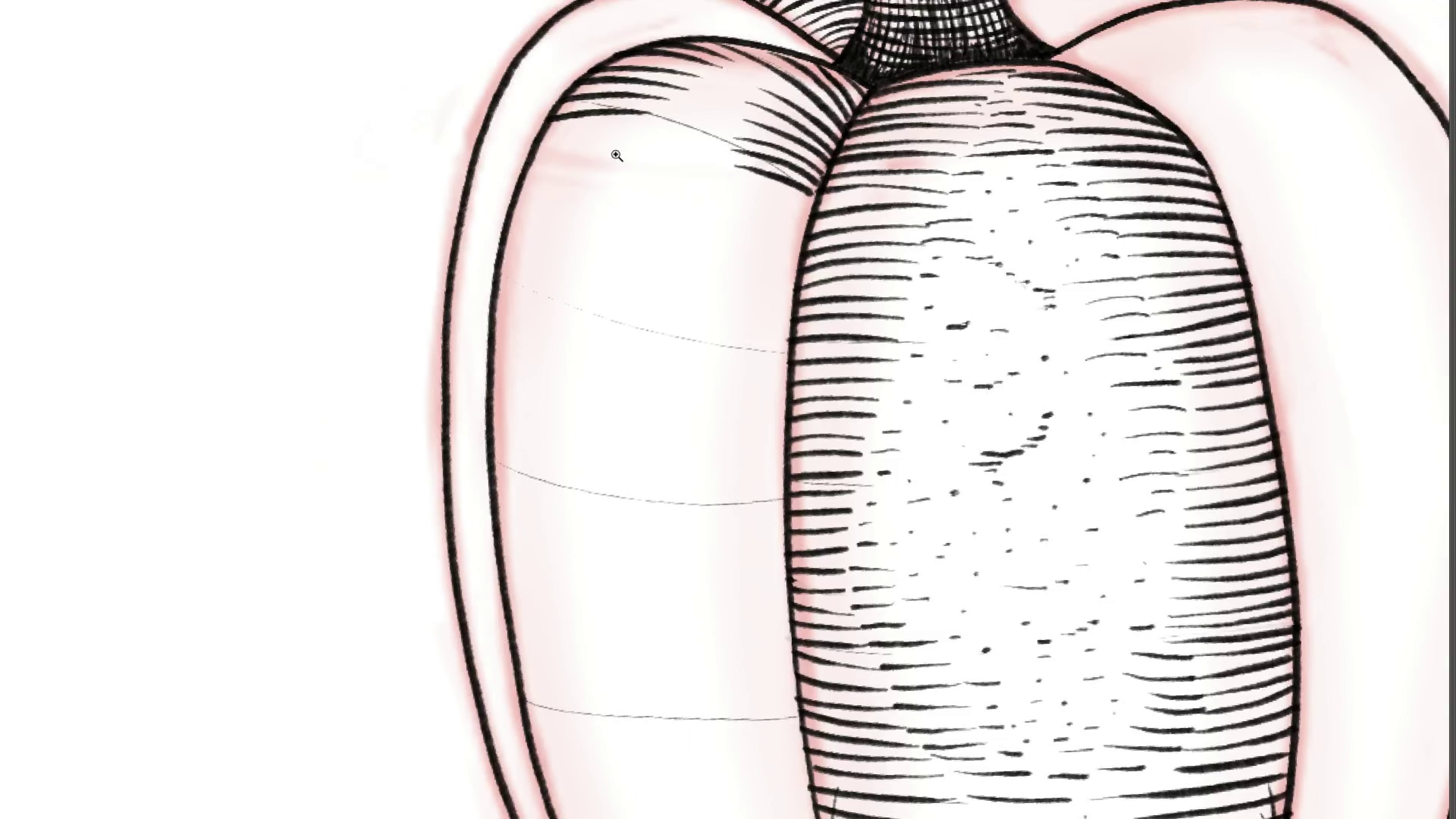 
hold_key(key=ControlLeft, duration=0.5)
left_click_drag(start_coordinate=[616, 153], to_coordinate=[630, 165])
 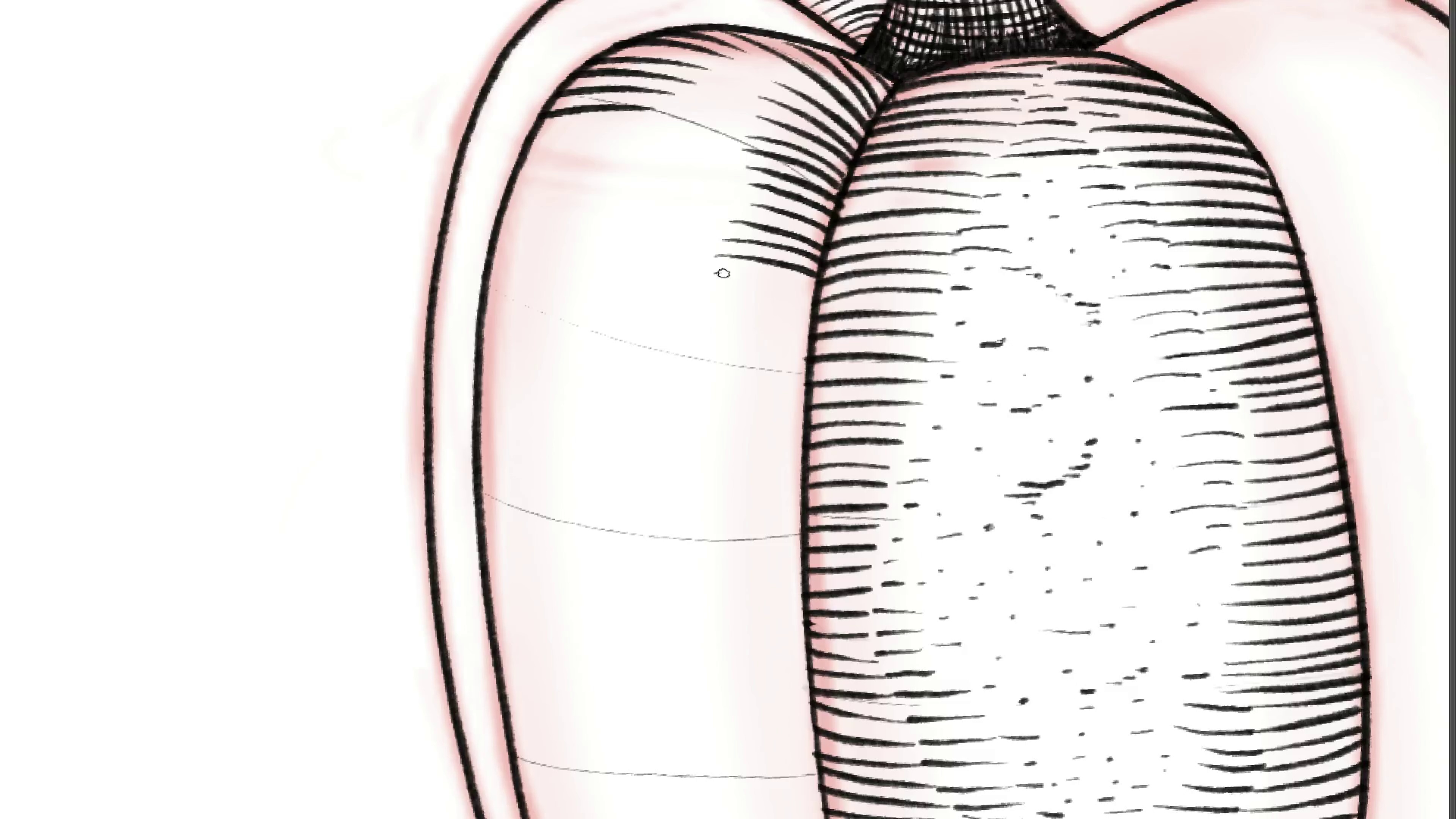 
wait(13.11)
 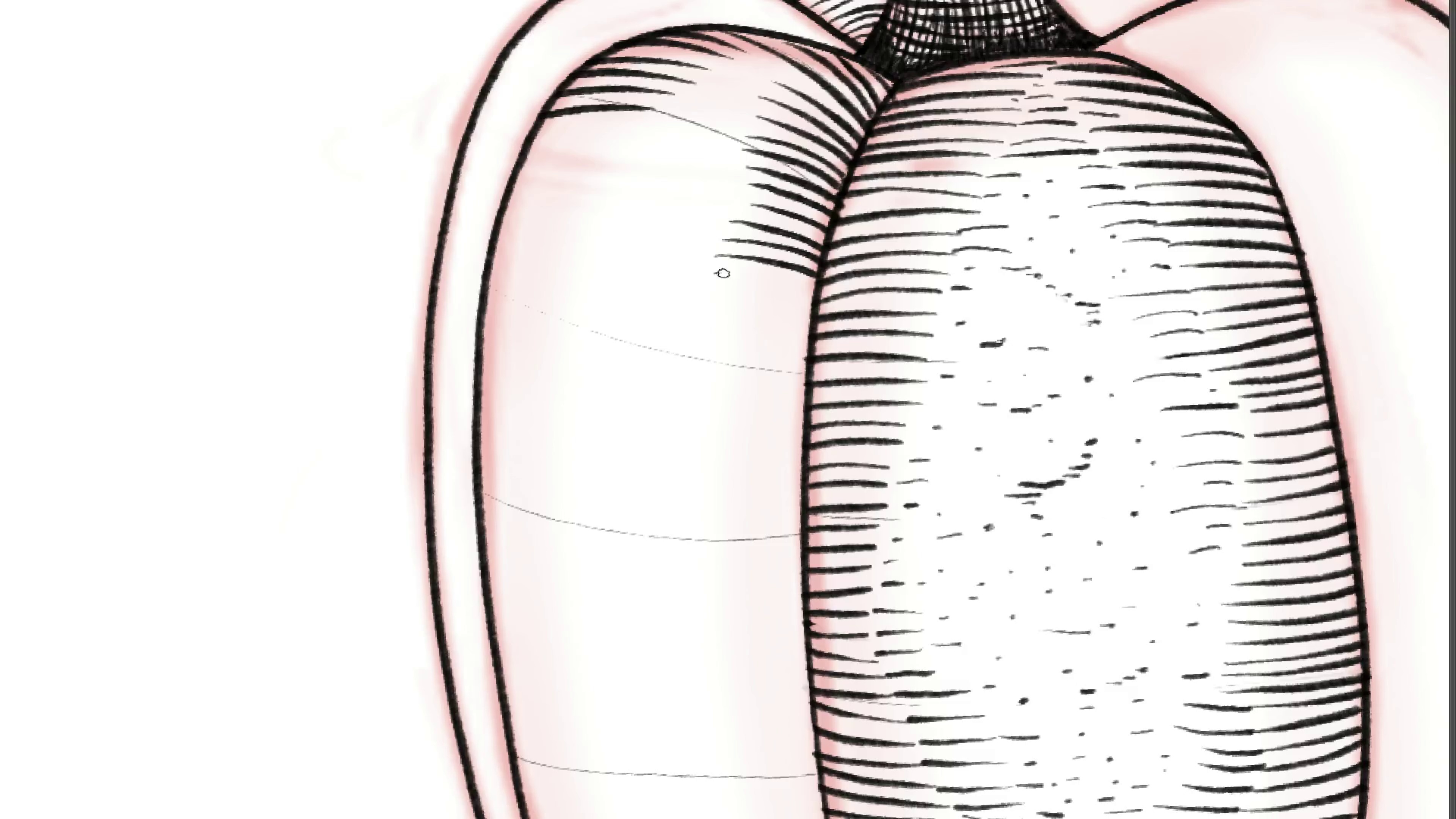 
key(Control+ControlLeft)
 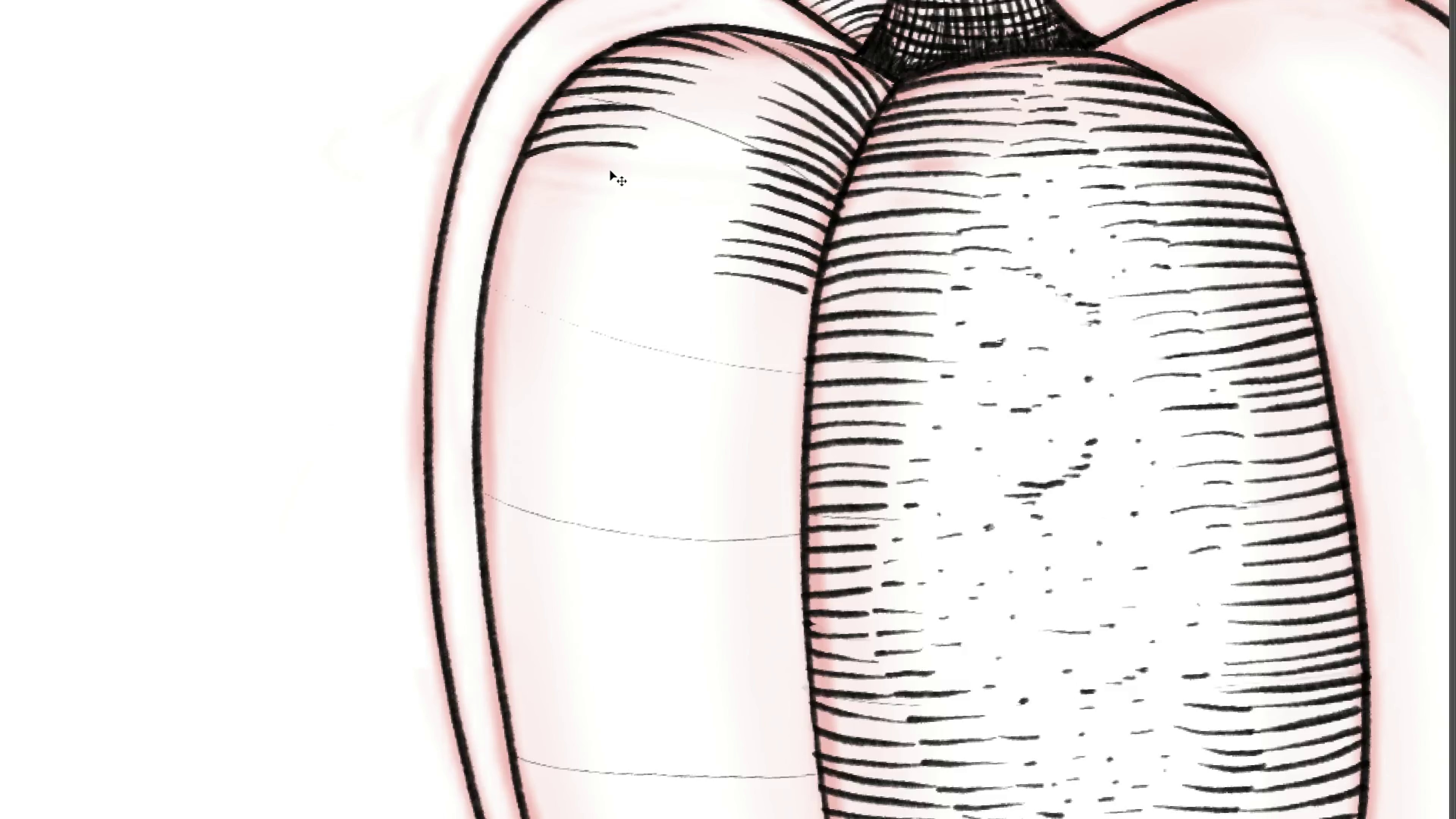 
key(Control+Z)
 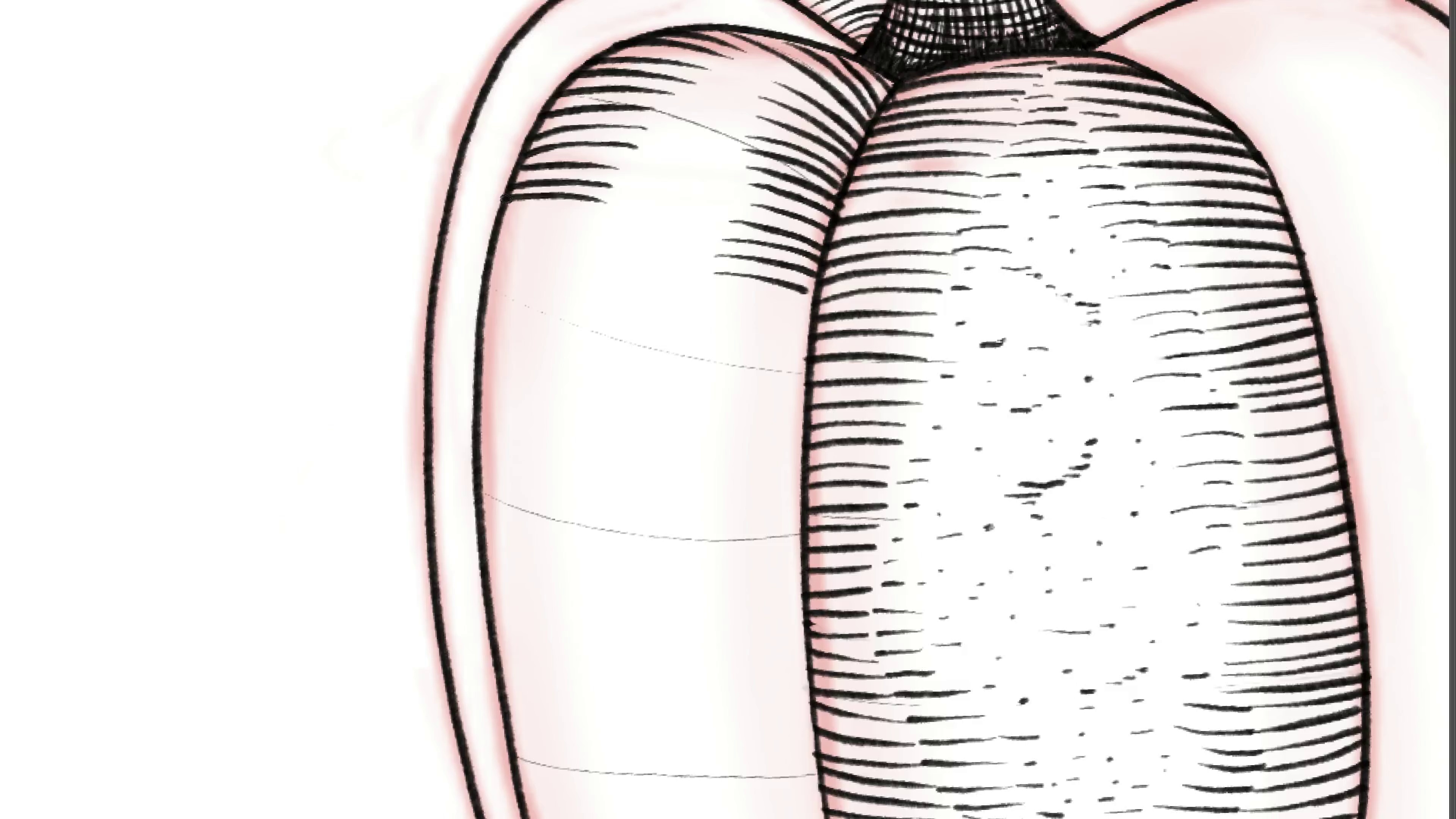 
wait(8.83)
 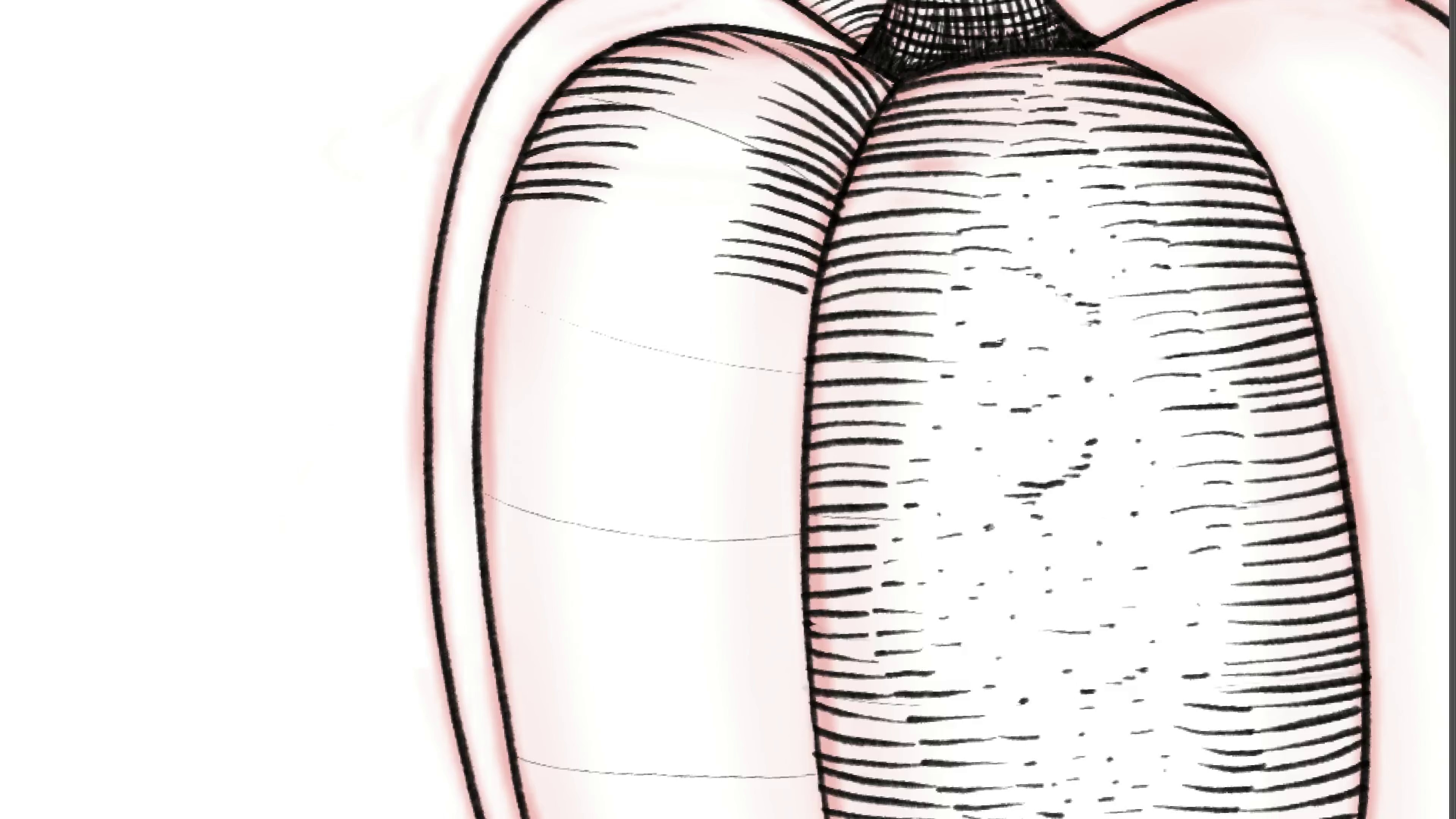 
hold_key(key=Space, duration=0.84)
 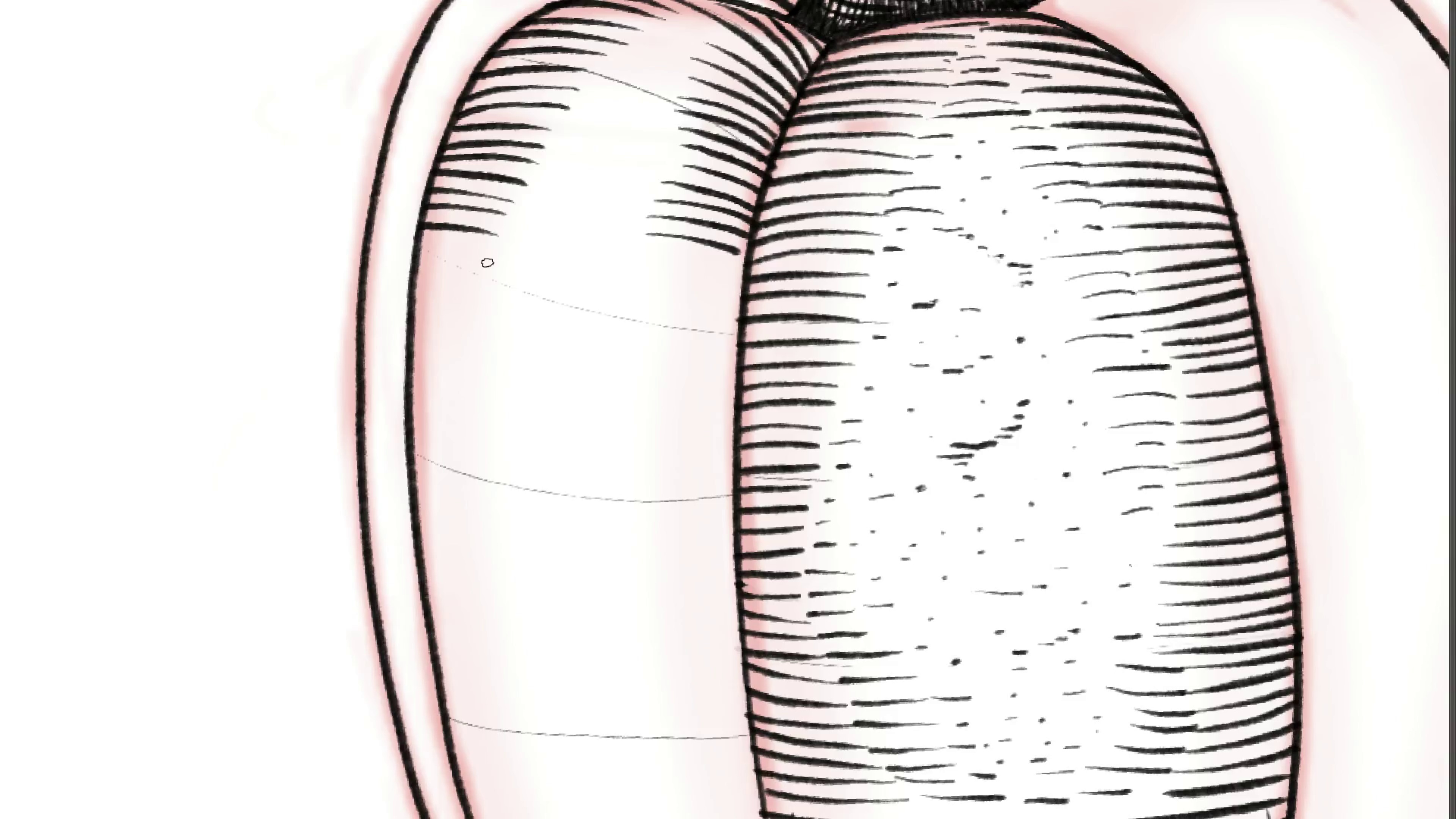 
left_click_drag(start_coordinate=[633, 324], to_coordinate=[566, 285])
 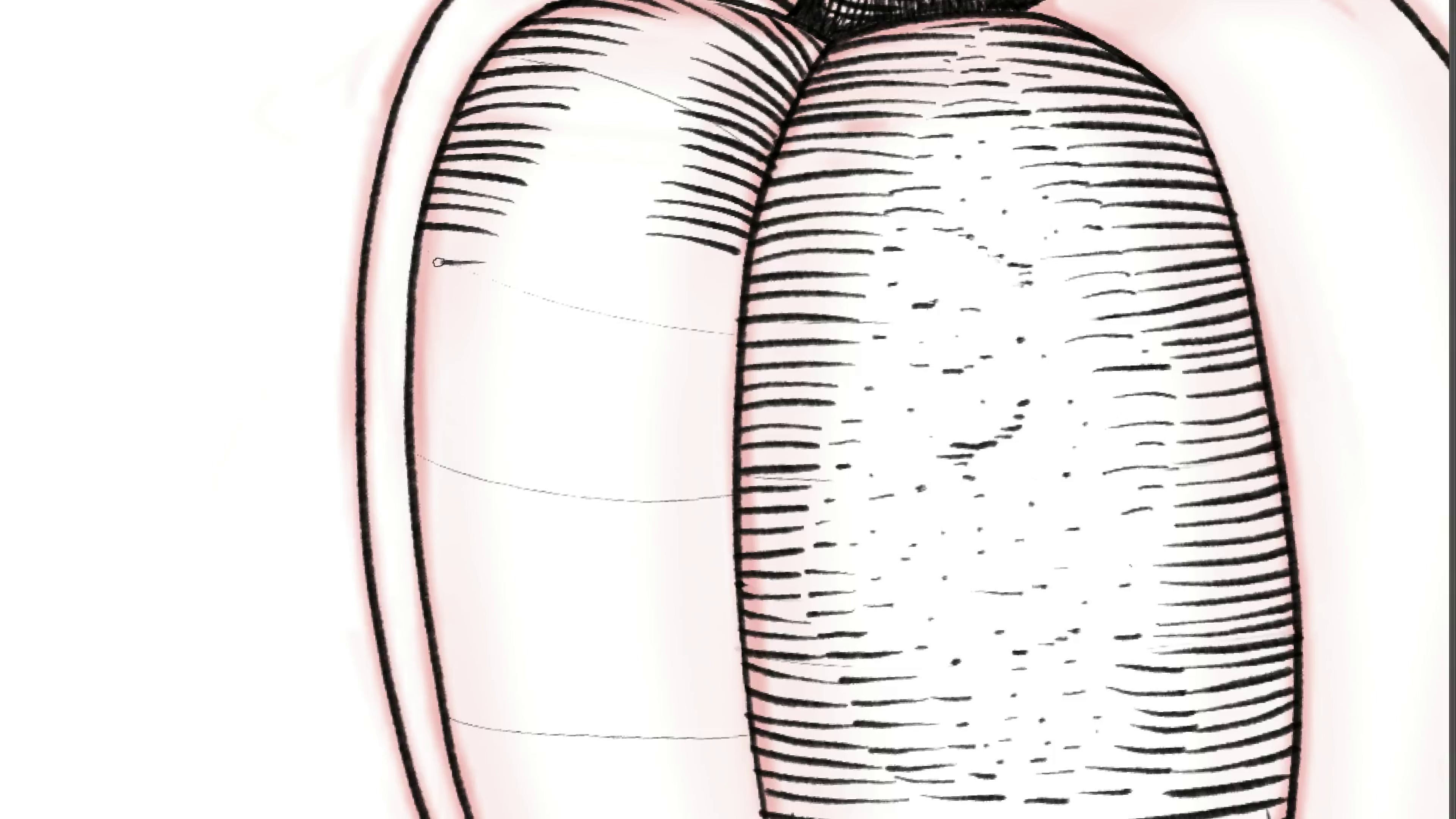 
key(Control+ControlLeft)
 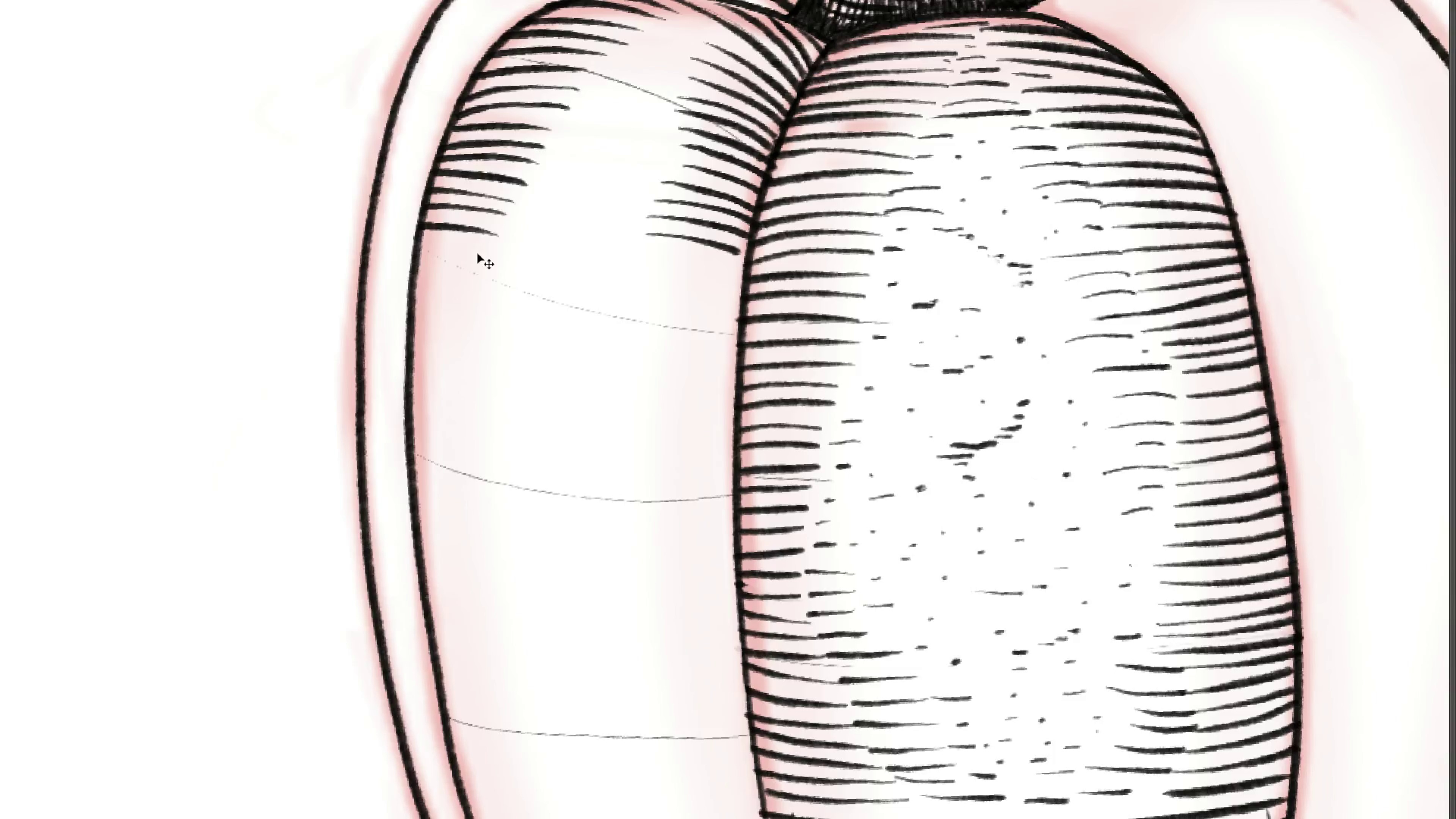 
key(Control+Z)
 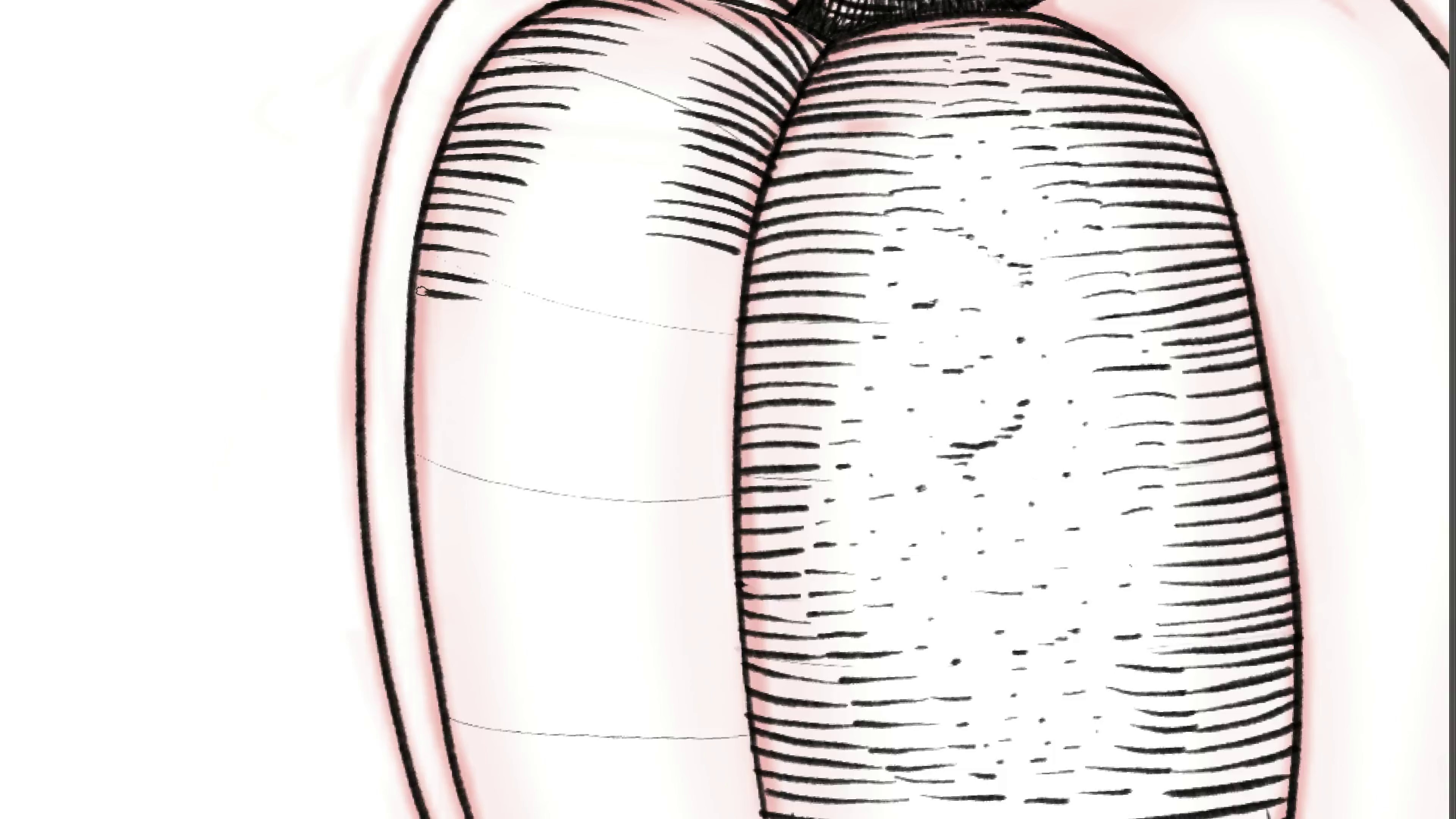 
key(Control+Z)
 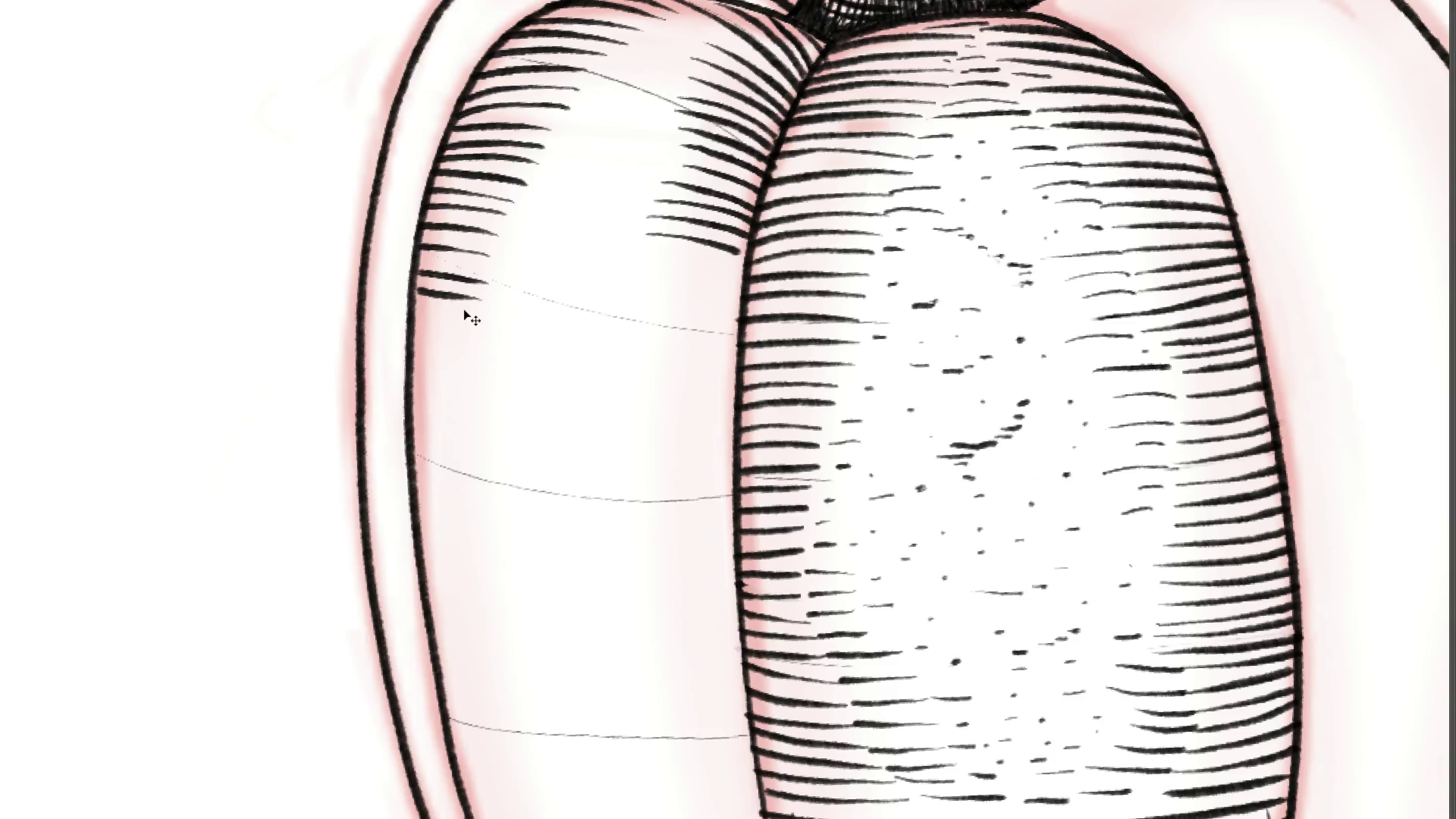 
key(Control+ControlLeft)
 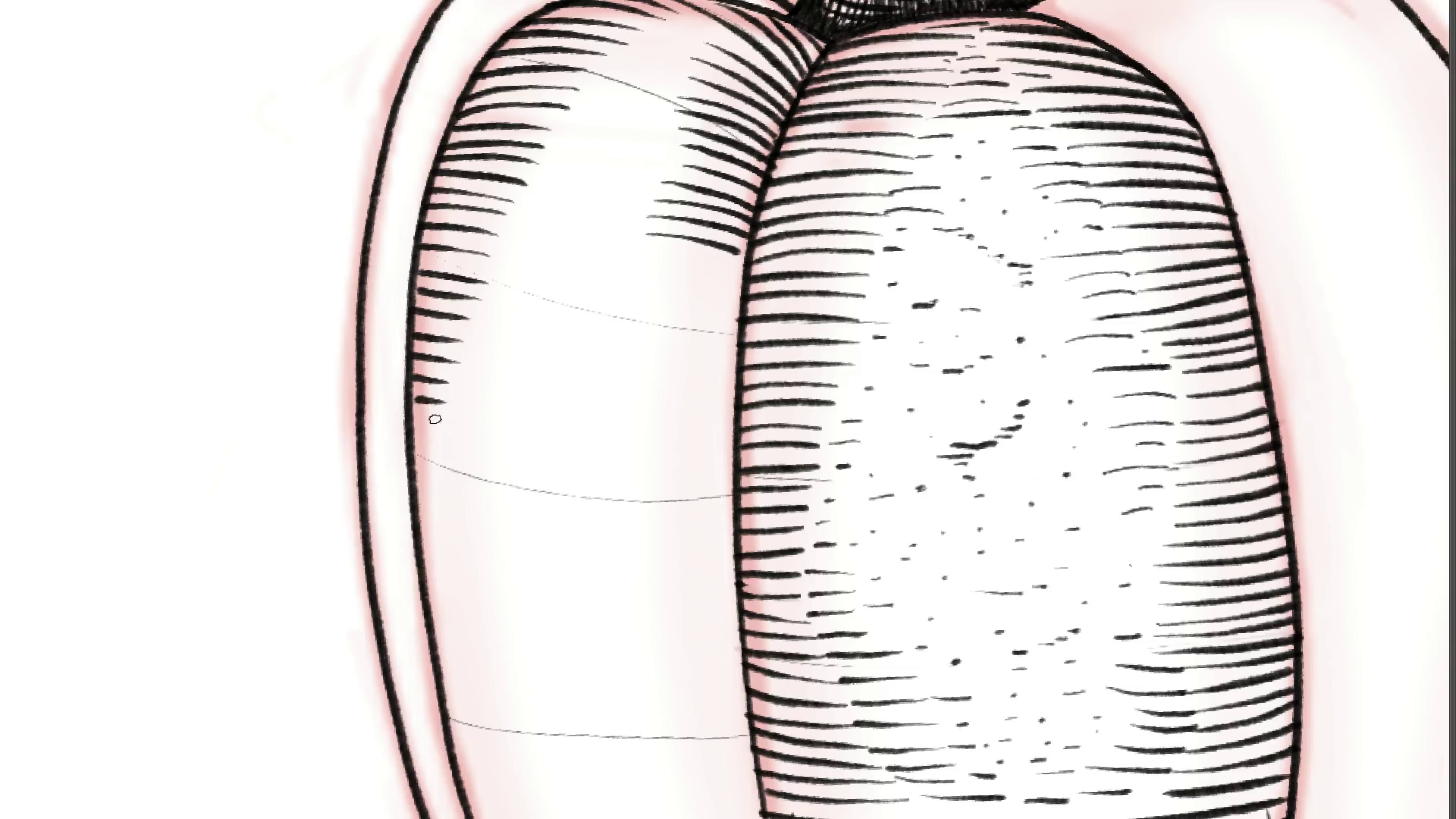 
wait(5.38)
 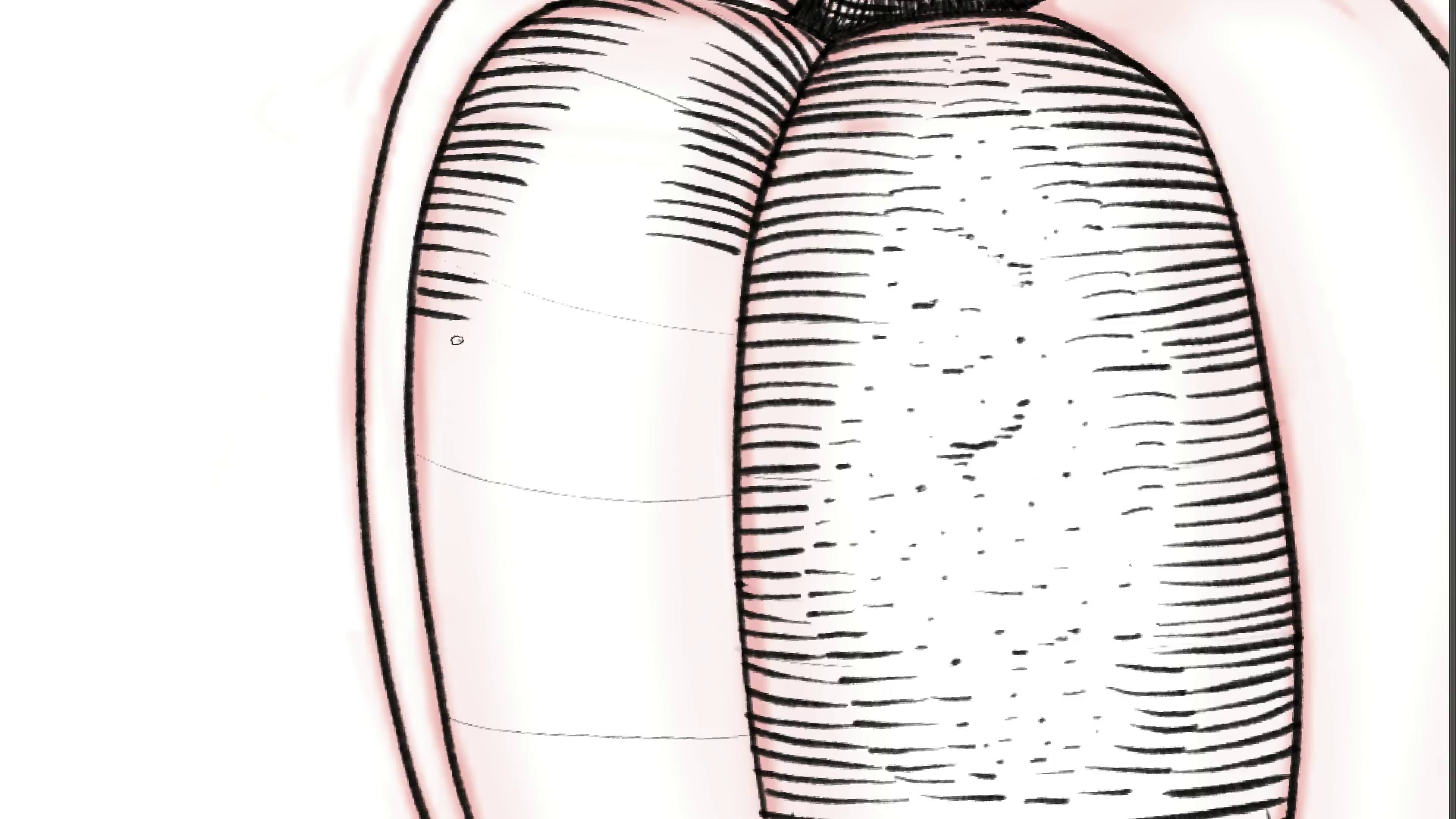 
key(Control+ControlLeft)
 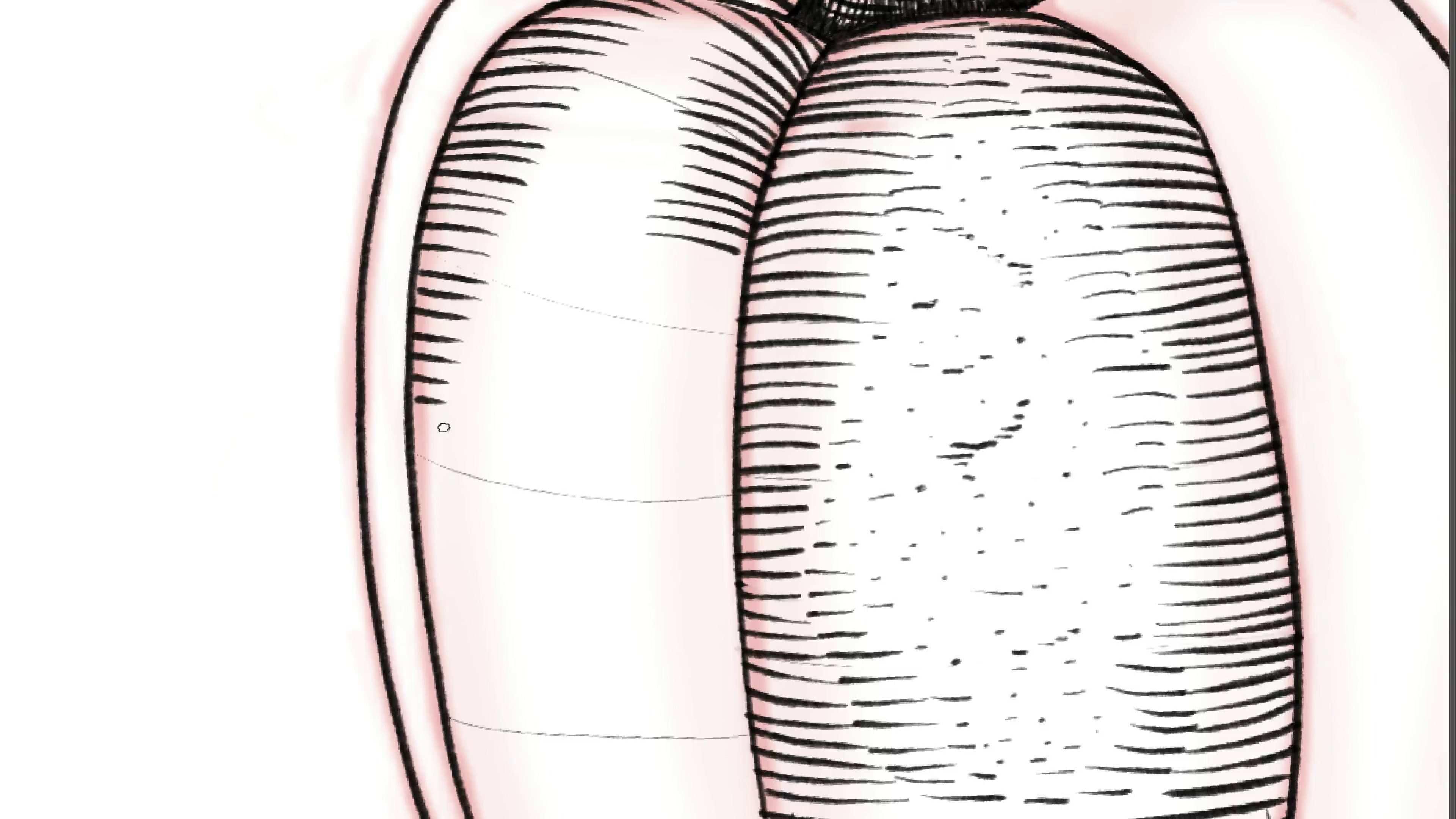 
key(Control+Z)
 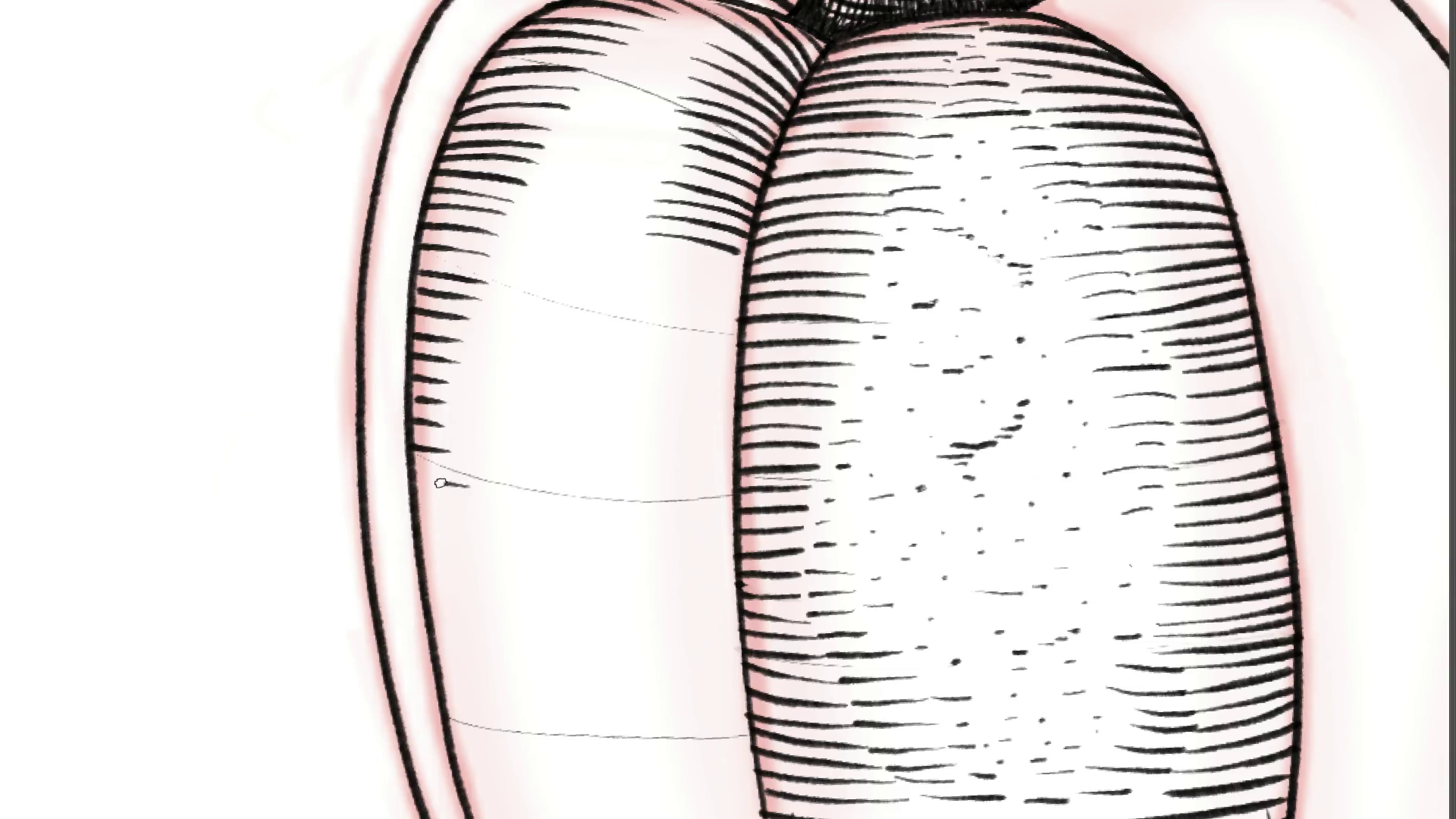 
hold_key(key=Space, duration=0.64)
 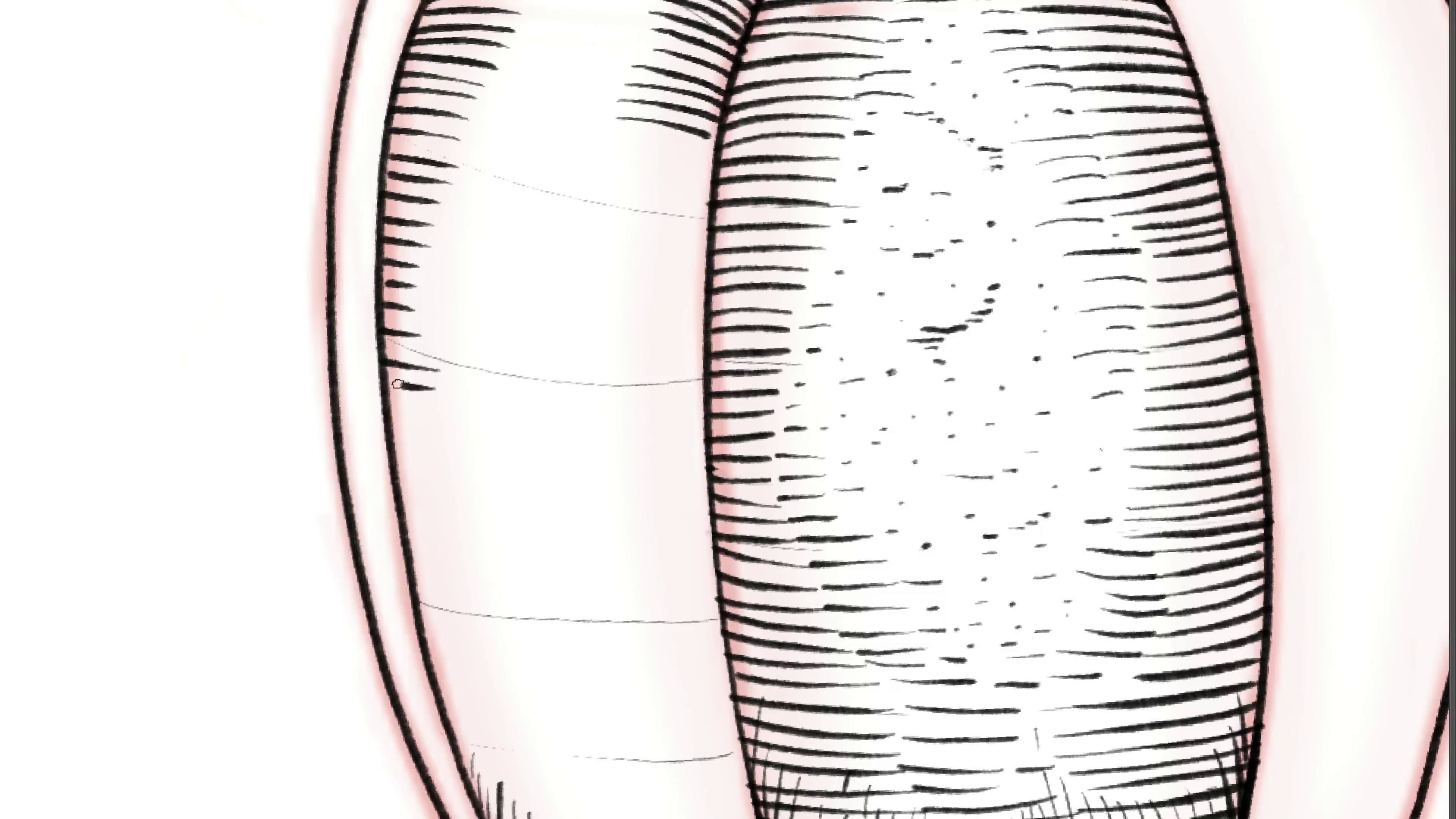 
left_click_drag(start_coordinate=[473, 499], to_coordinate=[444, 383])
 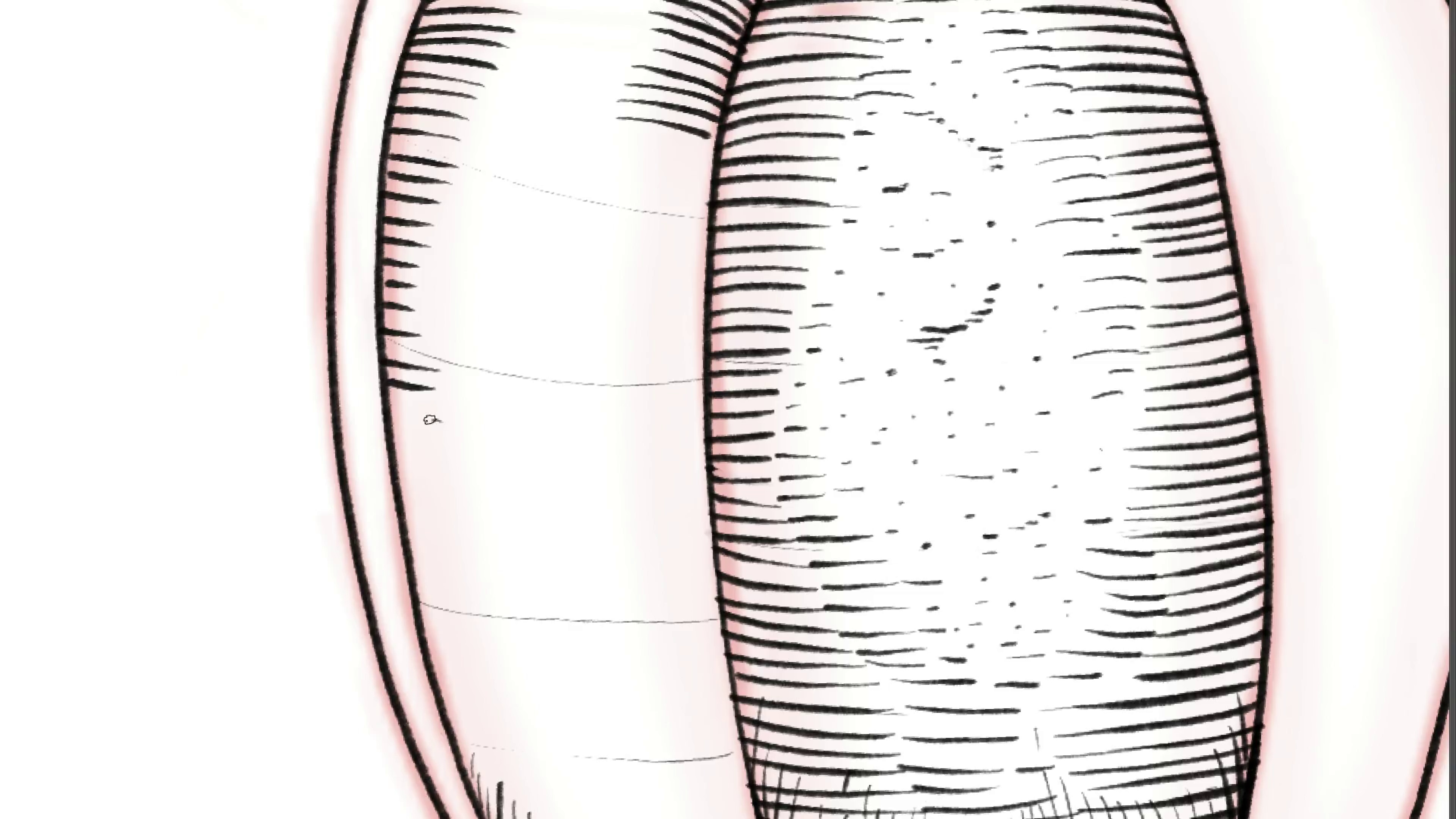 
key(Control+ControlLeft)
 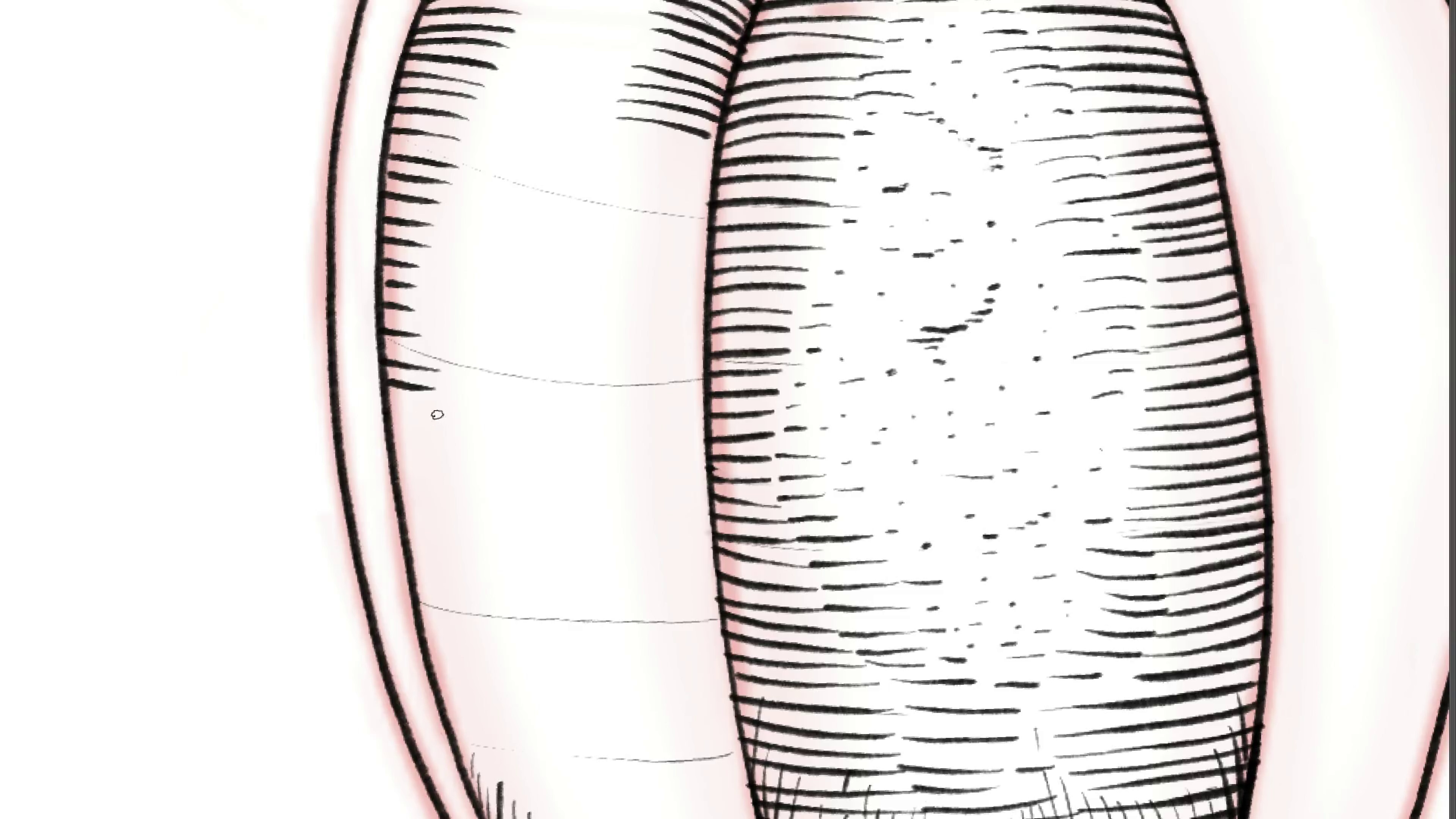 
key(Control+Z)
 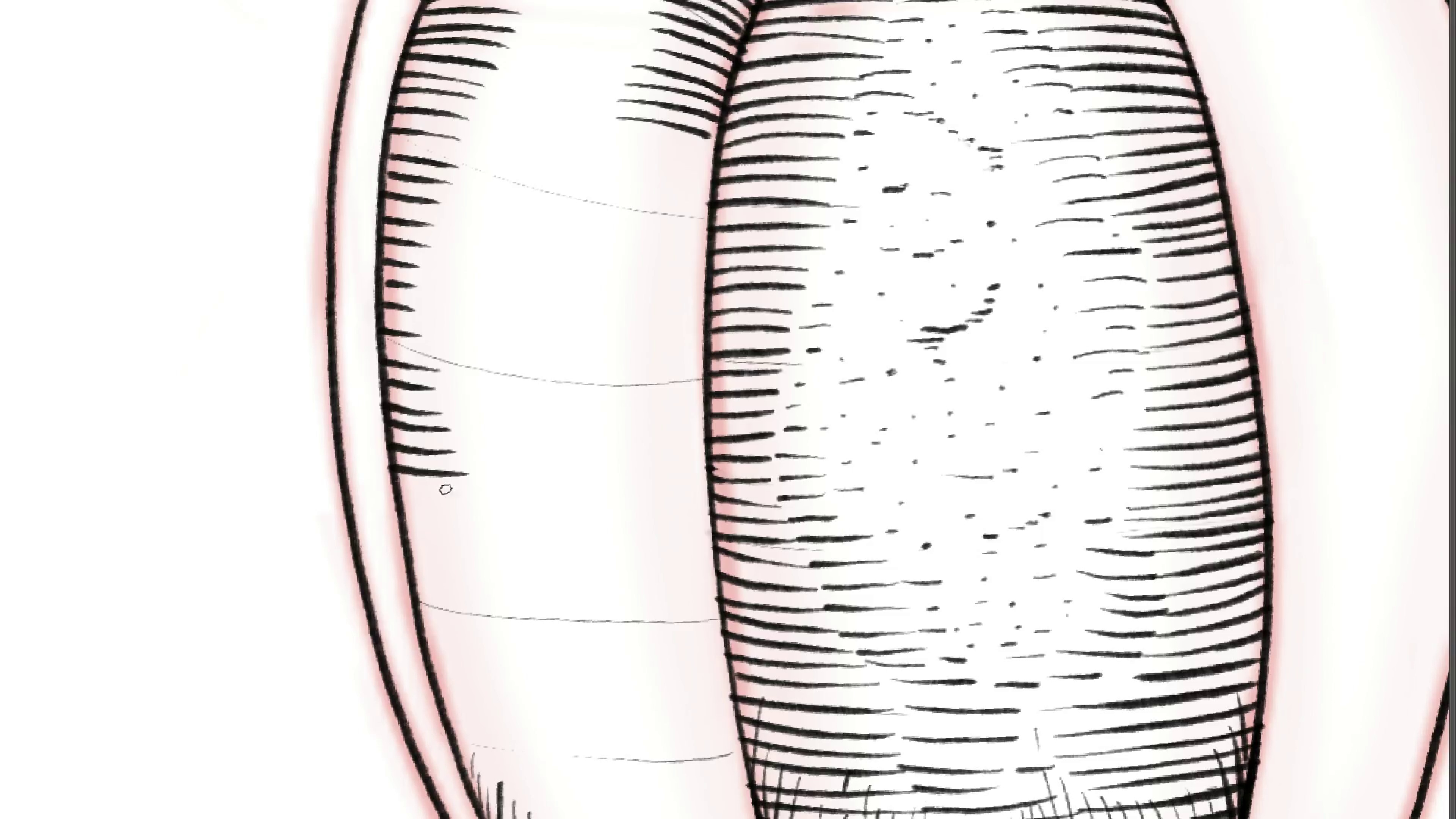 
hold_key(key=Space, duration=0.65)
 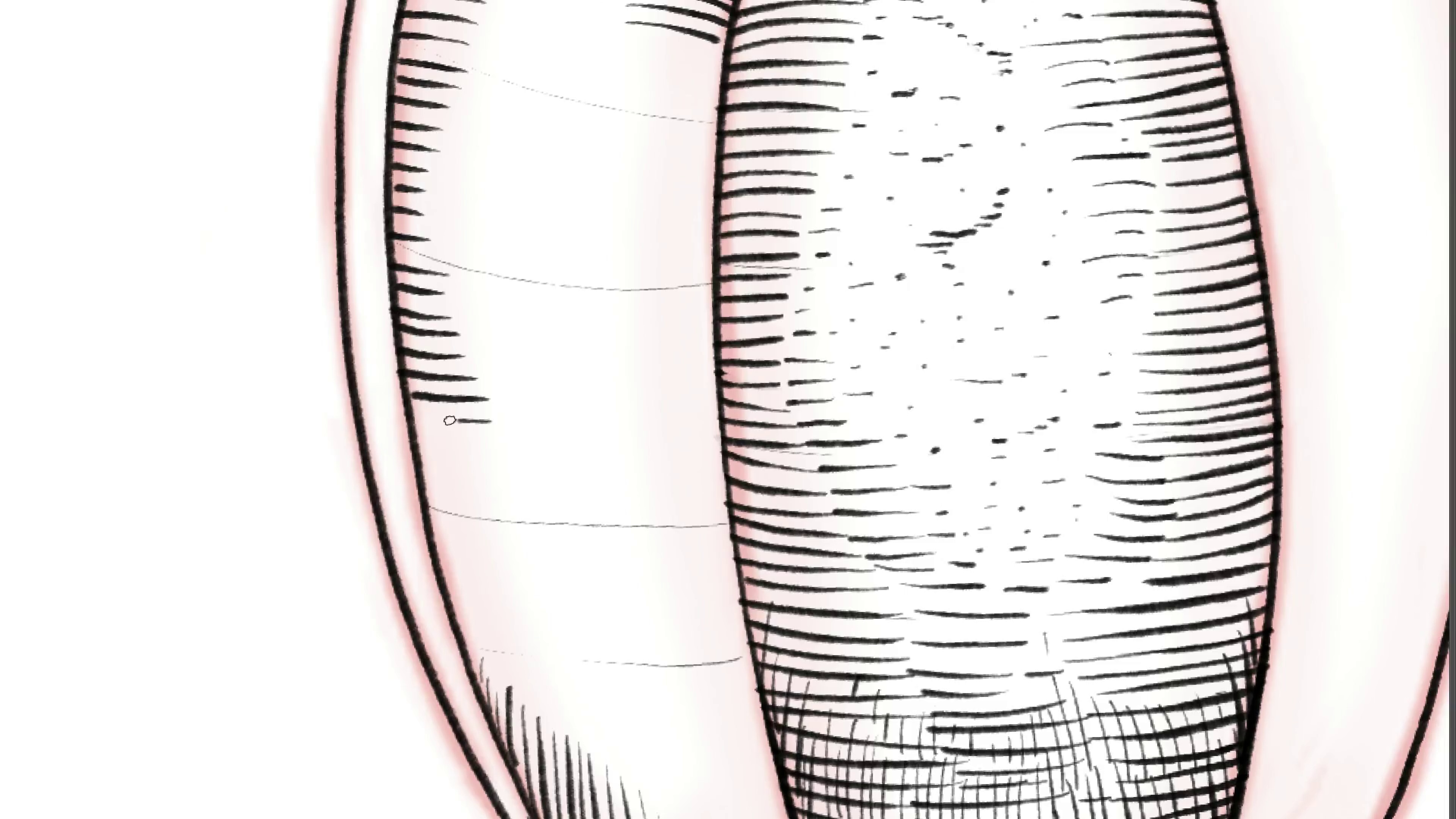 
left_click_drag(start_coordinate=[485, 469], to_coordinate=[494, 374])
 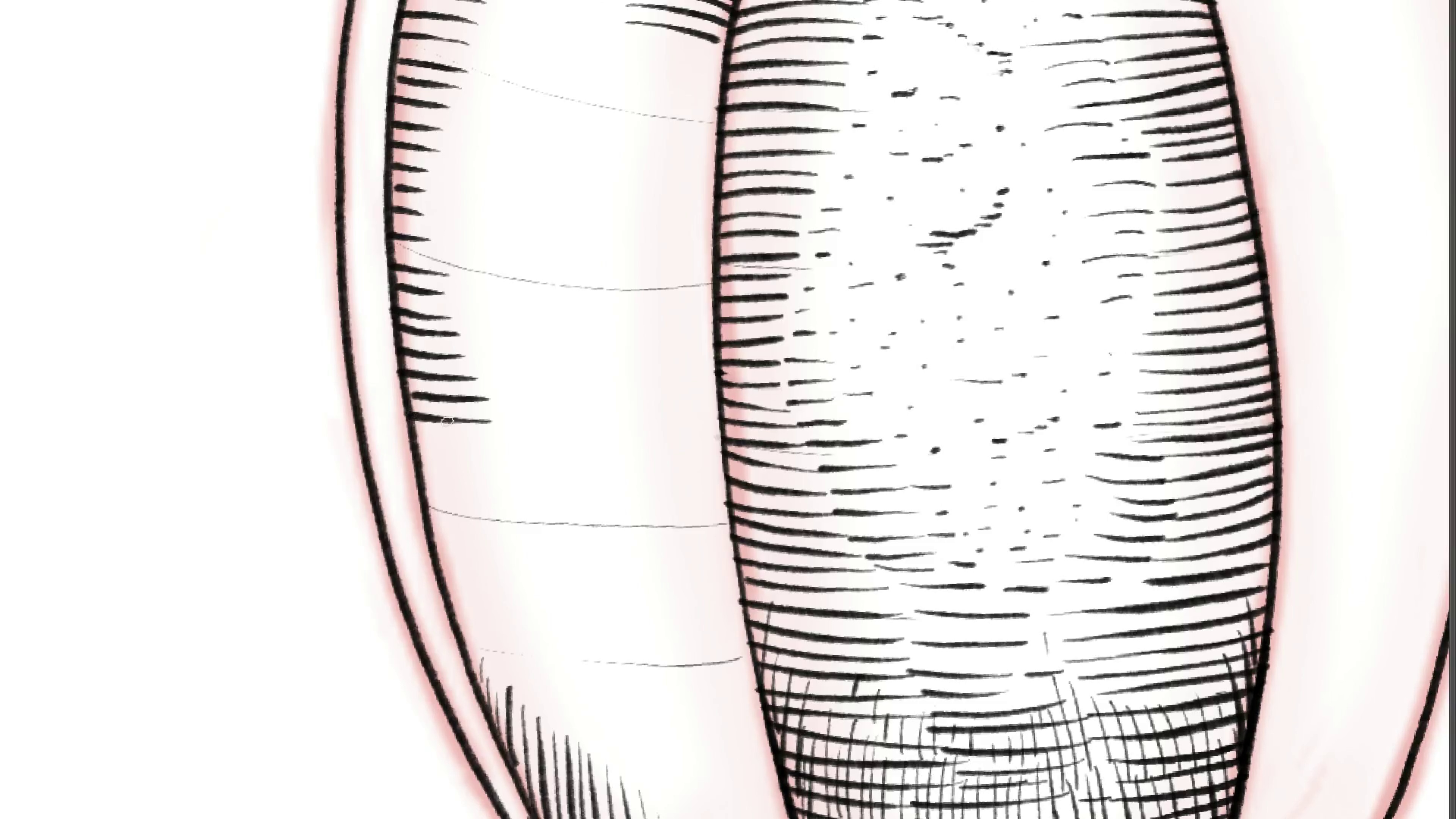 
hold_key(key=Space, duration=0.92)
 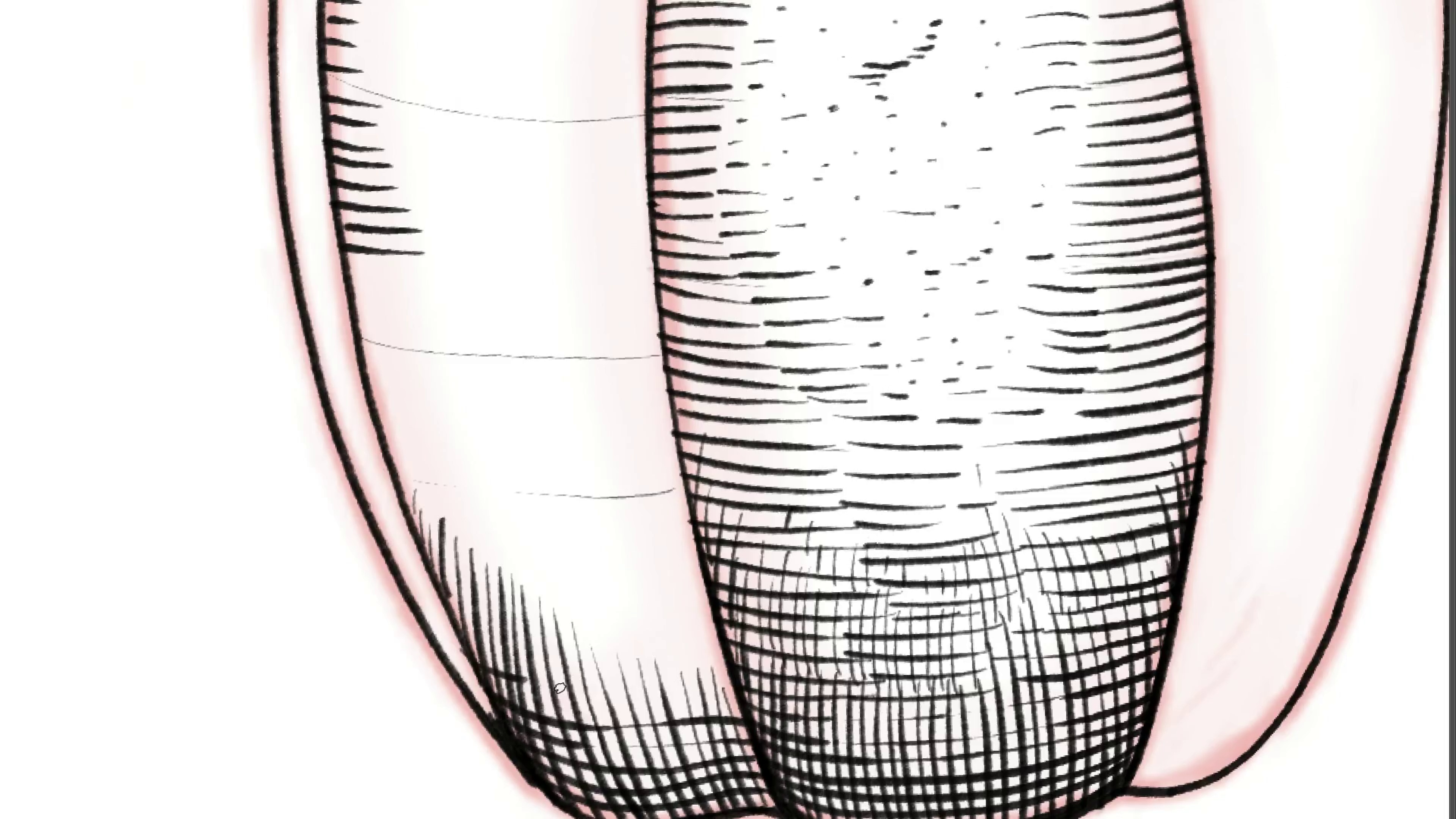 
left_click_drag(start_coordinate=[666, 558], to_coordinate=[599, 390])
 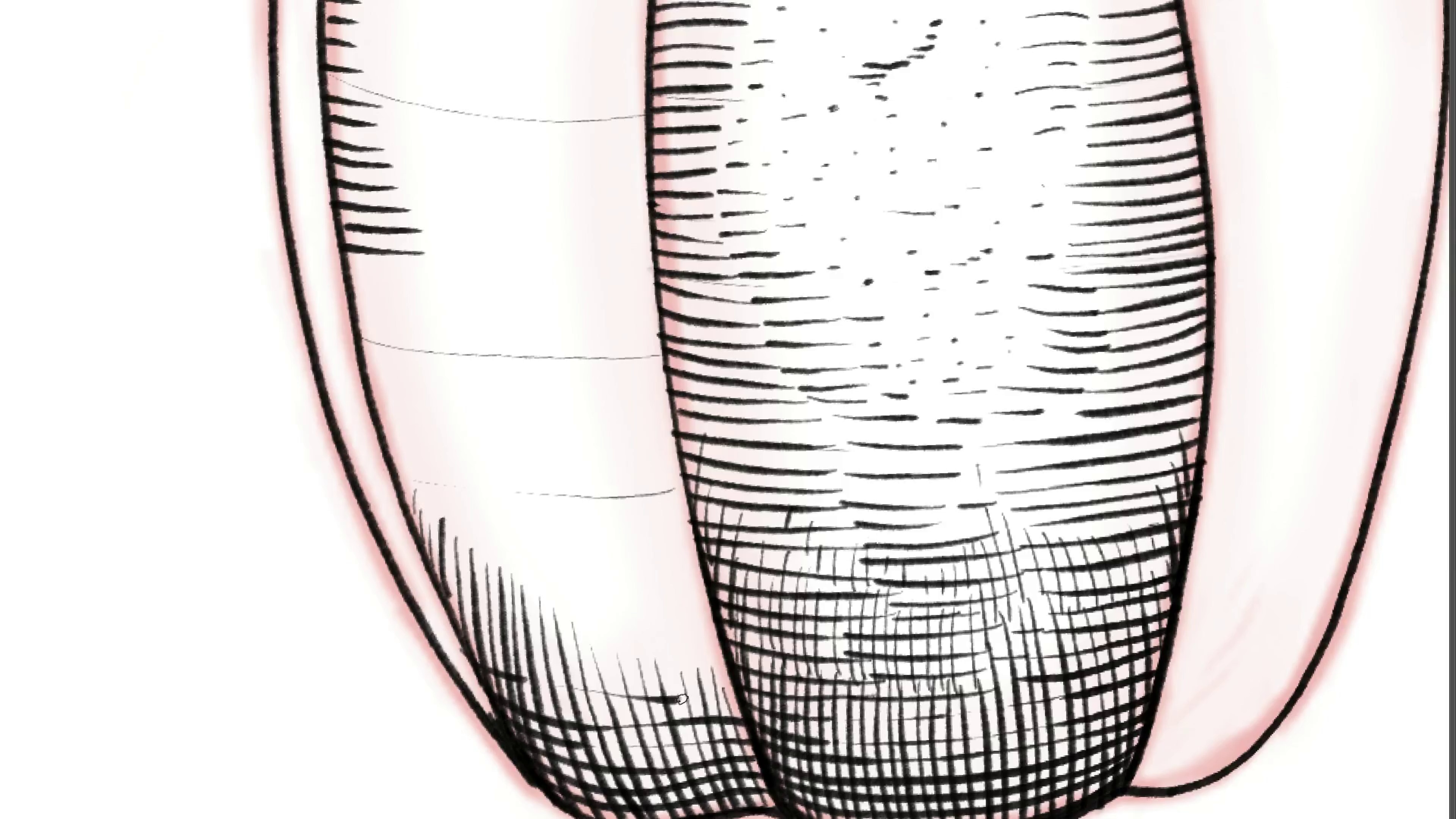 
hold_key(key=Space, duration=1.0)
 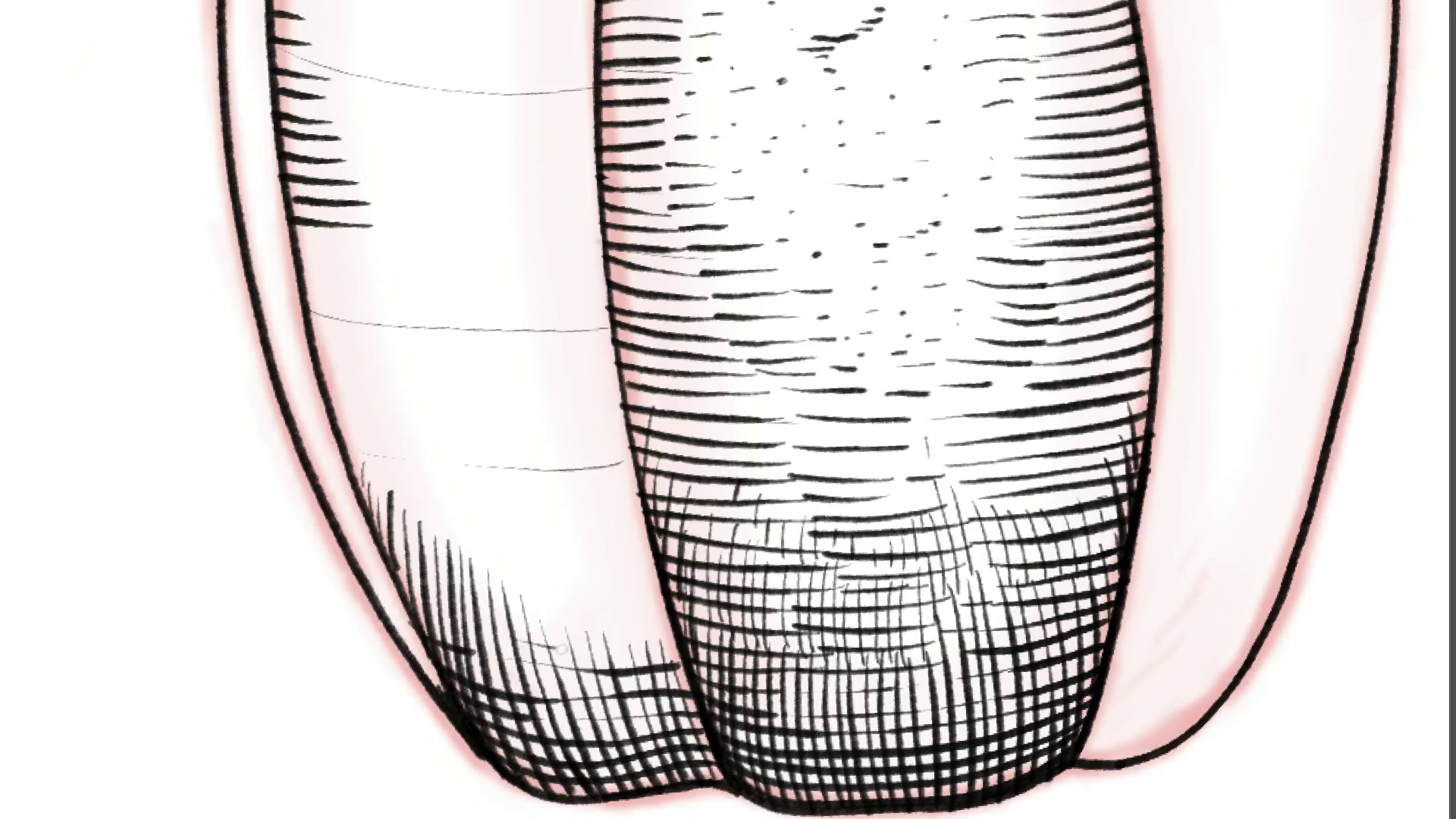 
left_click_drag(start_coordinate=[672, 608], to_coordinate=[621, 581])
 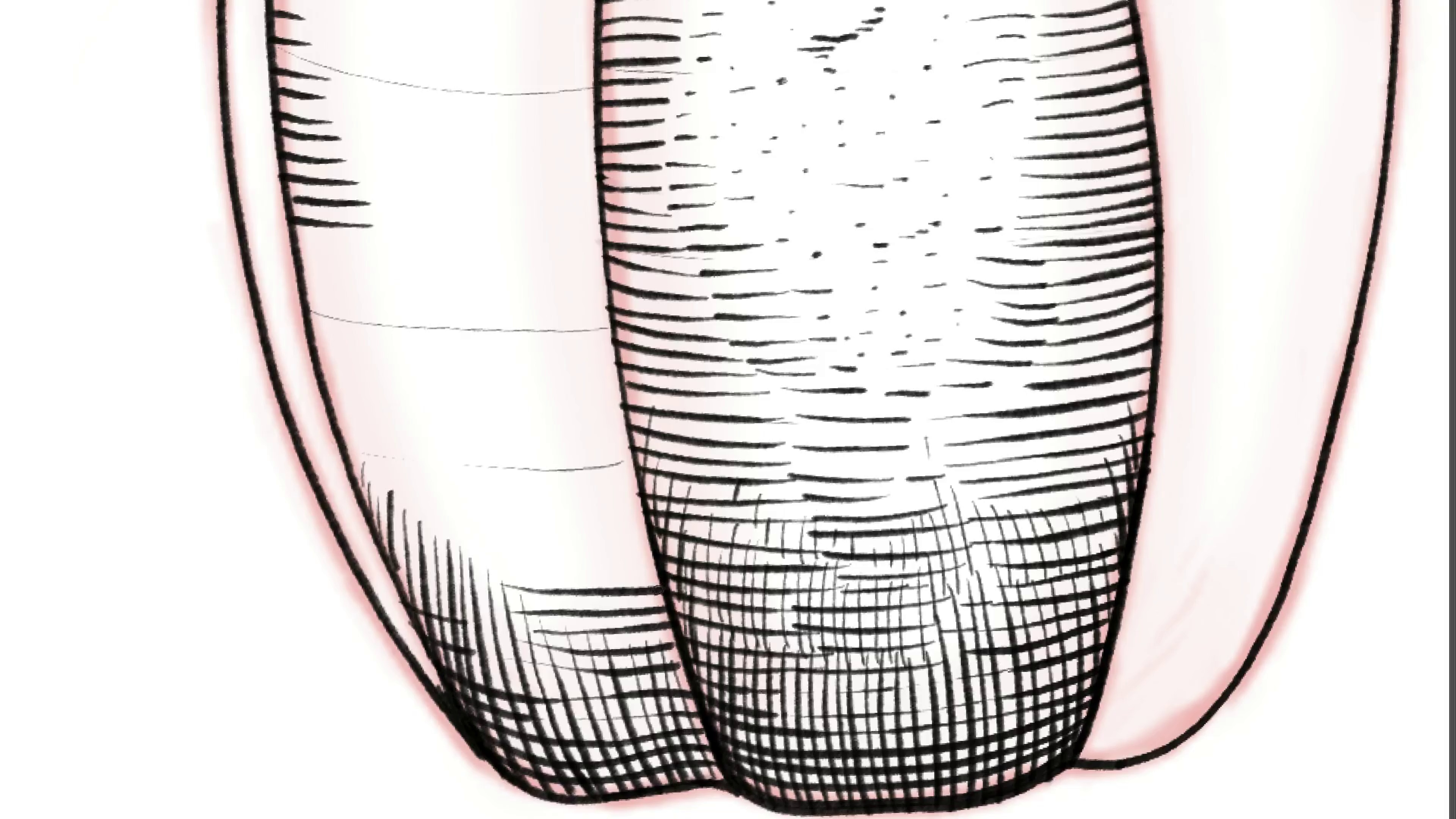 
wait(11.72)
 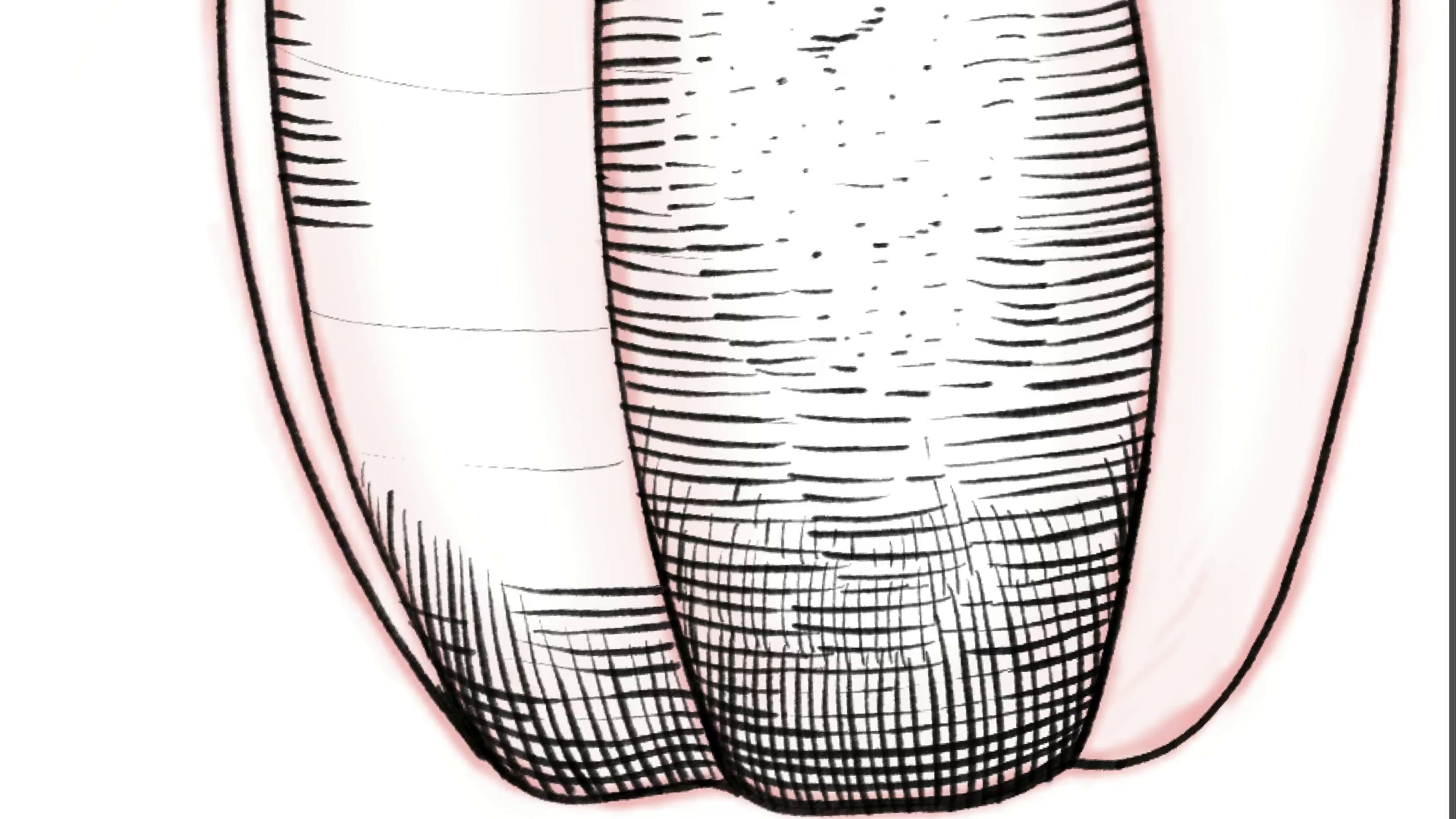 
hold_key(key=Backquote, duration=1.26)
 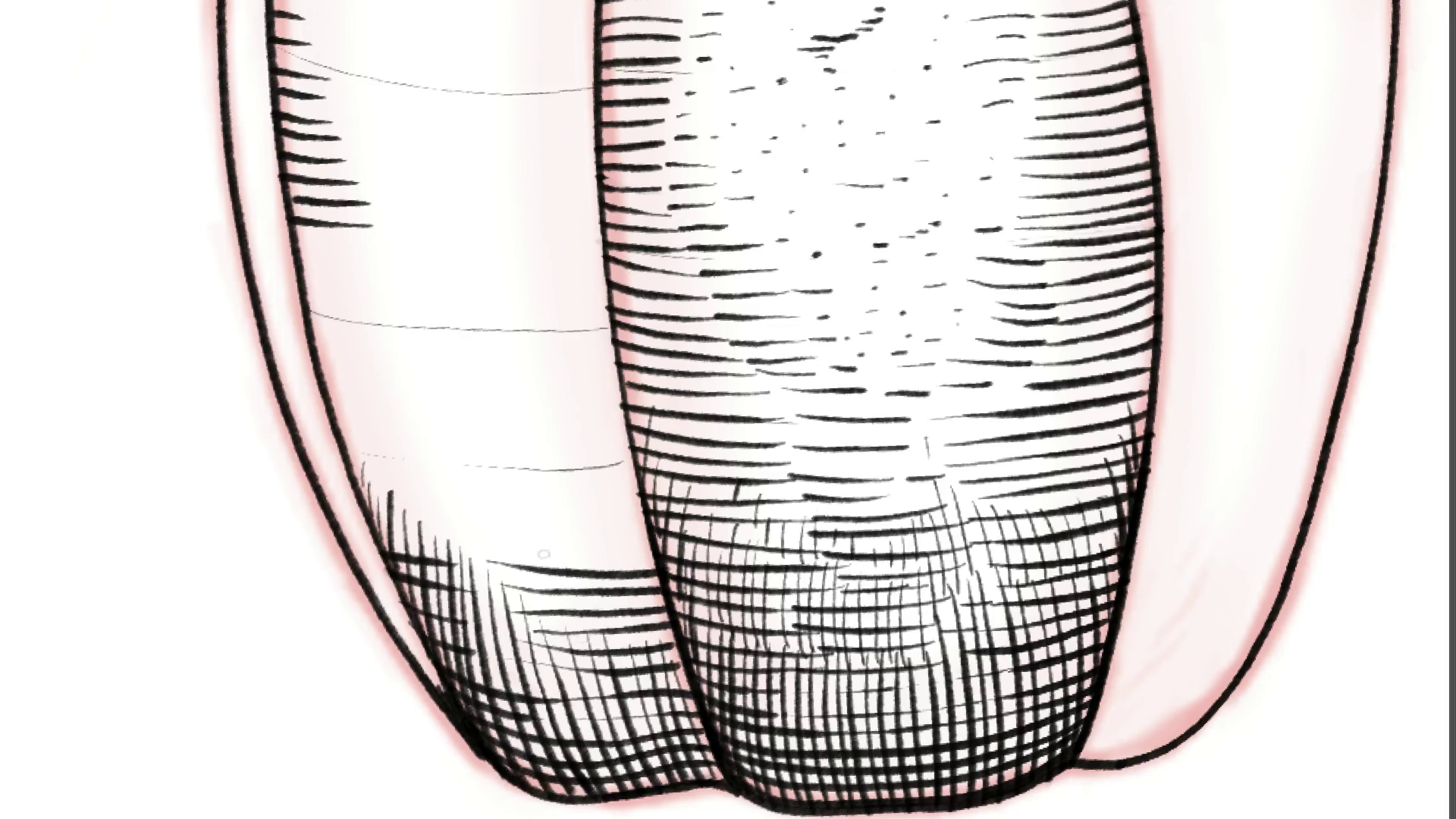 
hold_key(key=ControlLeft, duration=0.87)
 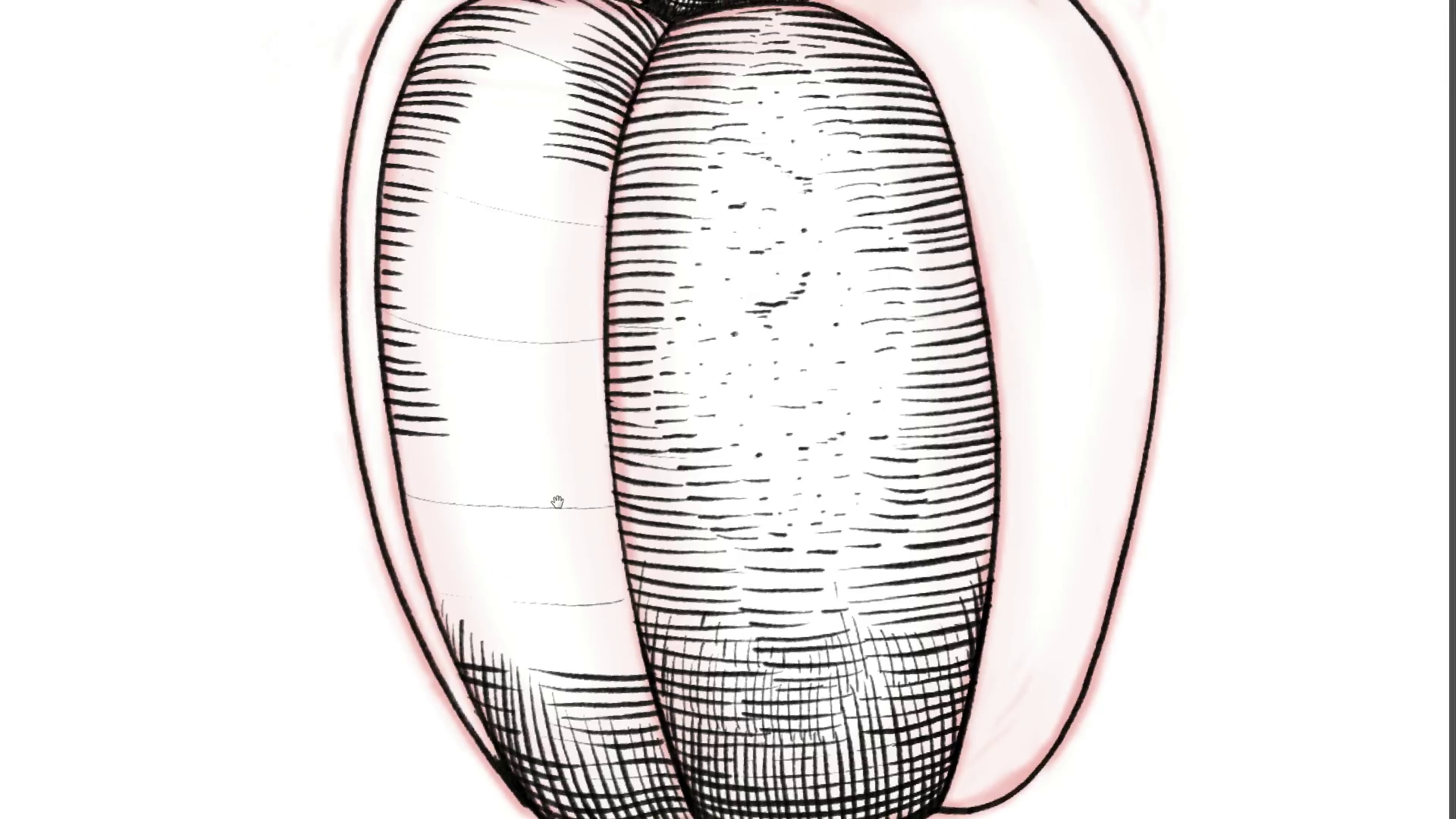 
hold_key(key=Space, duration=1.53)
 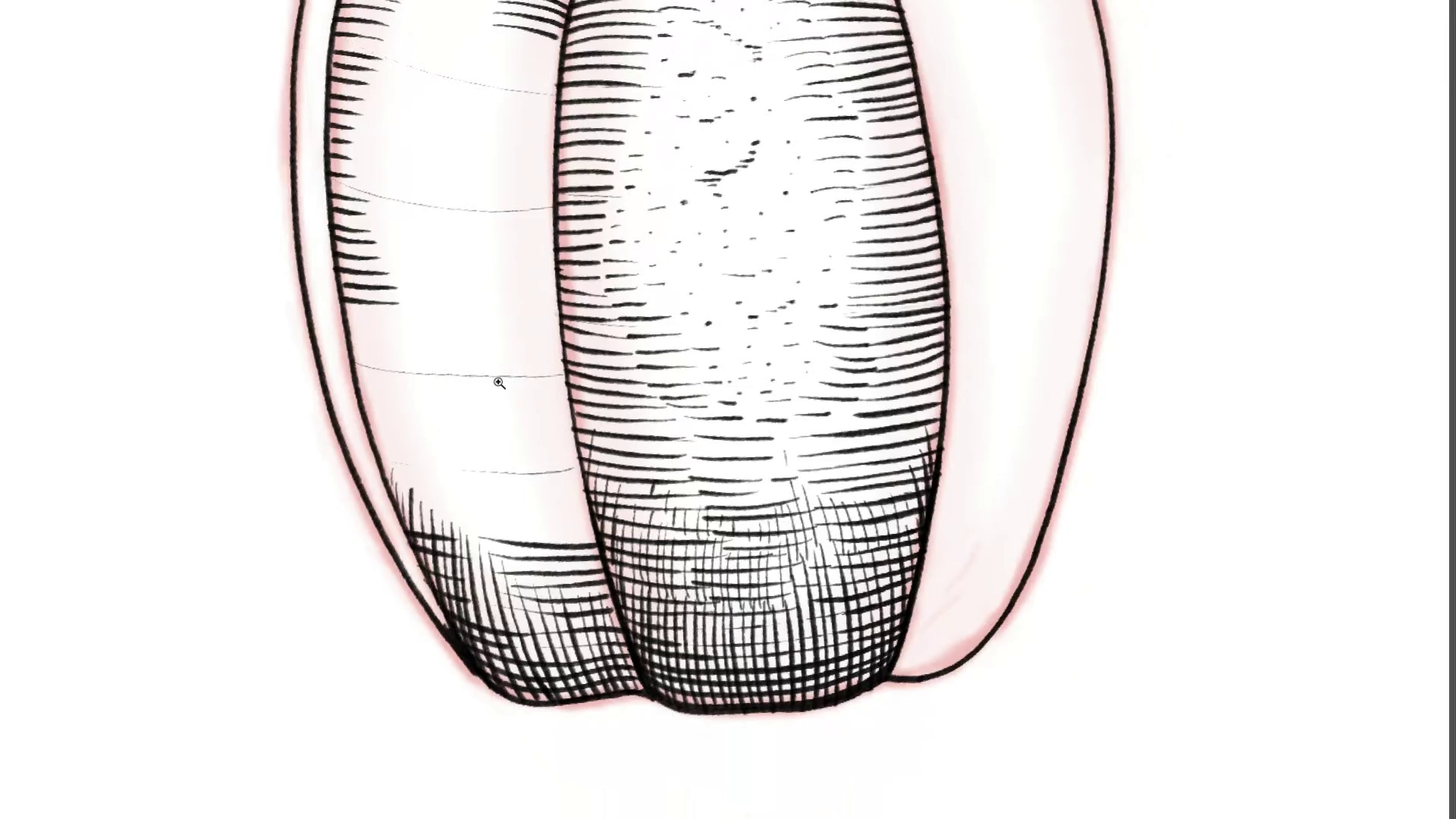 
left_click_drag(start_coordinate=[600, 475], to_coordinate=[588, 577])
 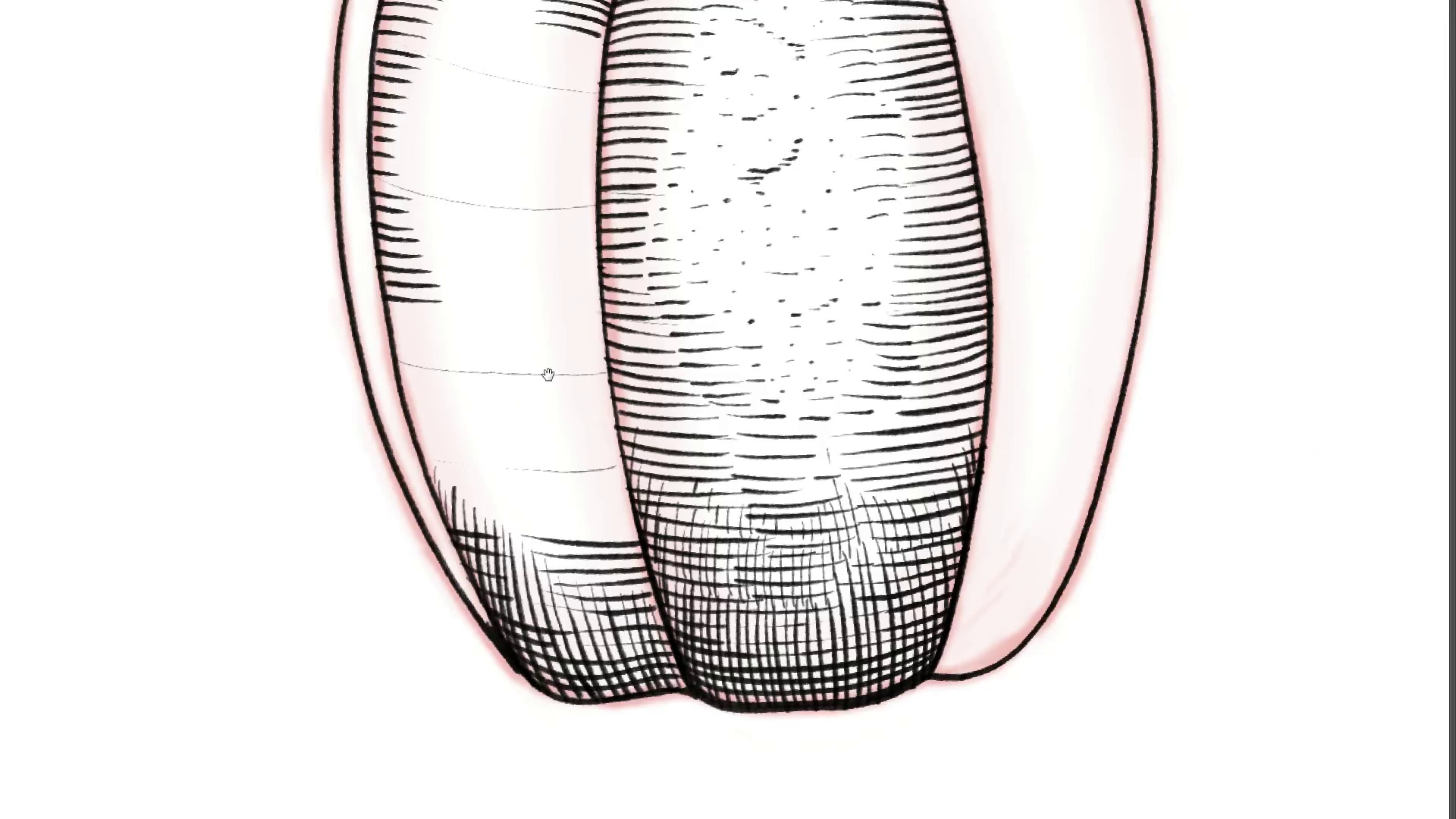 
left_click_drag(start_coordinate=[550, 369], to_coordinate=[507, 371])
 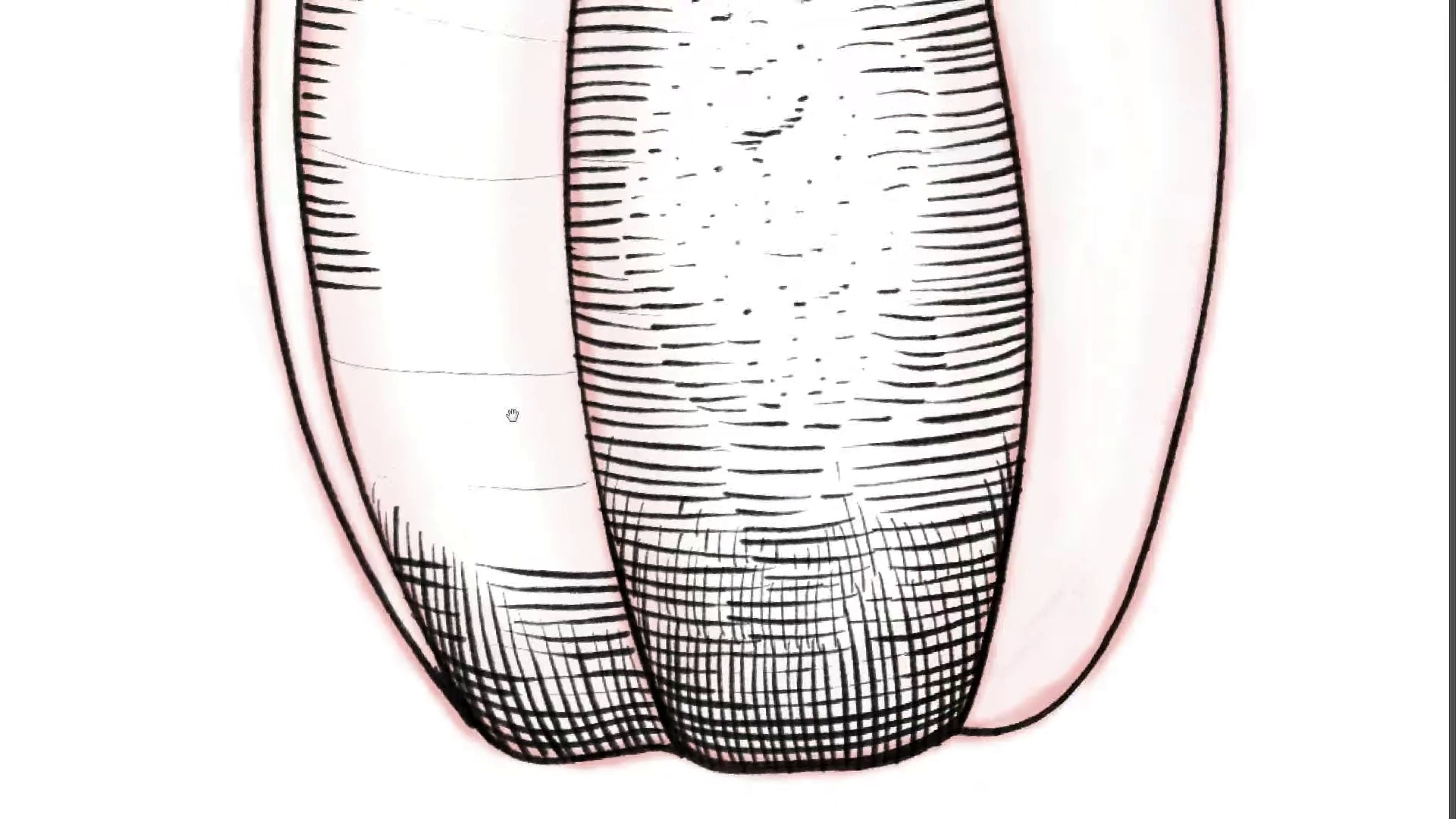 
hold_key(key=Space, duration=8.09)
 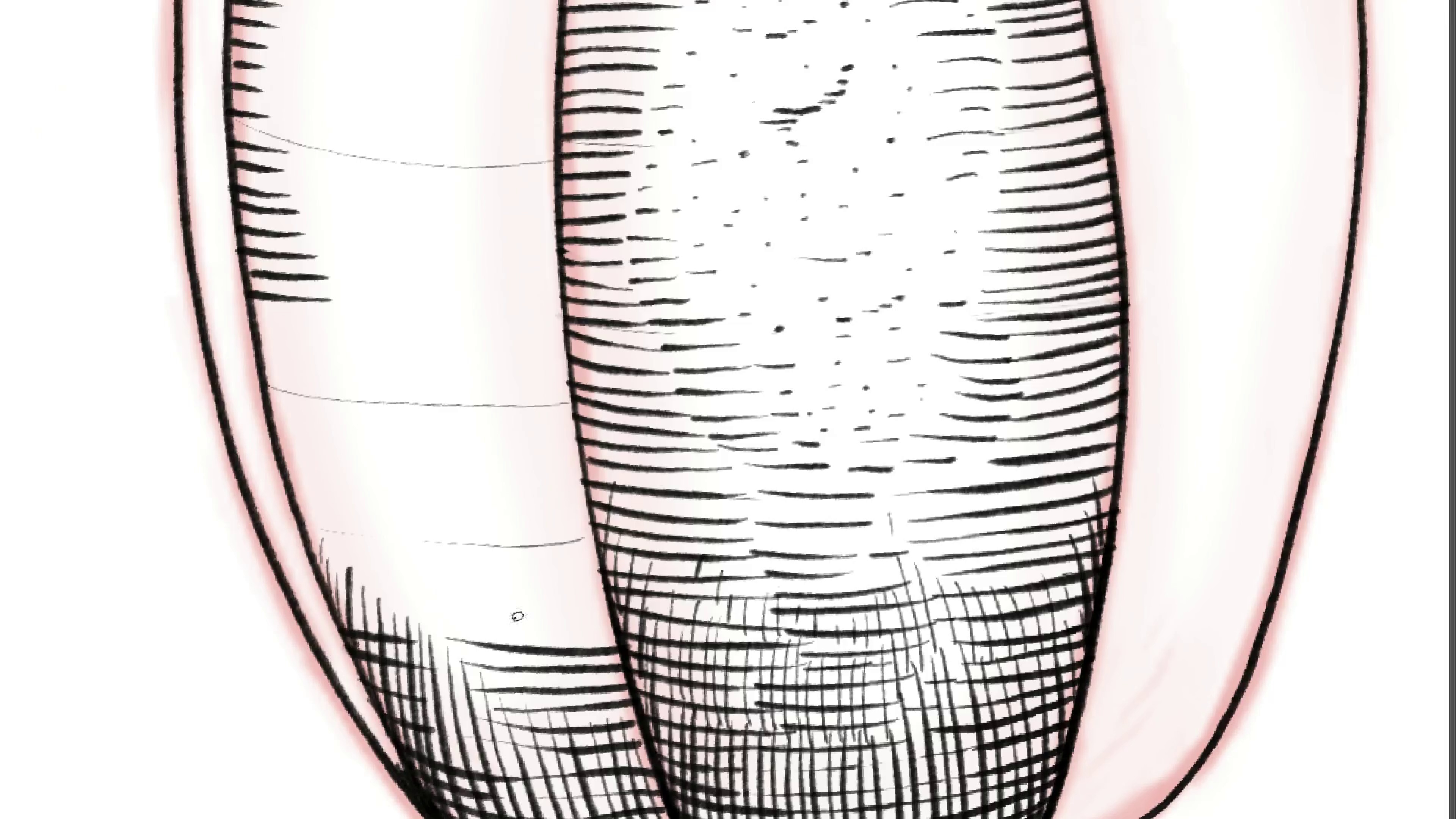 
hold_key(key=ControlLeft, duration=0.44)
left_click_drag(start_coordinate=[497, 389], to_coordinate=[513, 403])
 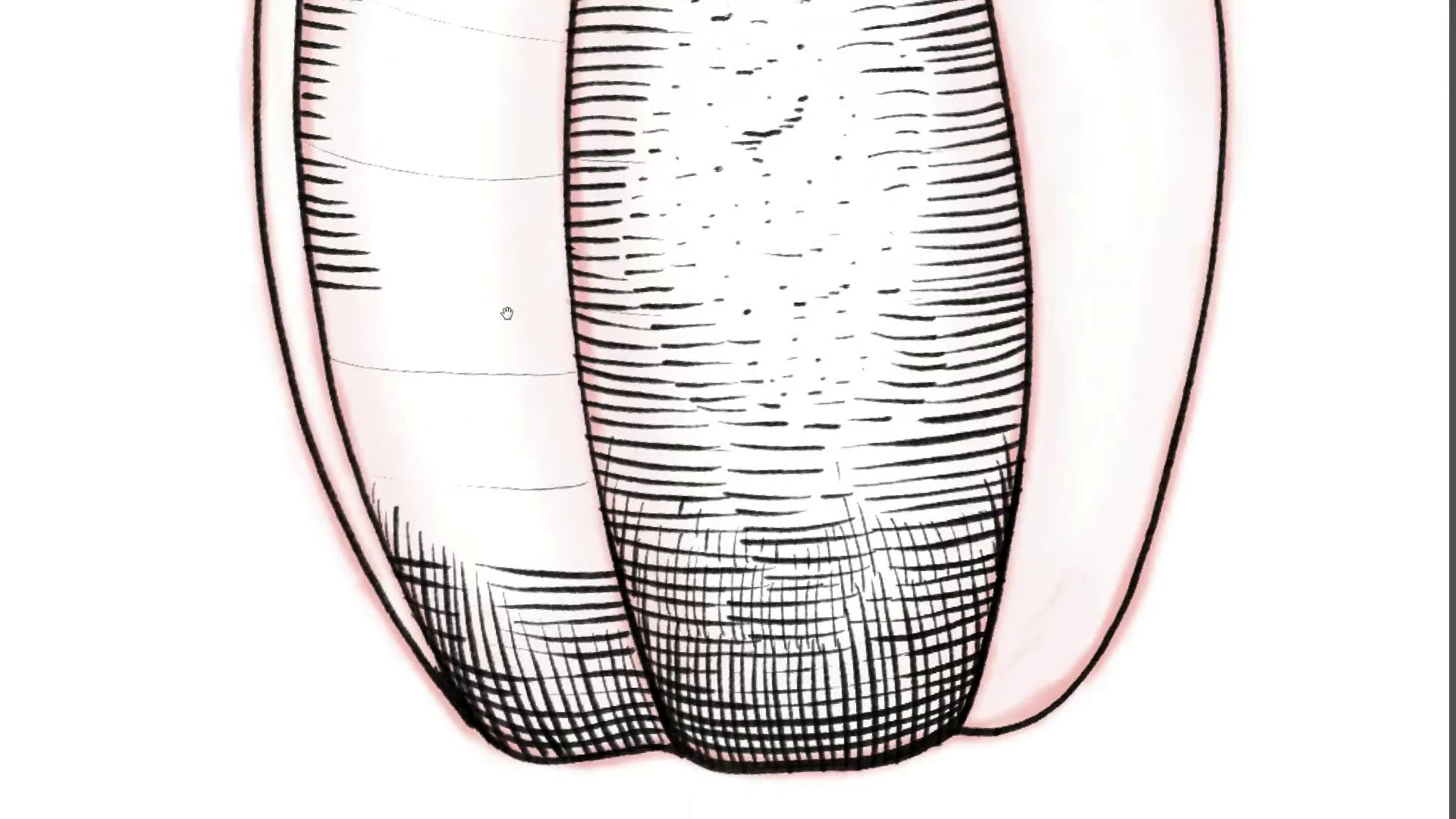 
left_click_drag(start_coordinate=[536, 327], to_coordinate=[550, 439])
 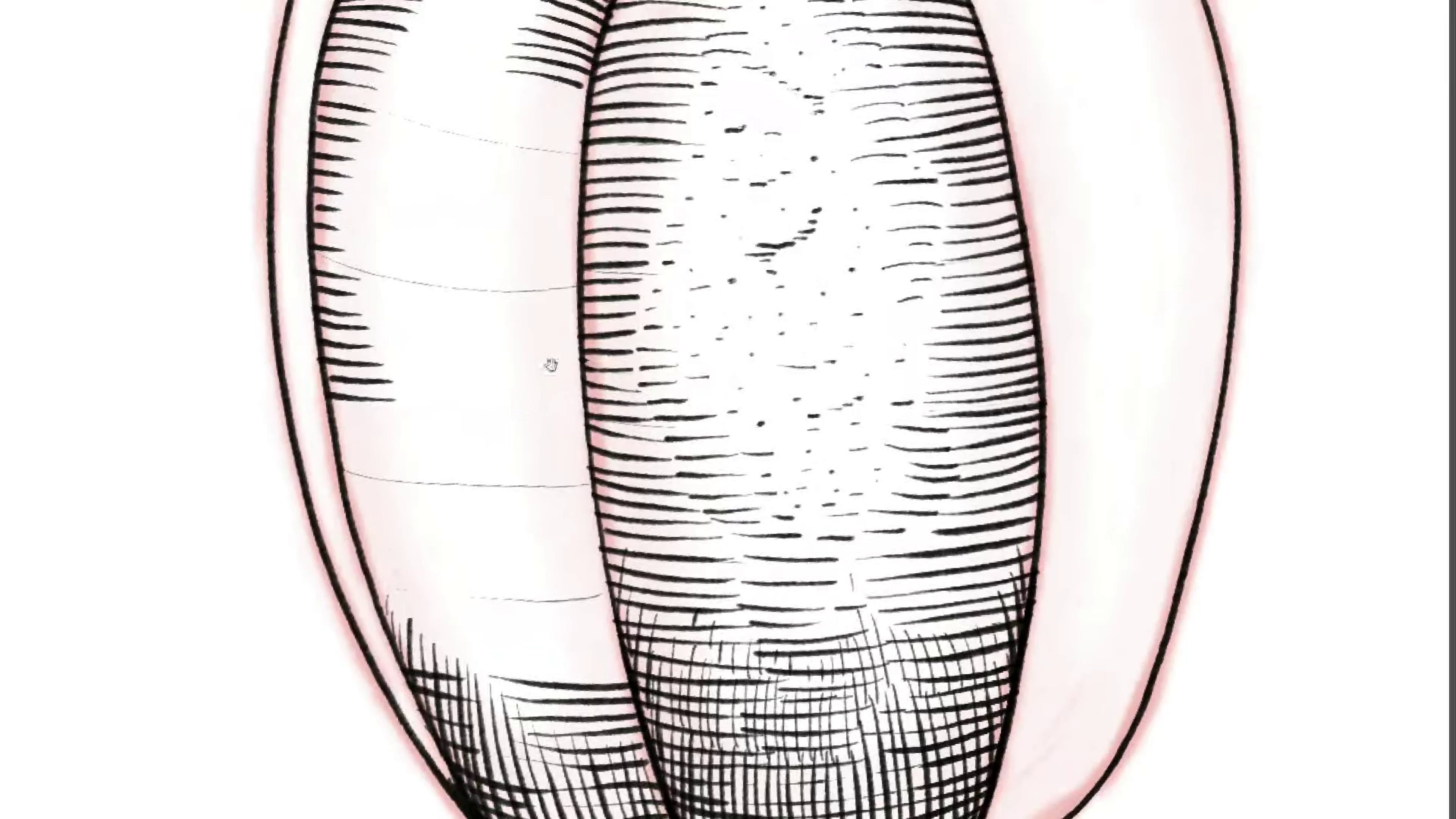 
left_click_drag(start_coordinate=[553, 366], to_coordinate=[511, 362])
 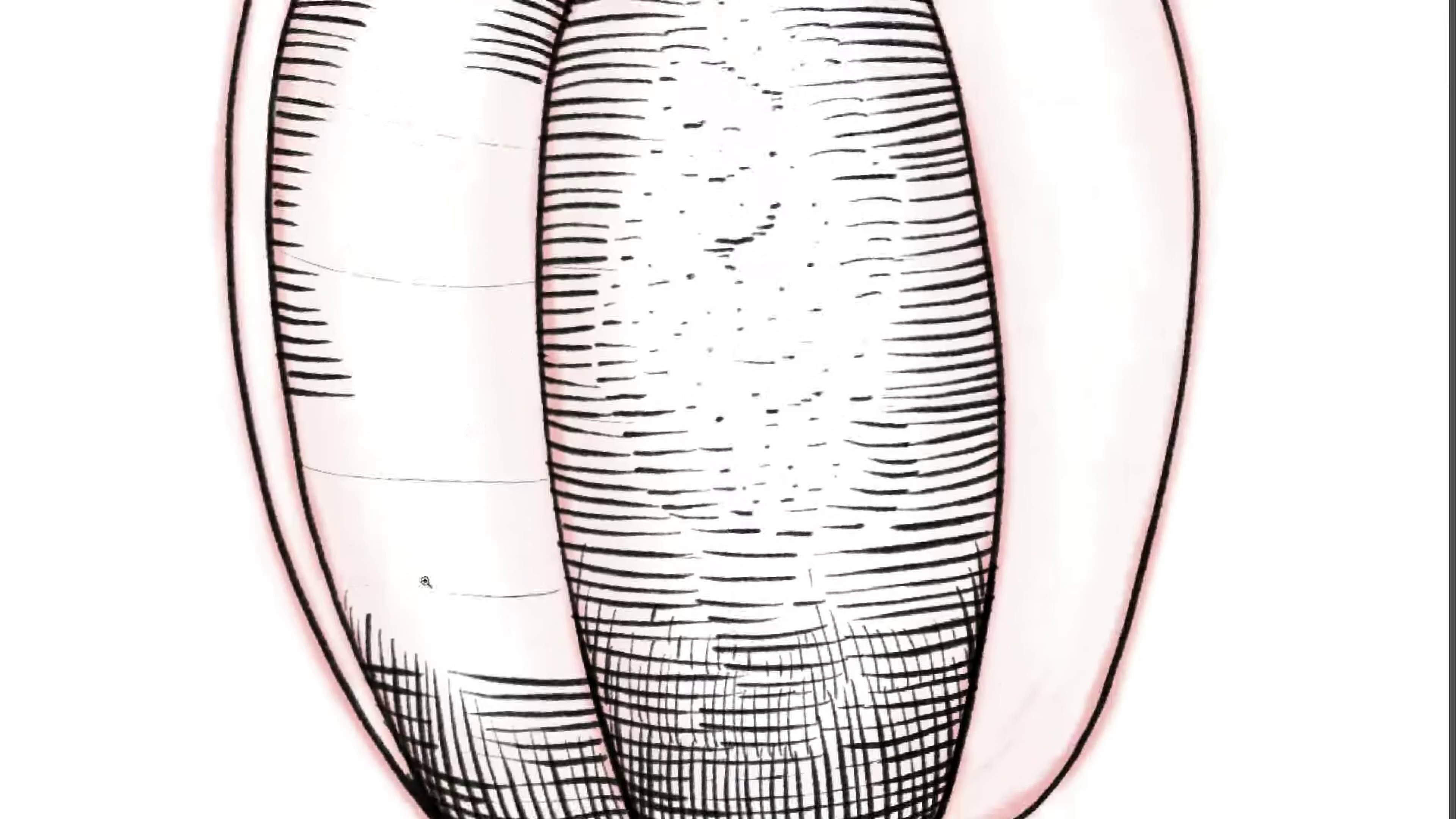 
hold_key(key=ControlLeft, duration=0.32)
 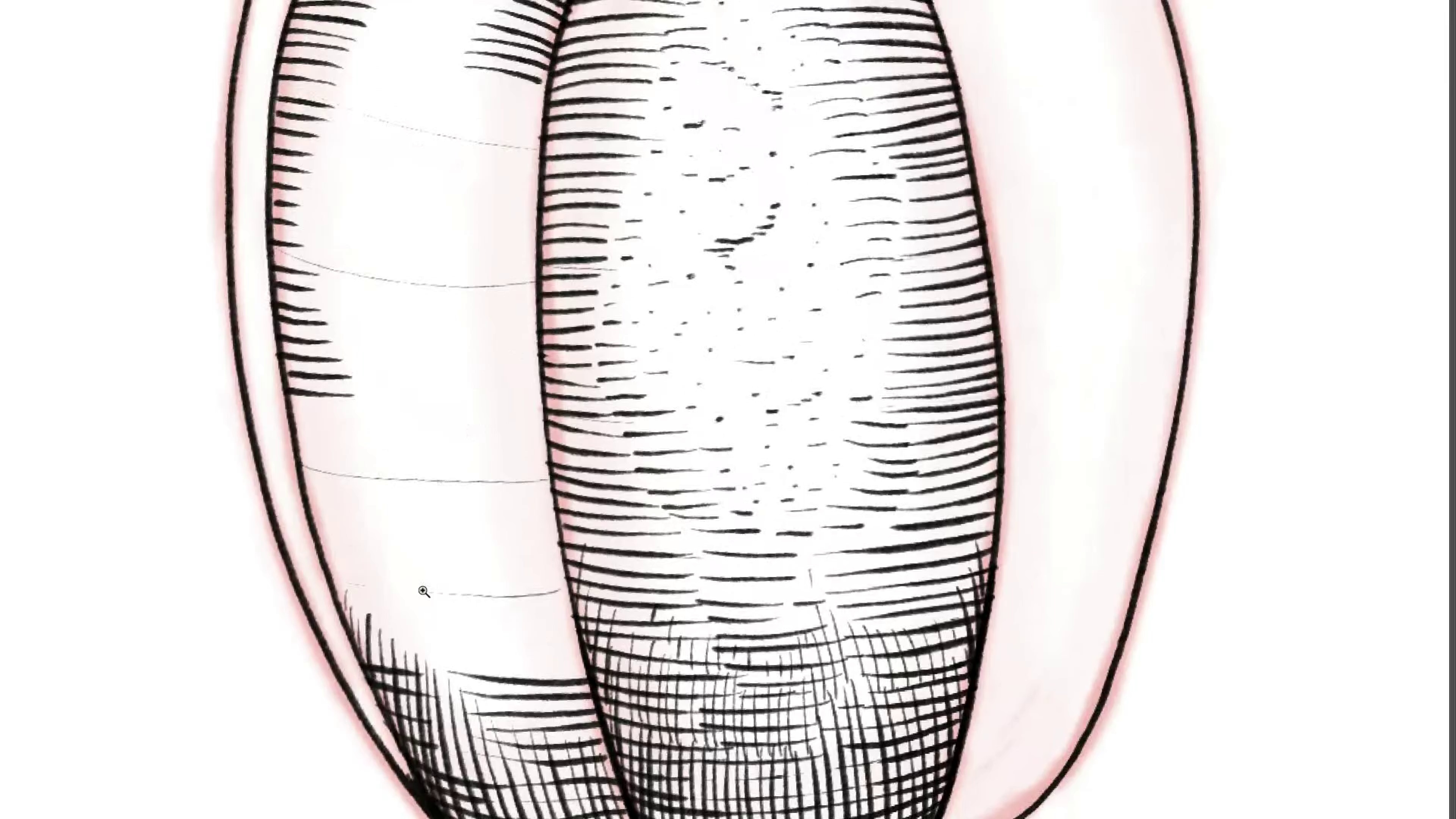 
left_click([423, 590])
 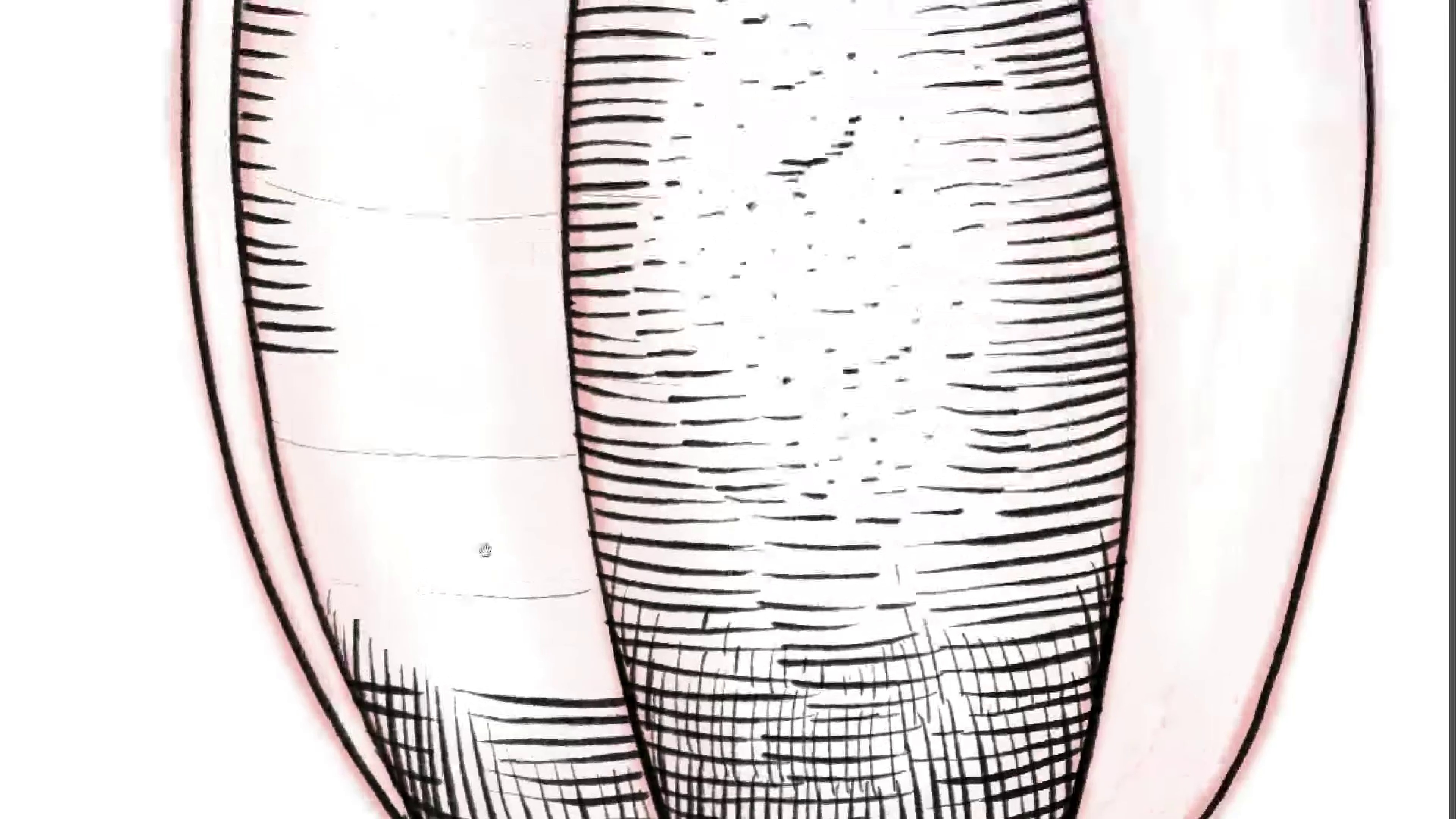 
left_click_drag(start_coordinate=[480, 567], to_coordinate=[473, 515])
 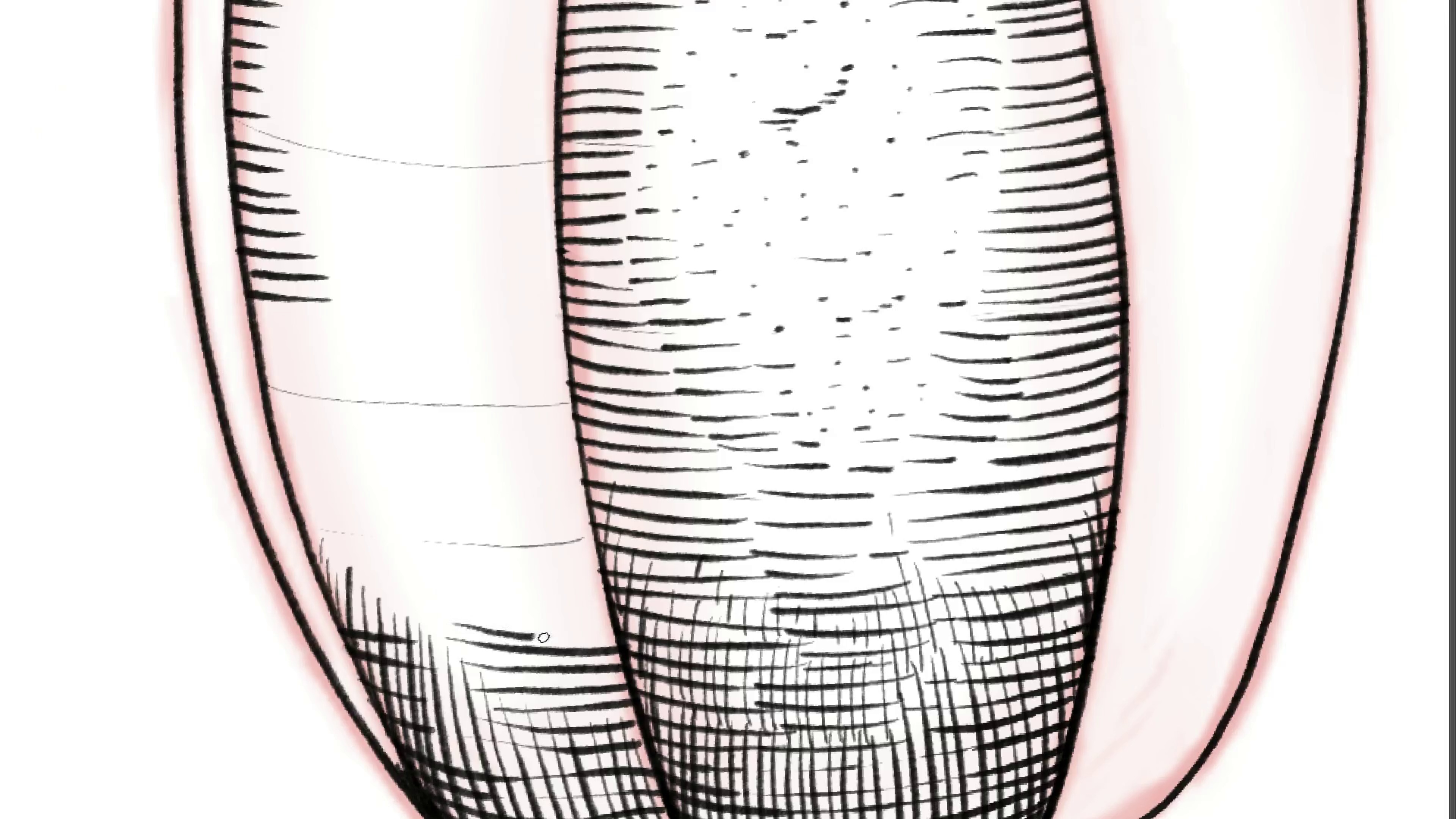 
key(Control+ControlLeft)
 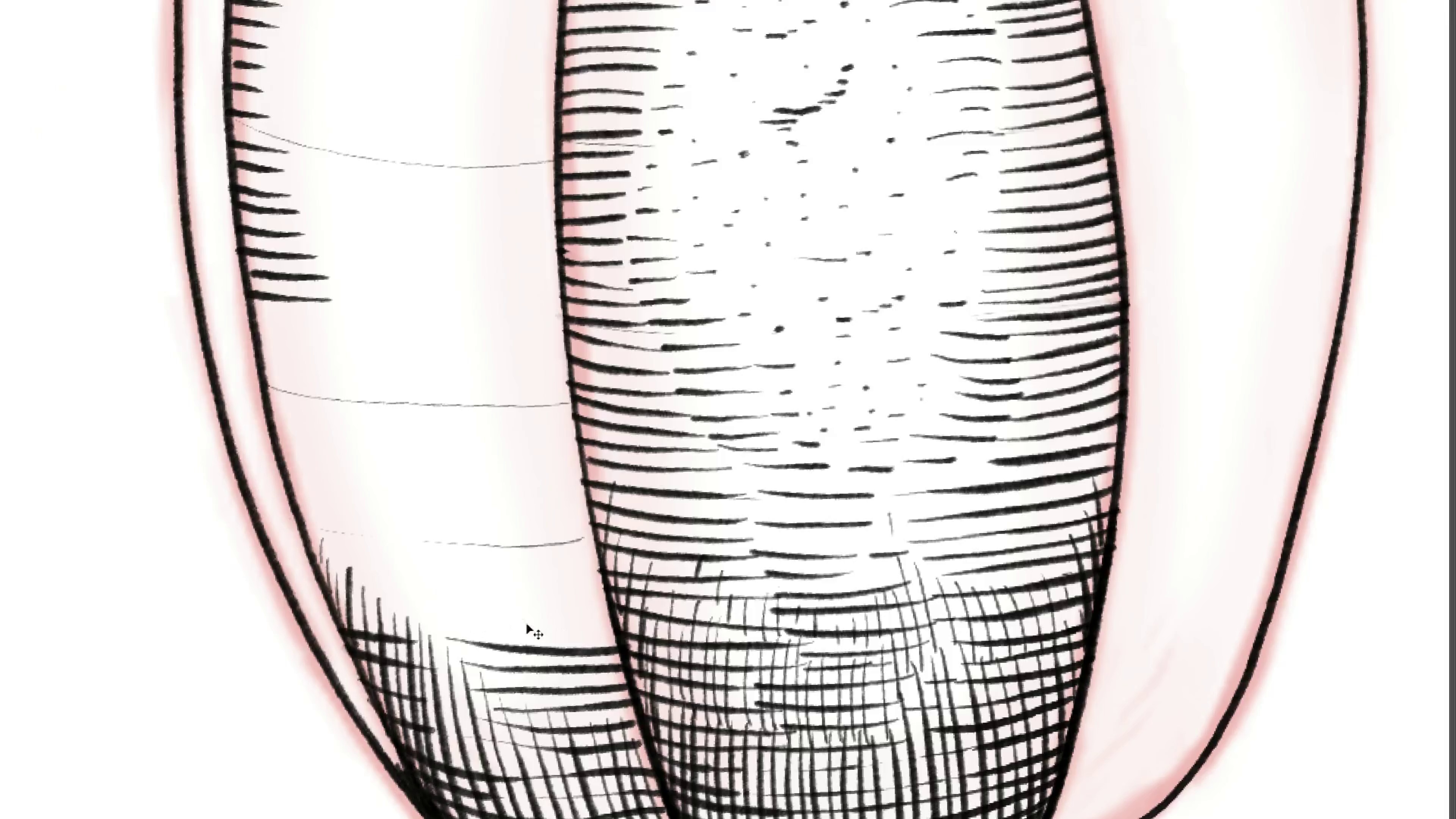 
key(Control+Z)
 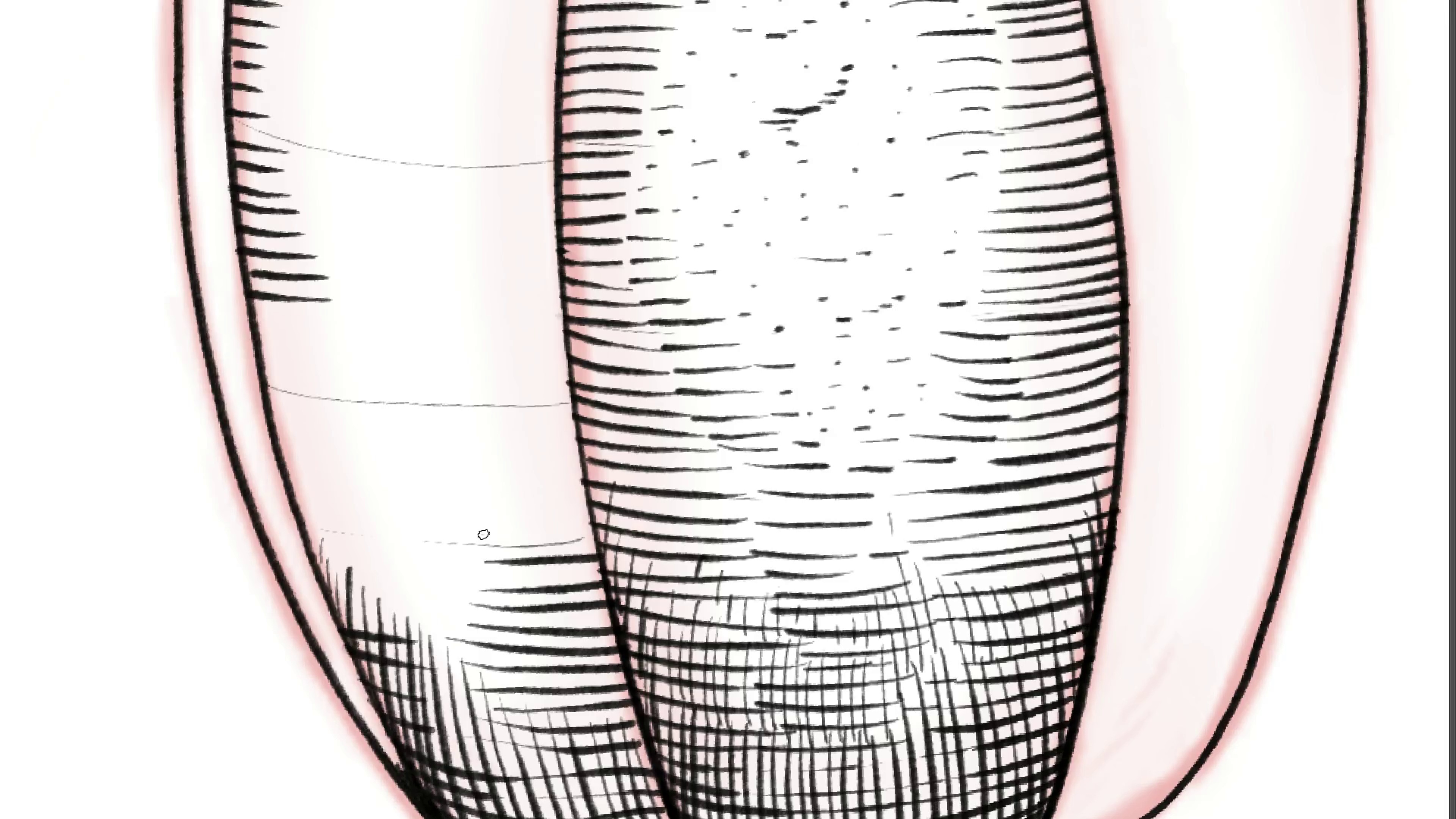 
wait(10.87)
 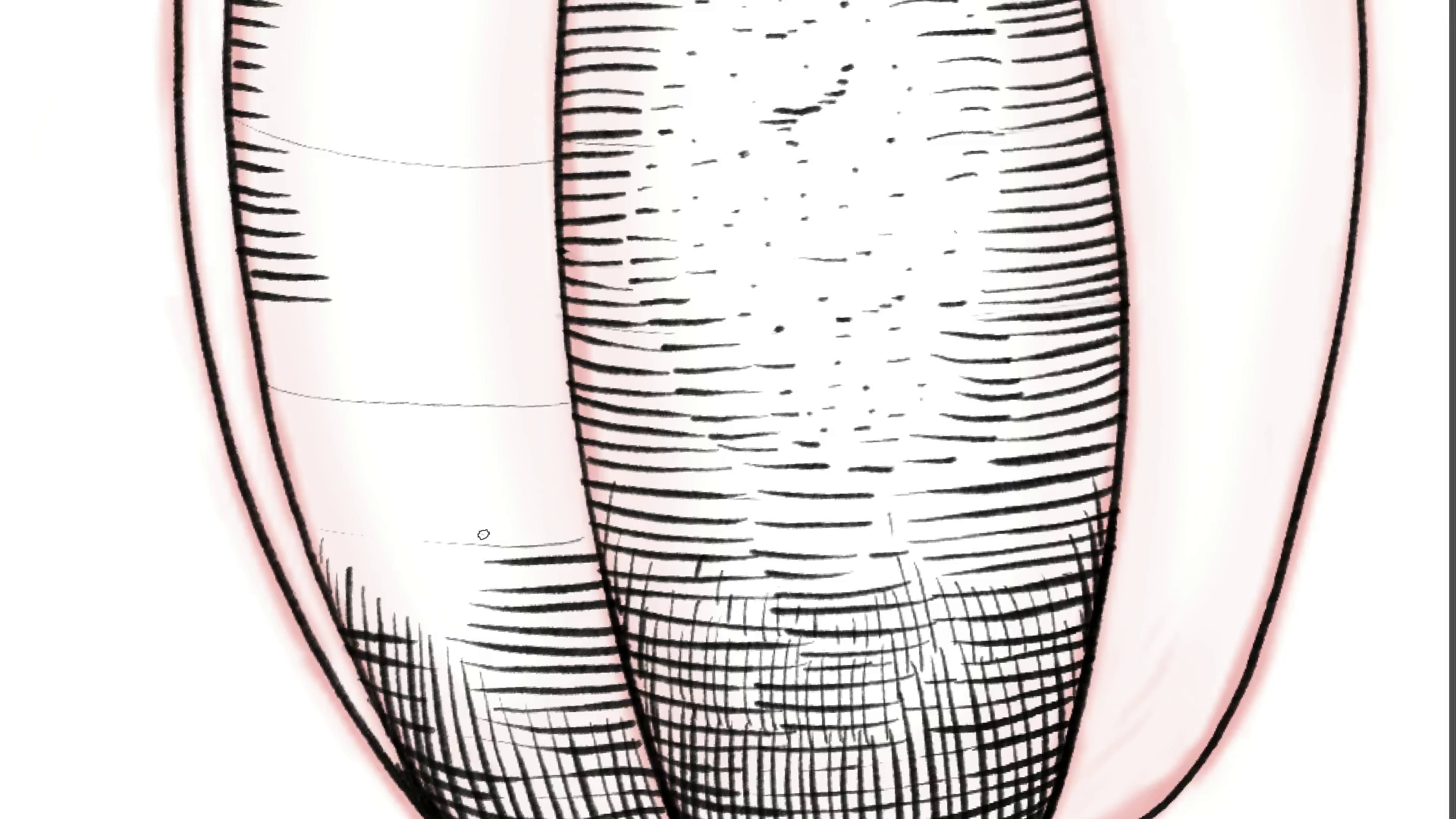 
hold_key(key=Space, duration=0.63)
 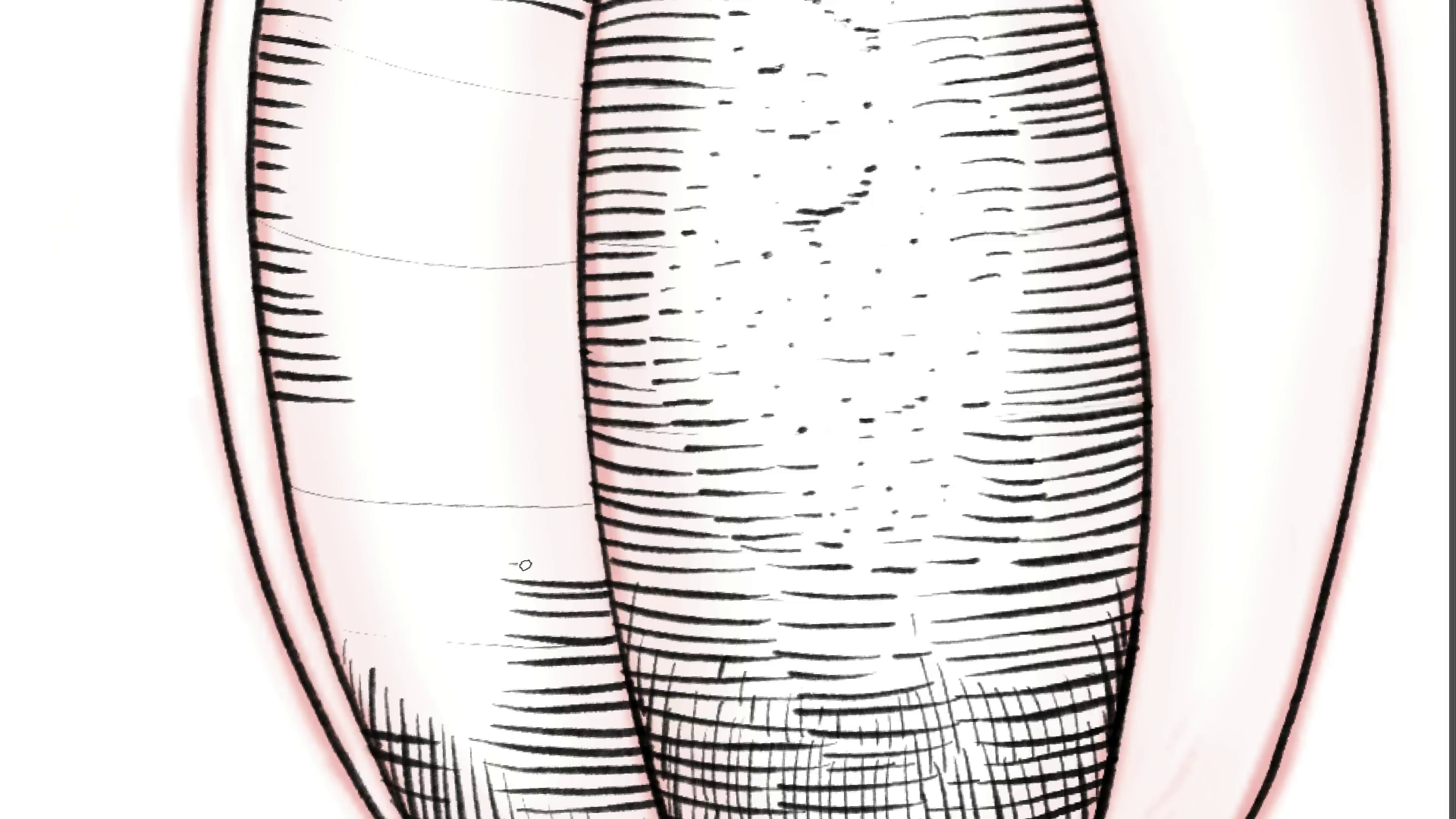 
left_click_drag(start_coordinate=[576, 407], to_coordinate=[599, 508])
 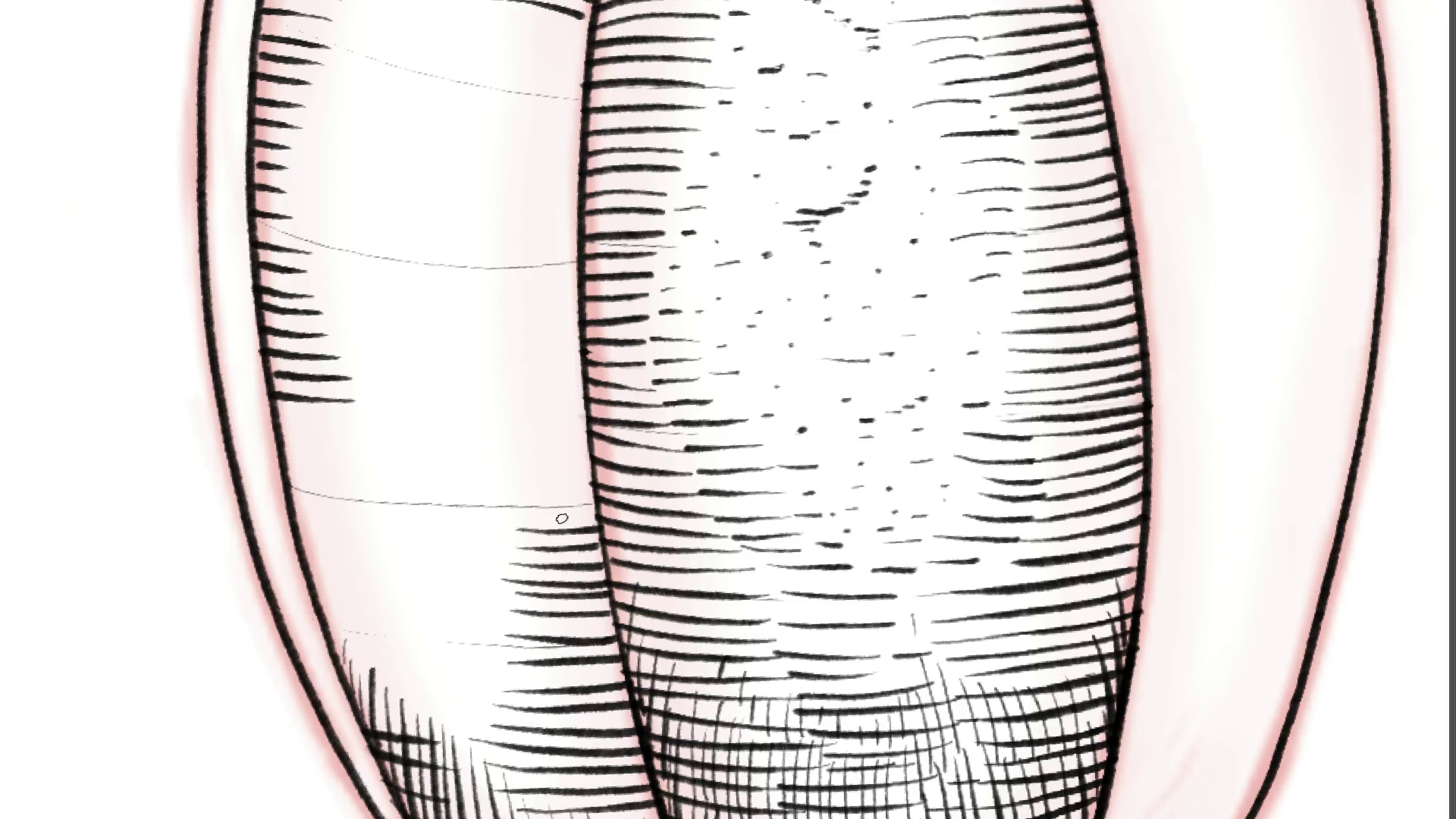 
hold_key(key=Space, duration=1.54)
 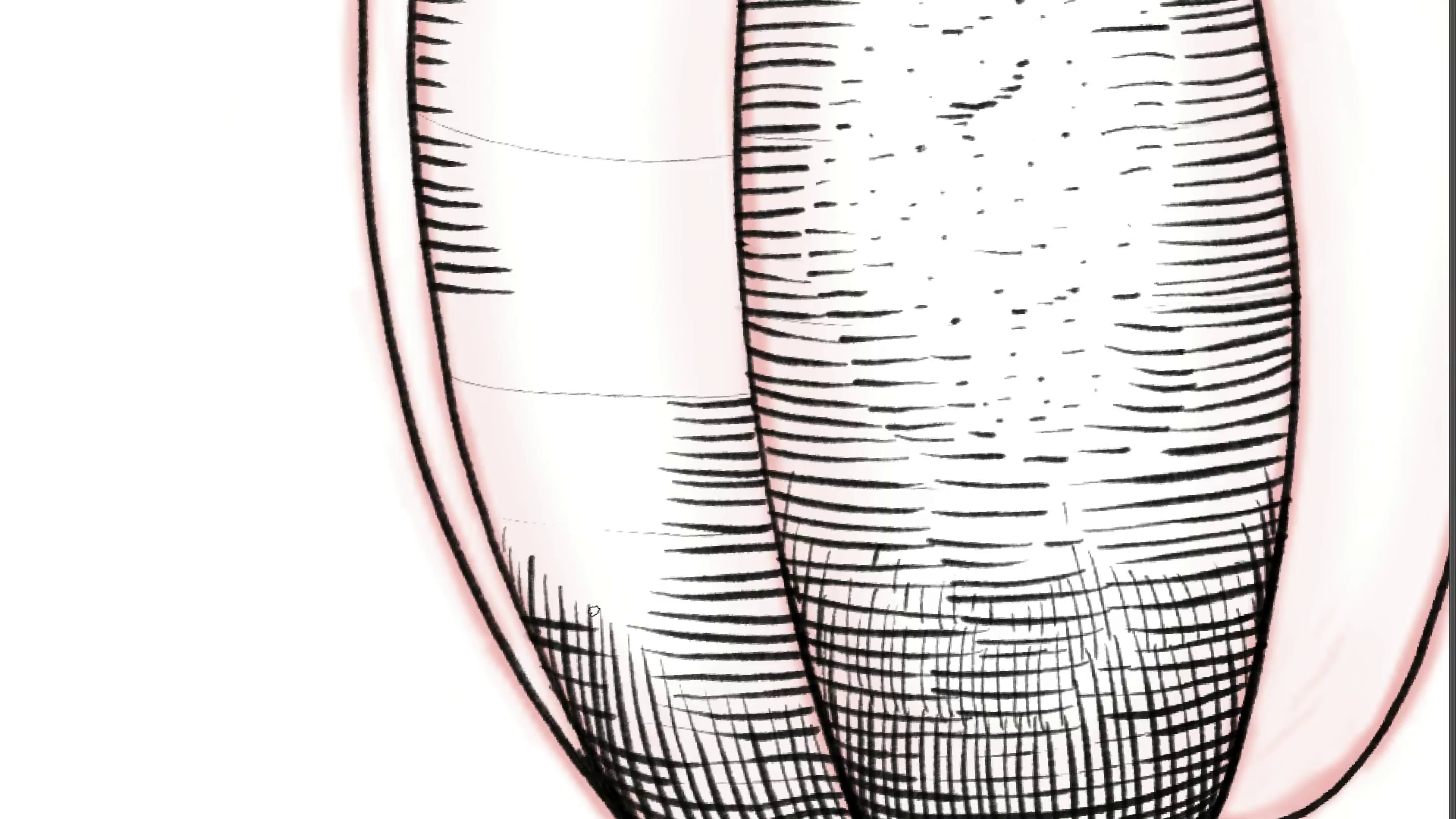 
left_click_drag(start_coordinate=[539, 377], to_coordinate=[697, 266])
 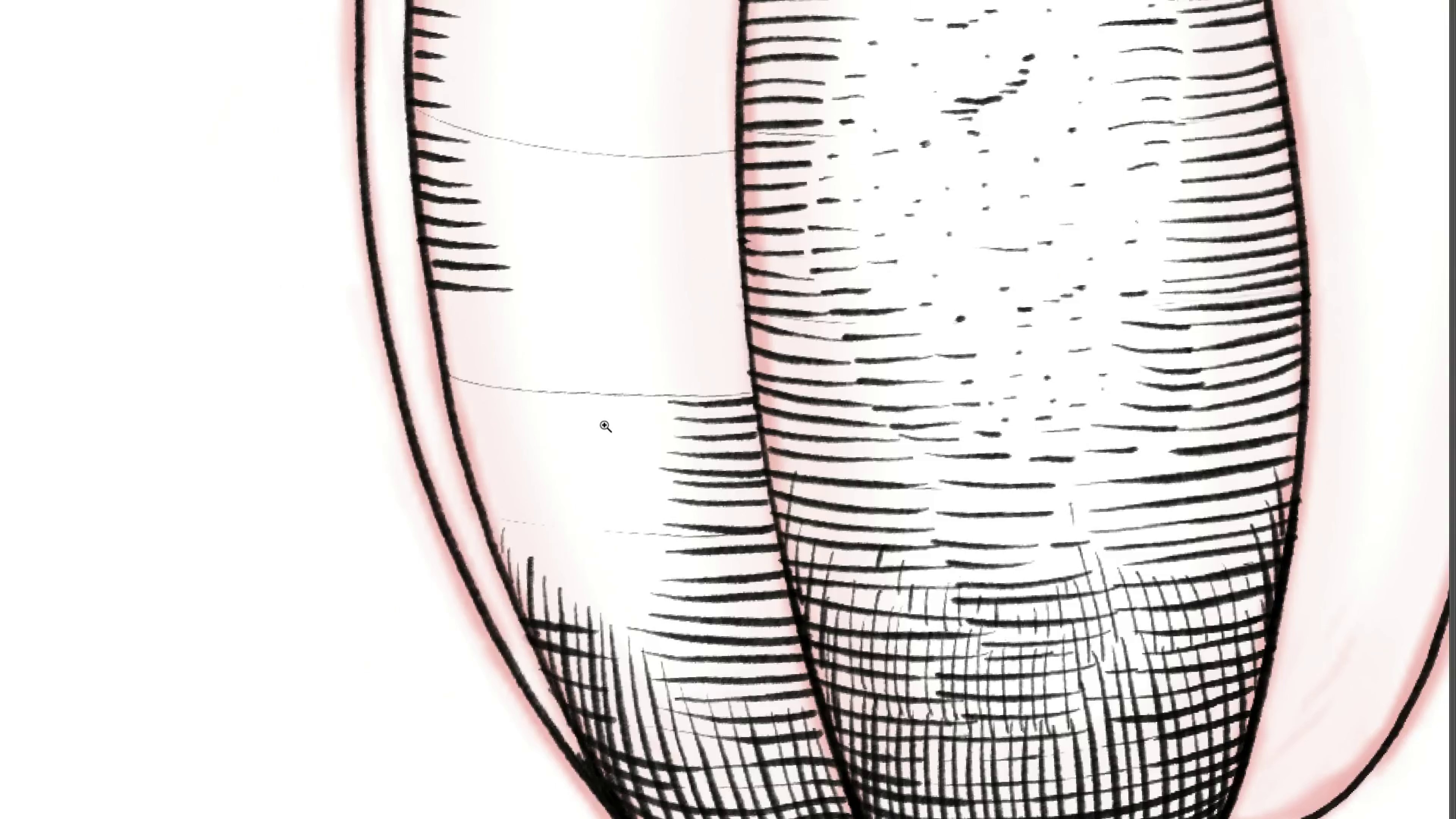 
hold_key(key=ControlLeft, duration=0.32)
left_click_drag(start_coordinate=[594, 464], to_coordinate=[605, 479])
 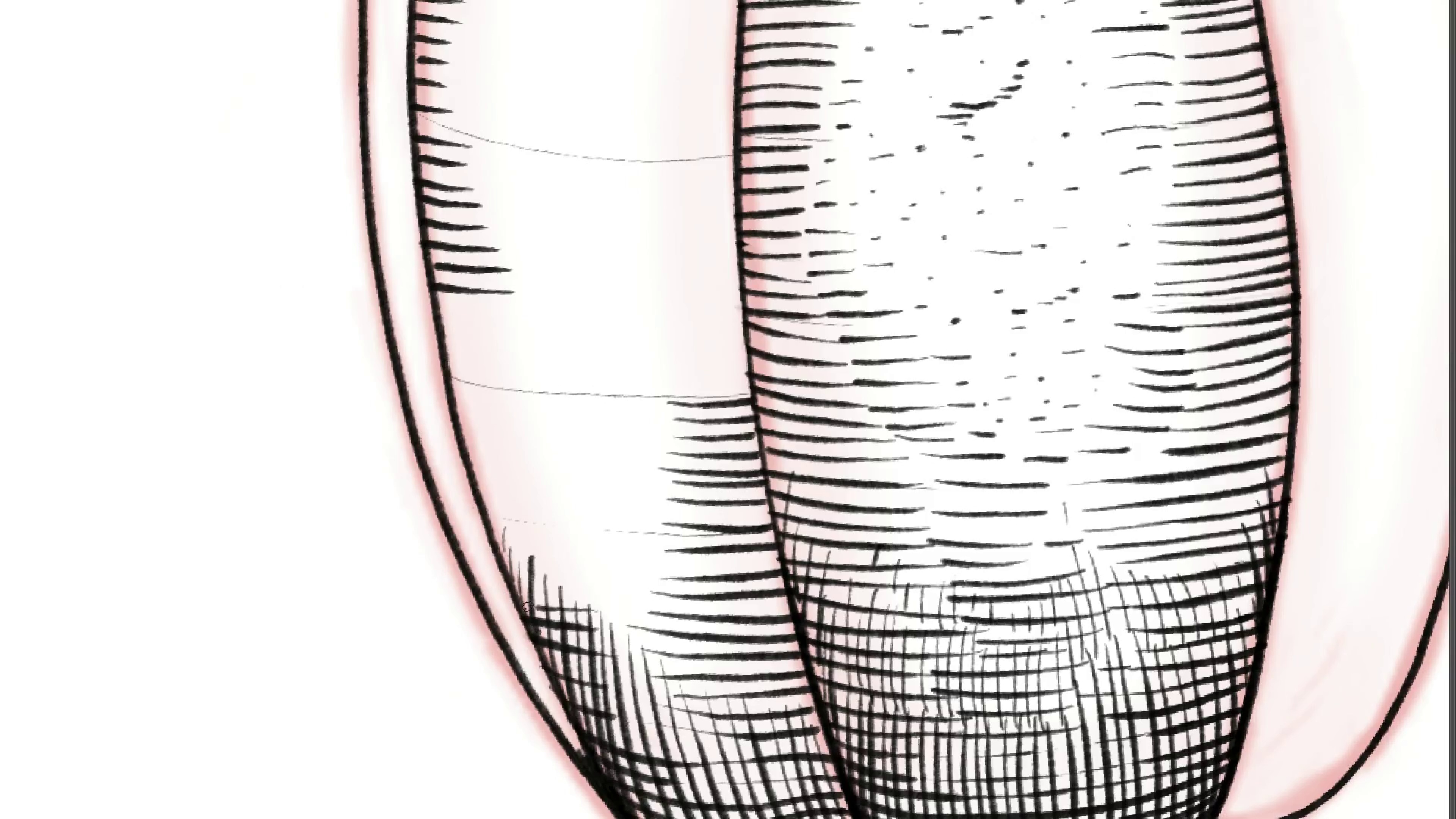 
key(Control+ControlLeft)
 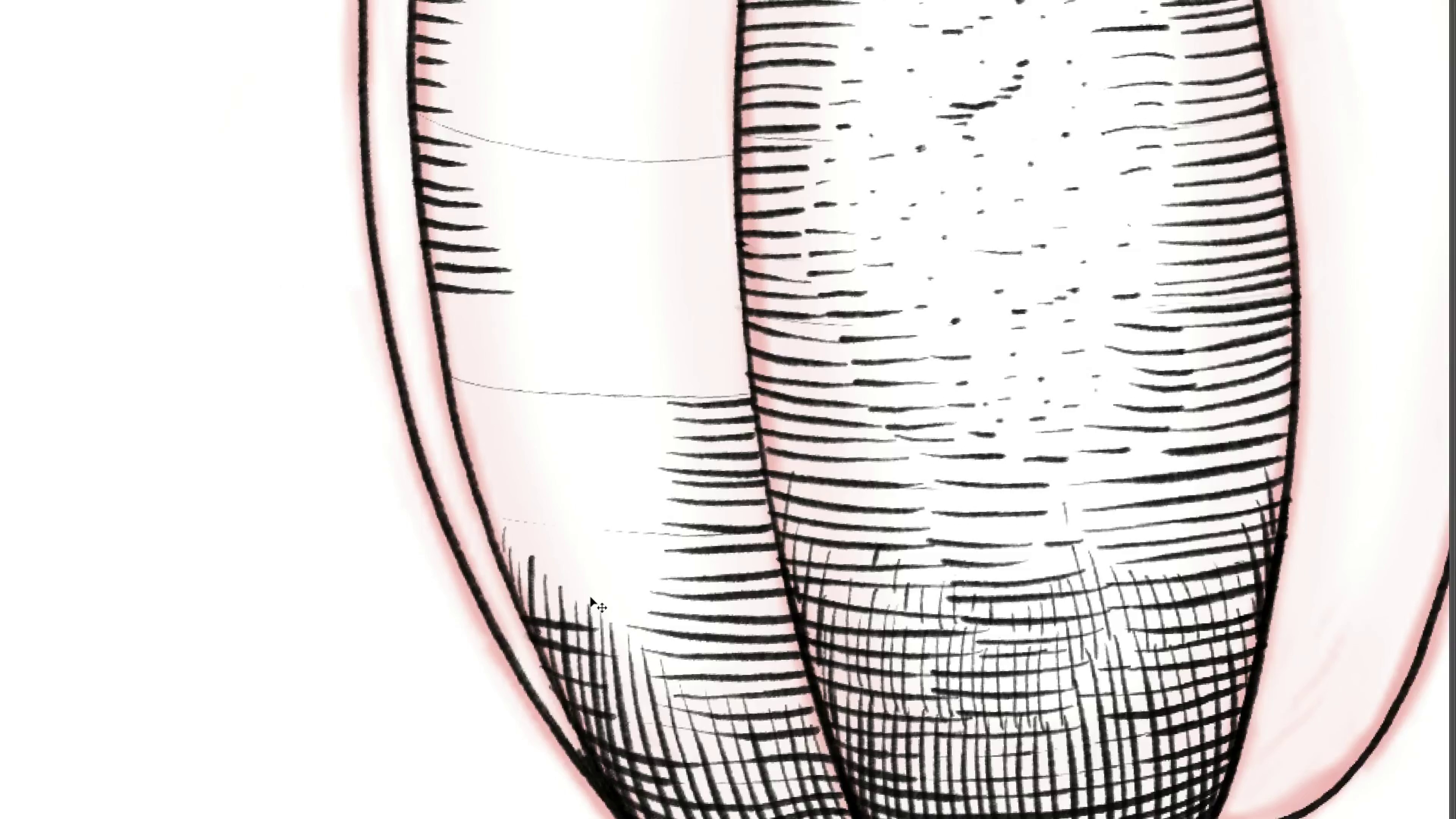 
key(Control+Z)
 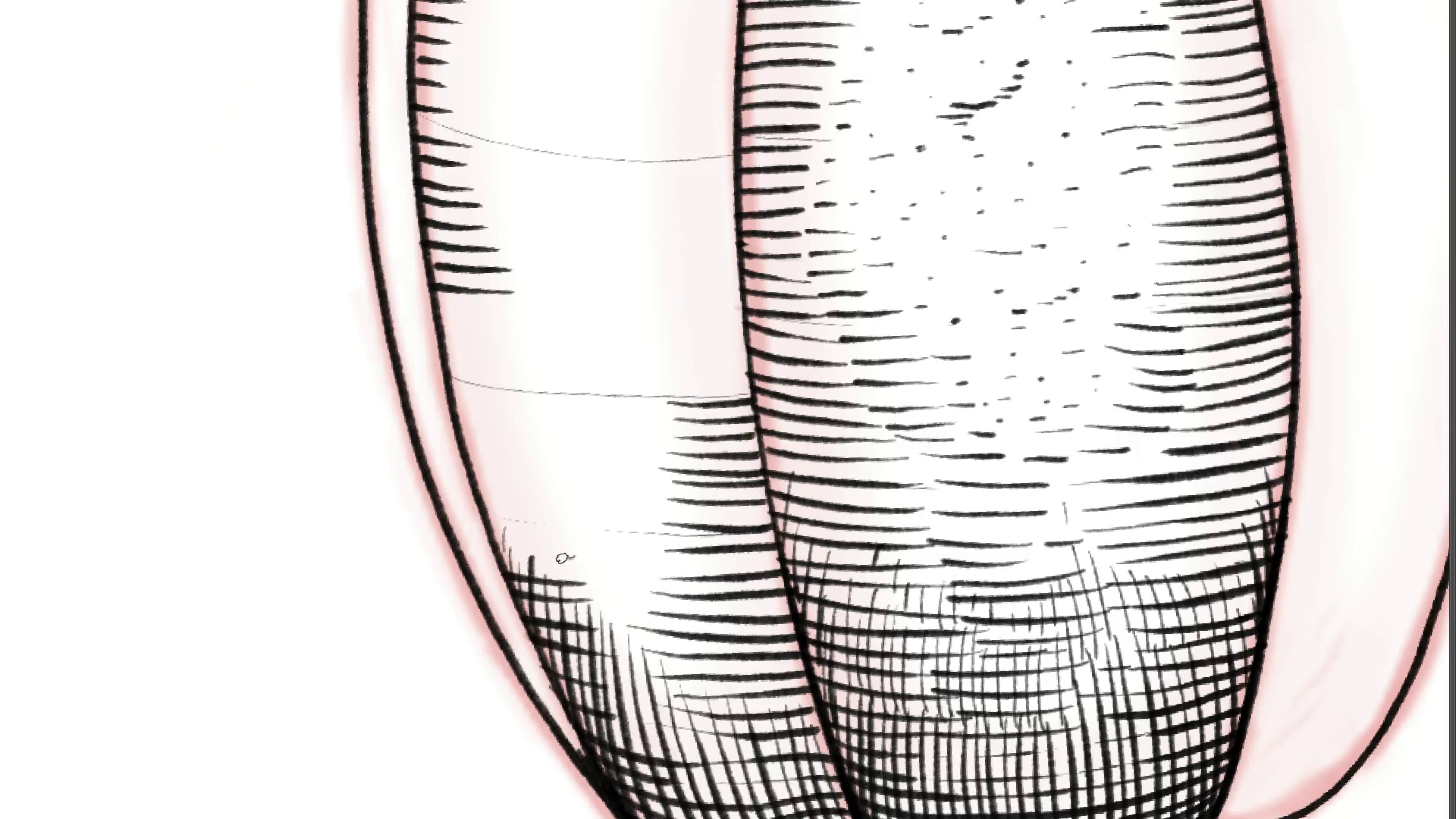 
hold_key(key=Space, duration=0.56)
 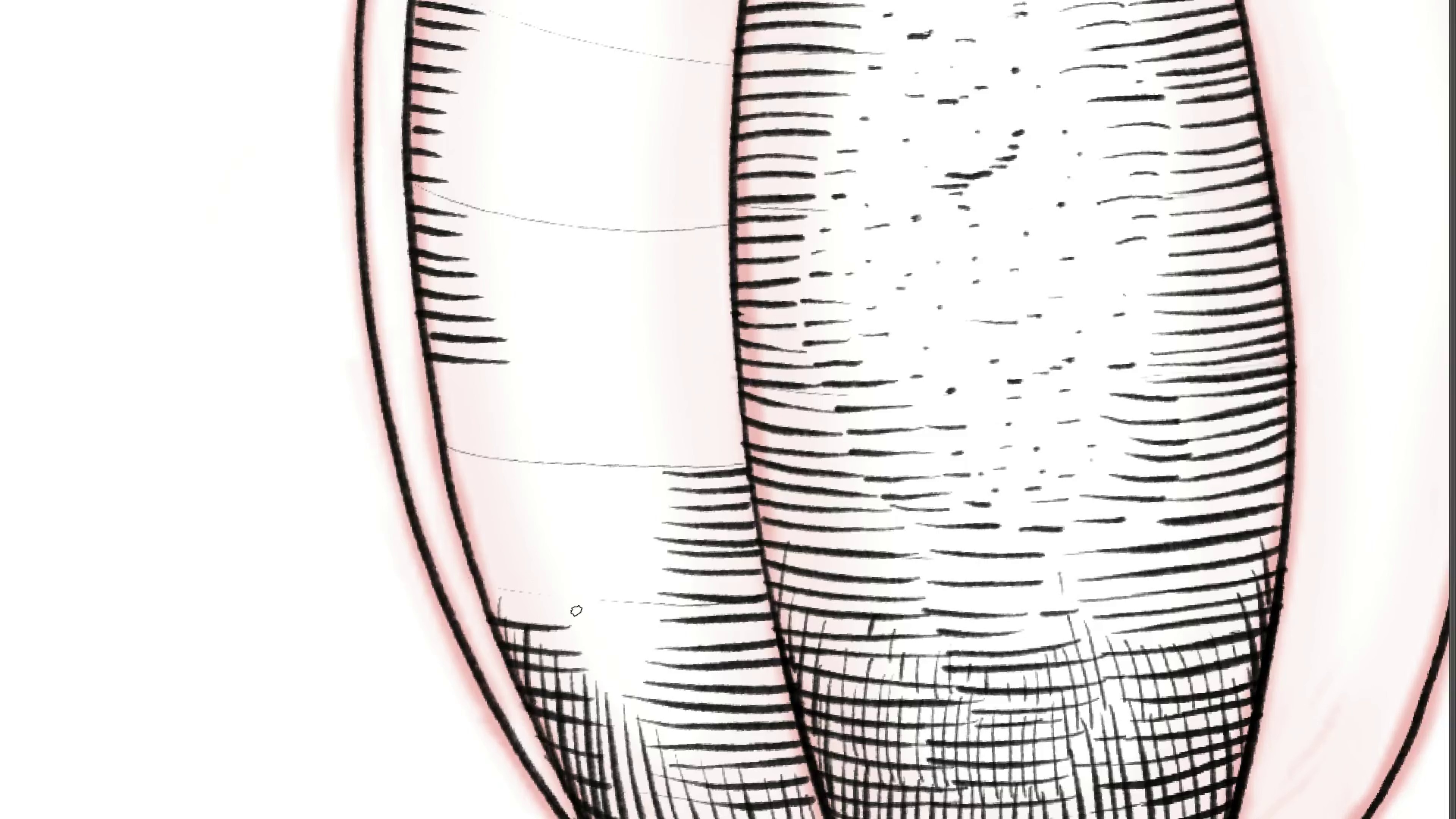 
left_click_drag(start_coordinate=[512, 457], to_coordinate=[507, 526])
 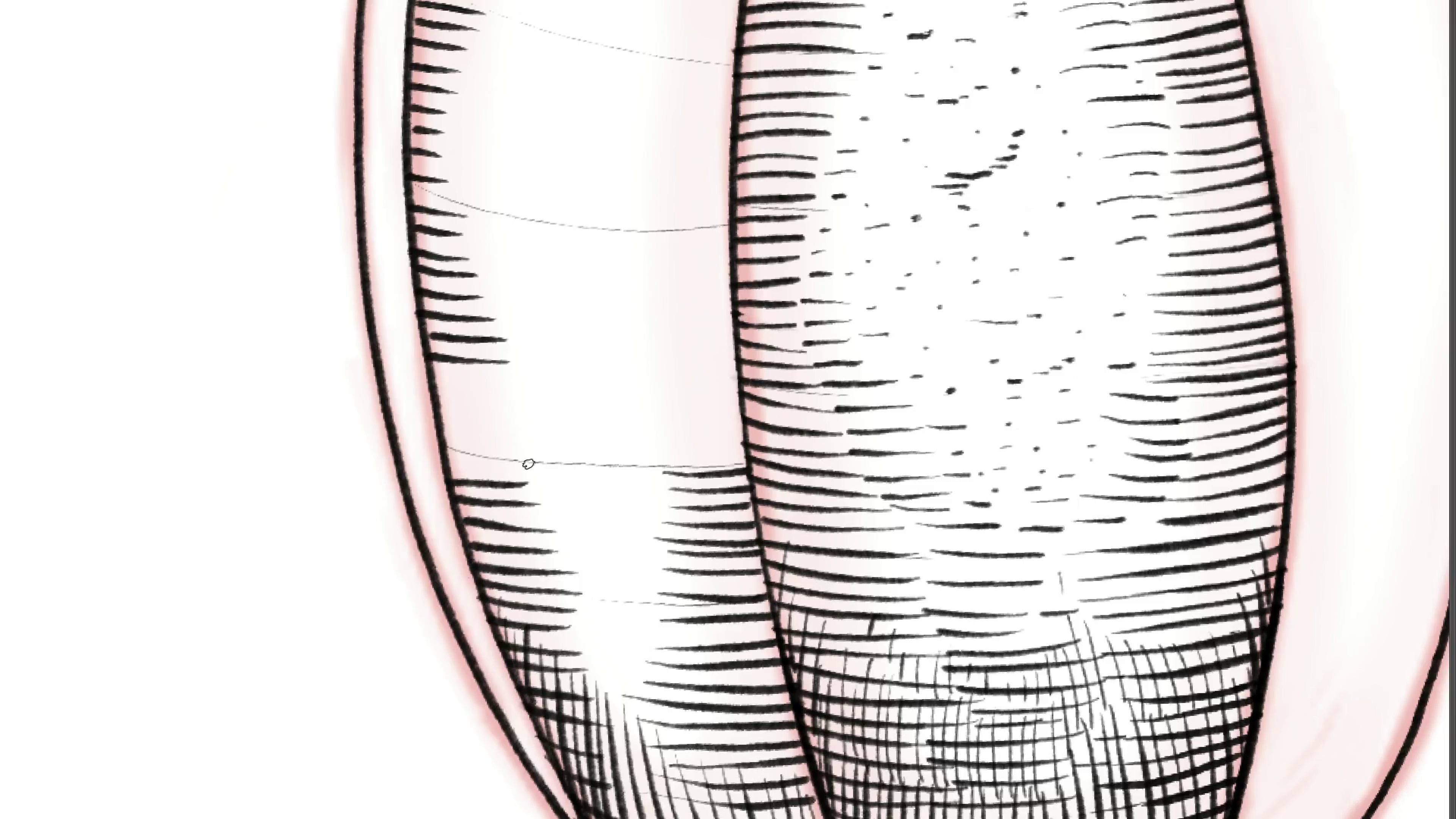 
wait(13.45)
 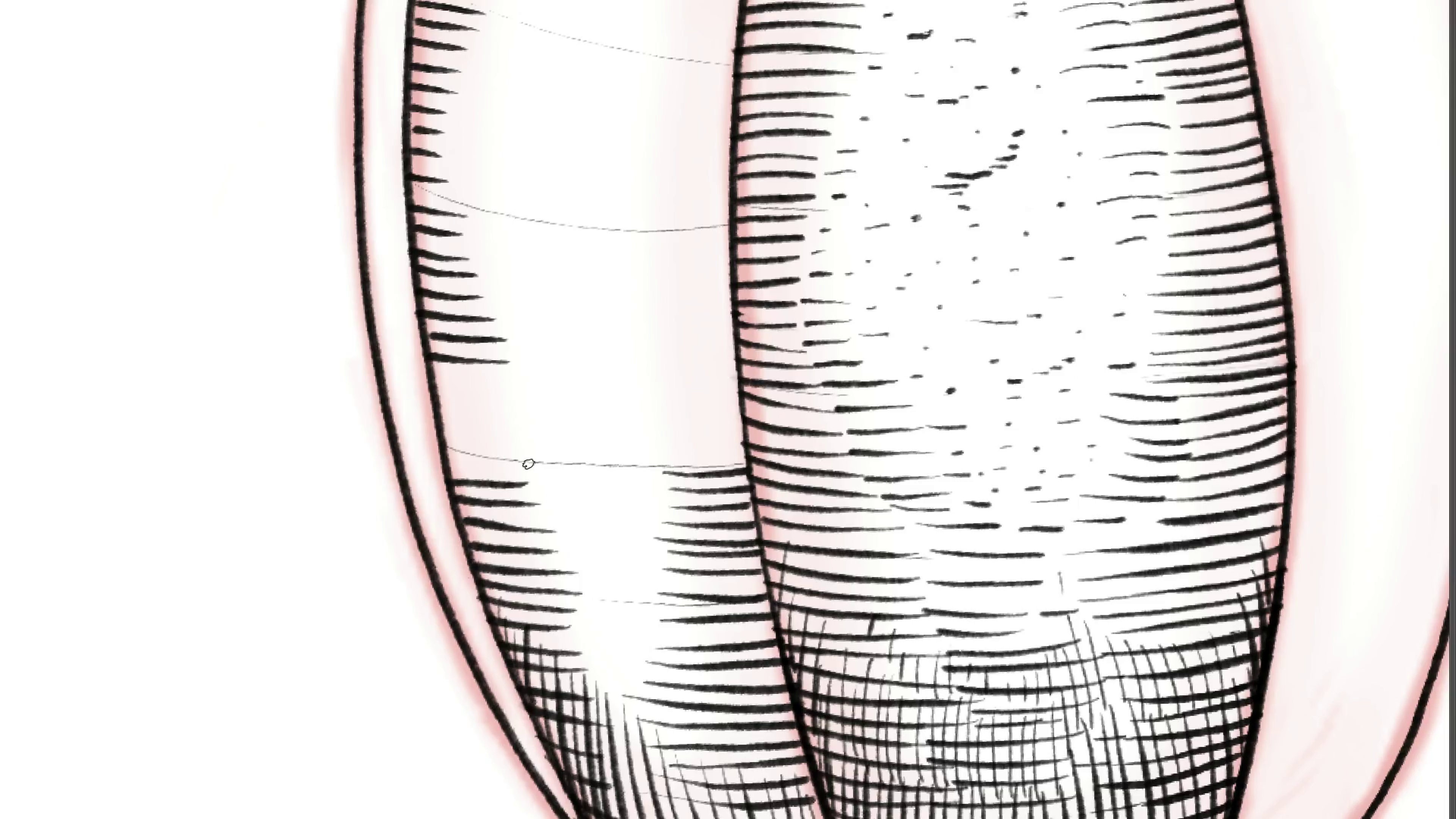 
hold_key(key=Backquote, duration=1.51)
 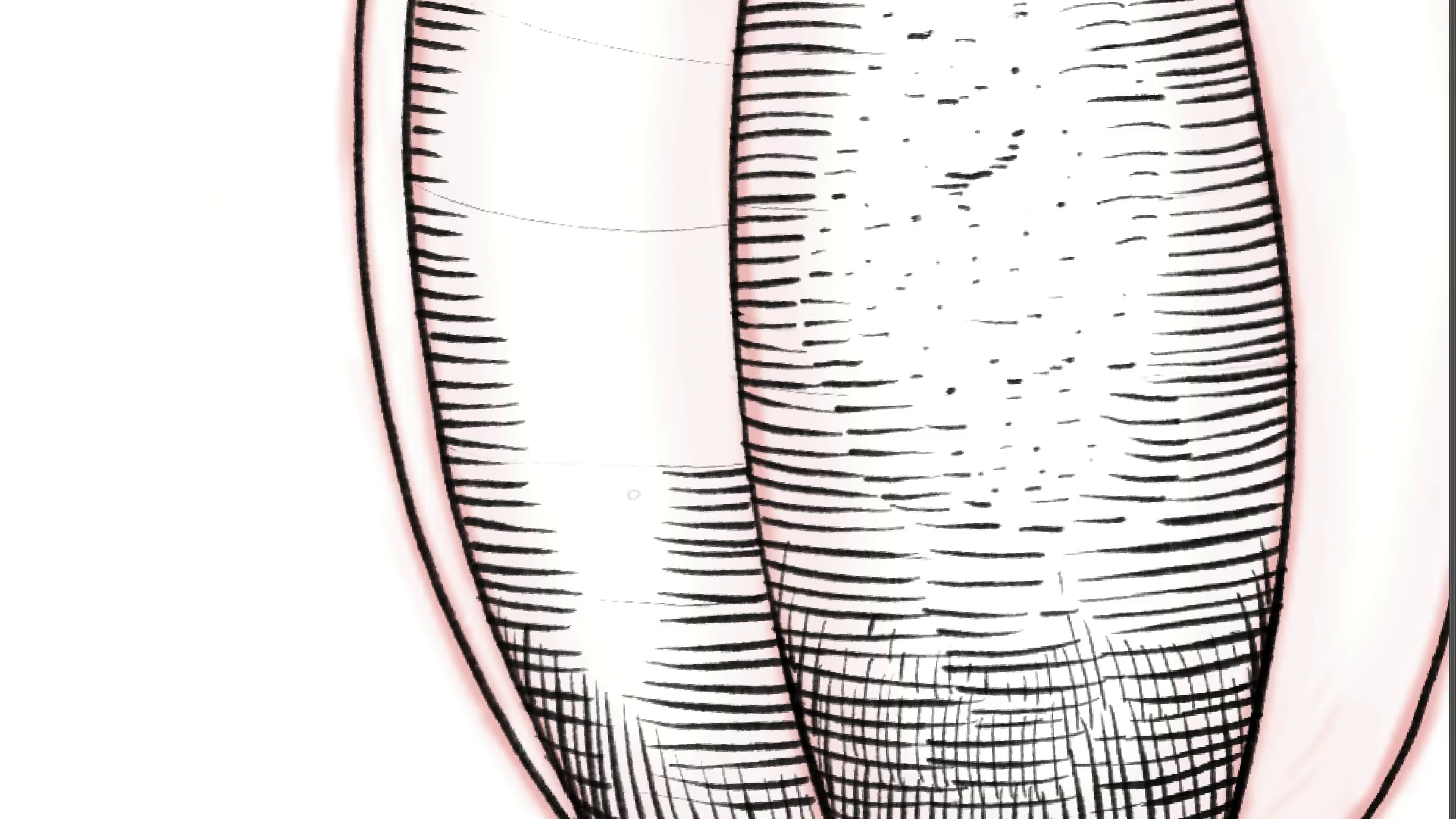 
hold_key(key=Backquote, duration=1.5)
 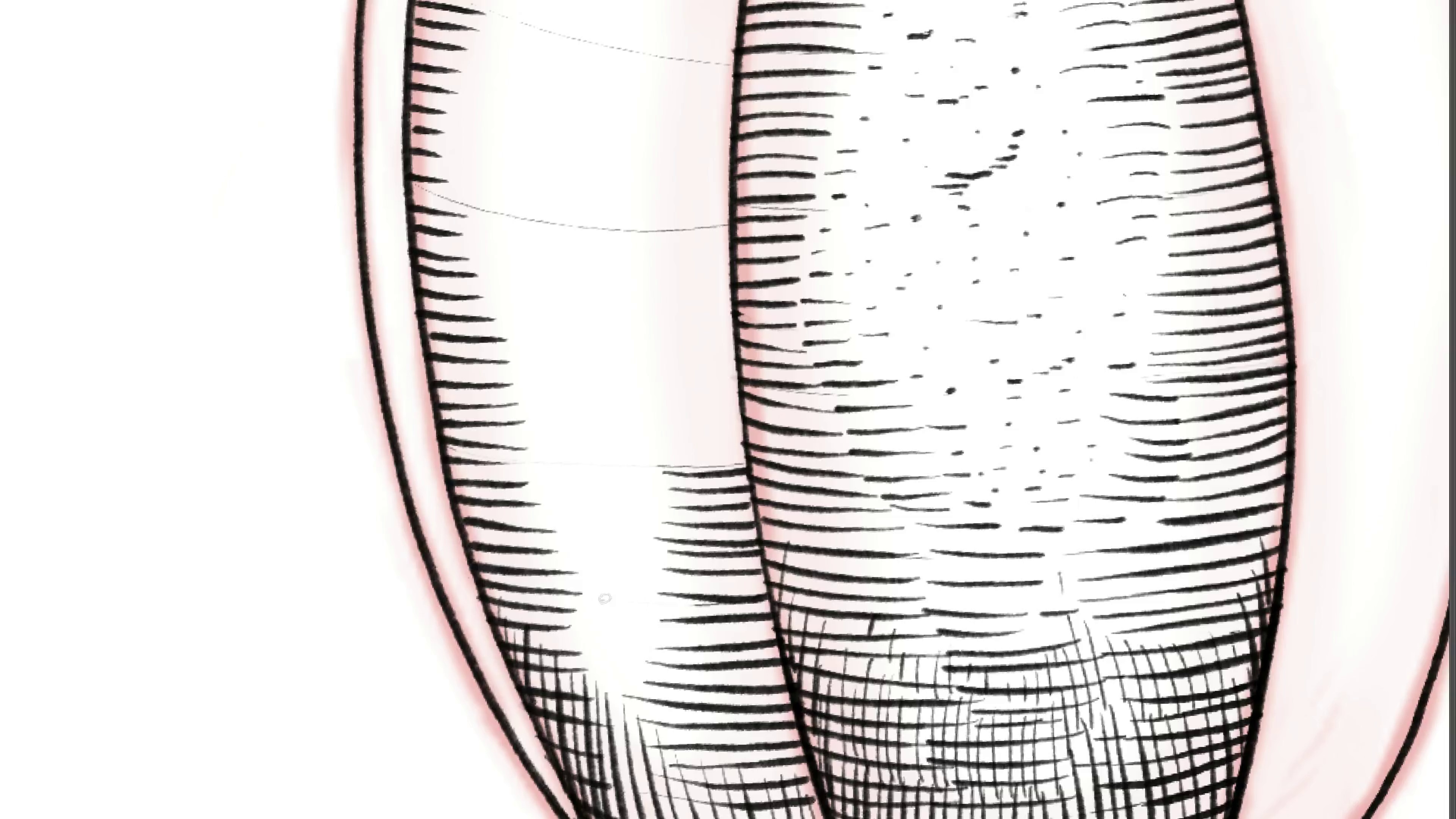 
hold_key(key=Backquote, duration=1.14)
 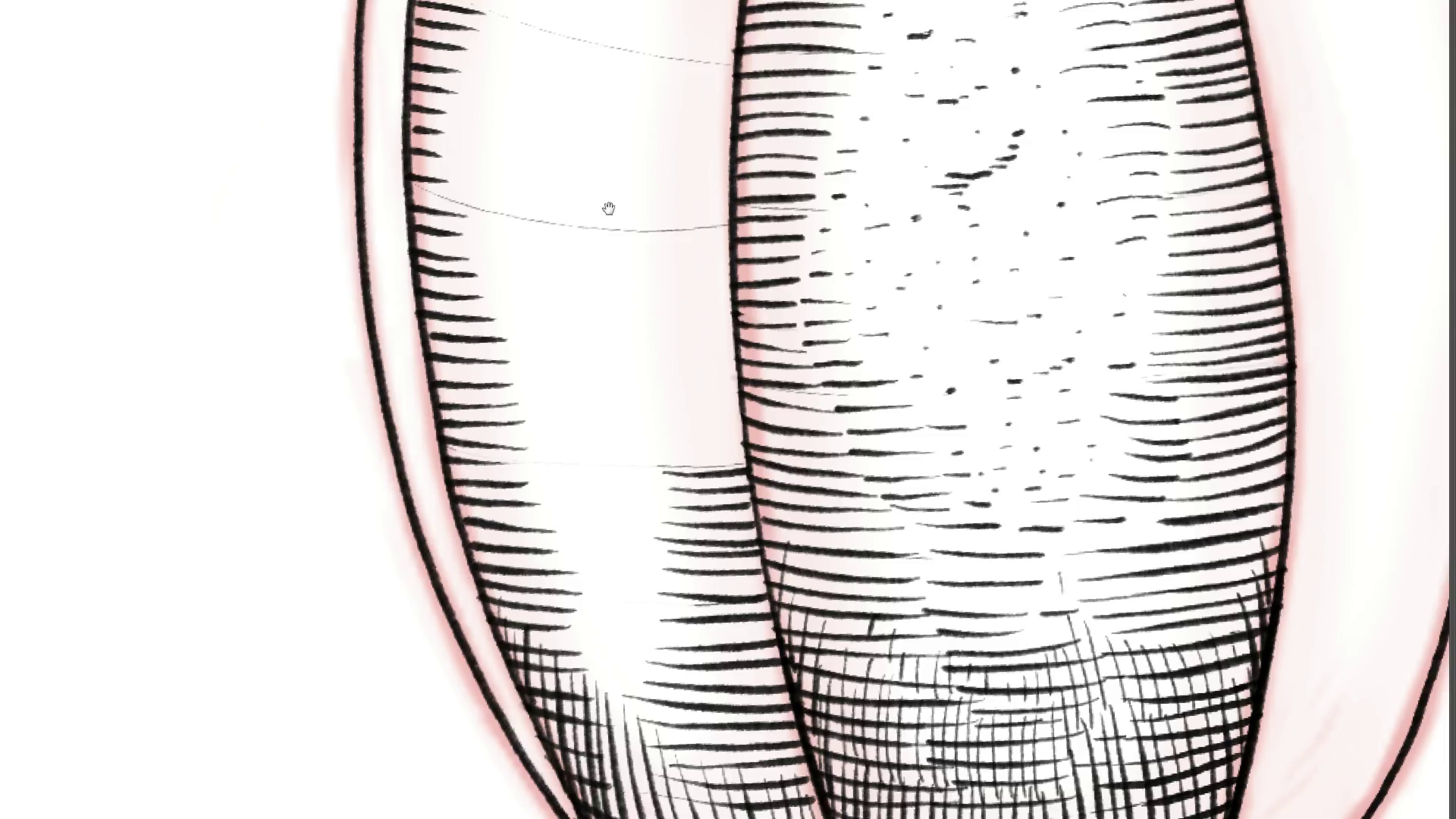 
hold_key(key=Space, duration=0.58)
 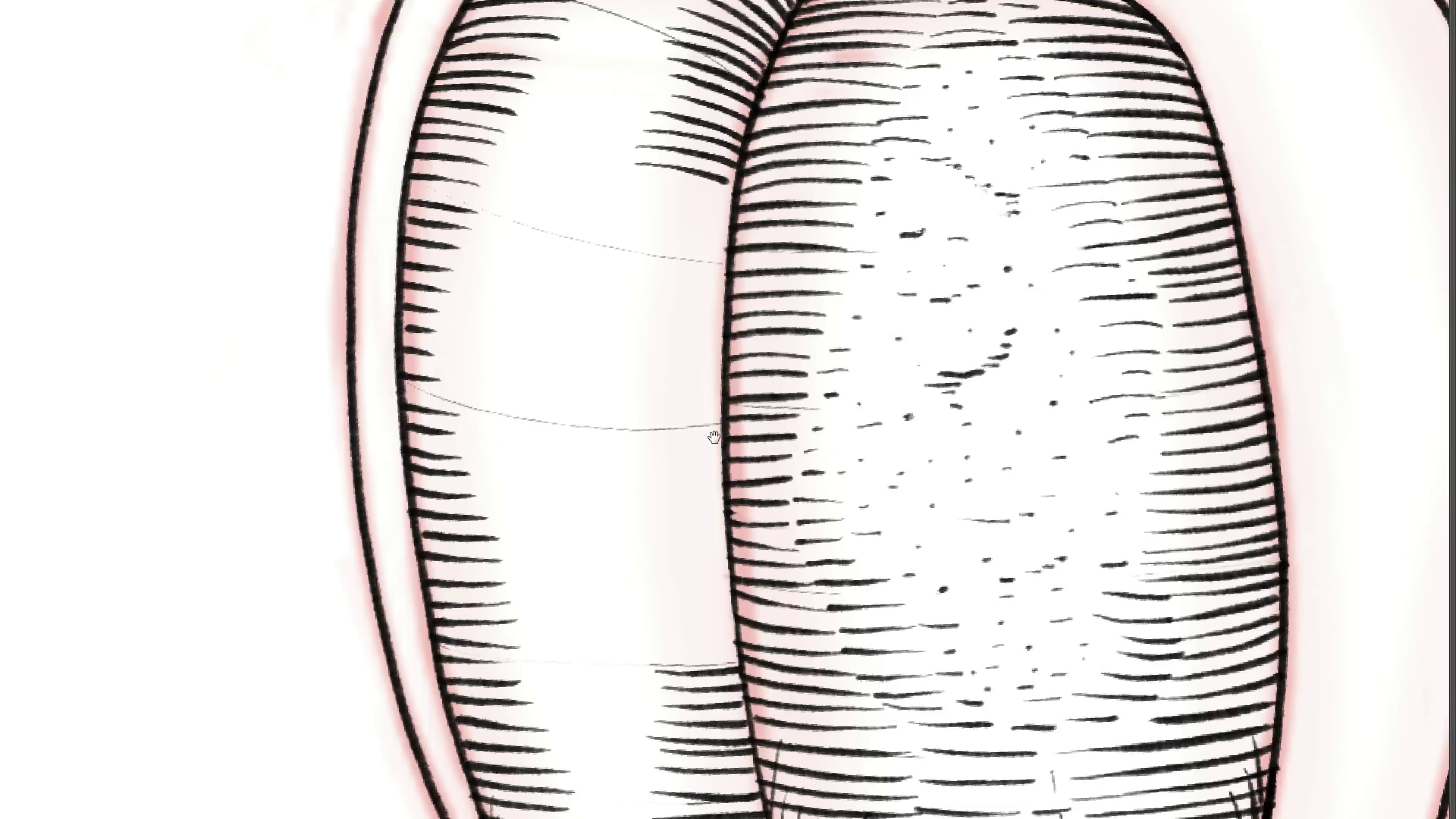 
left_click_drag(start_coordinate=[609, 209], to_coordinate=[601, 407])
 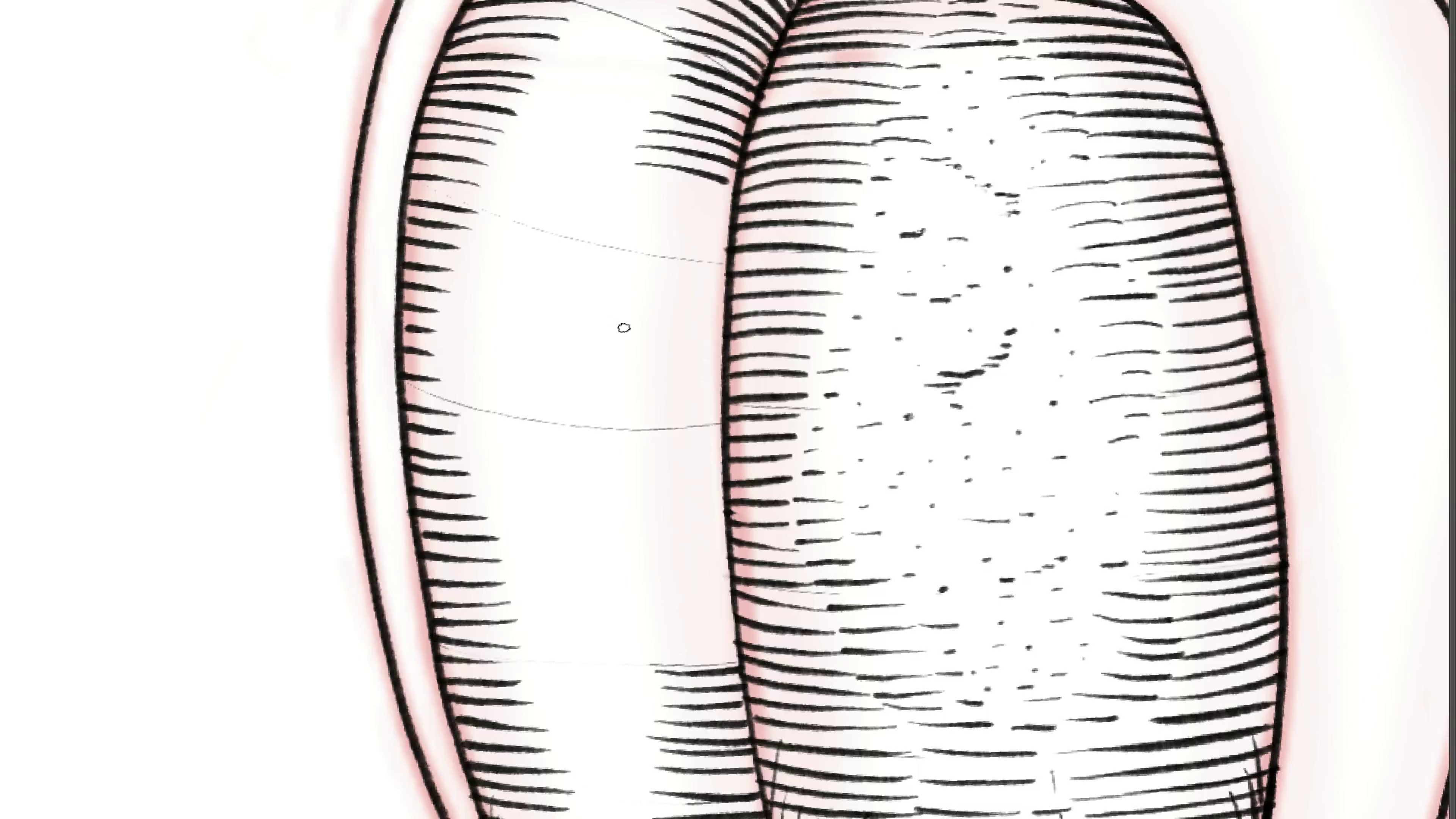 
hold_key(key=Space, duration=0.77)
 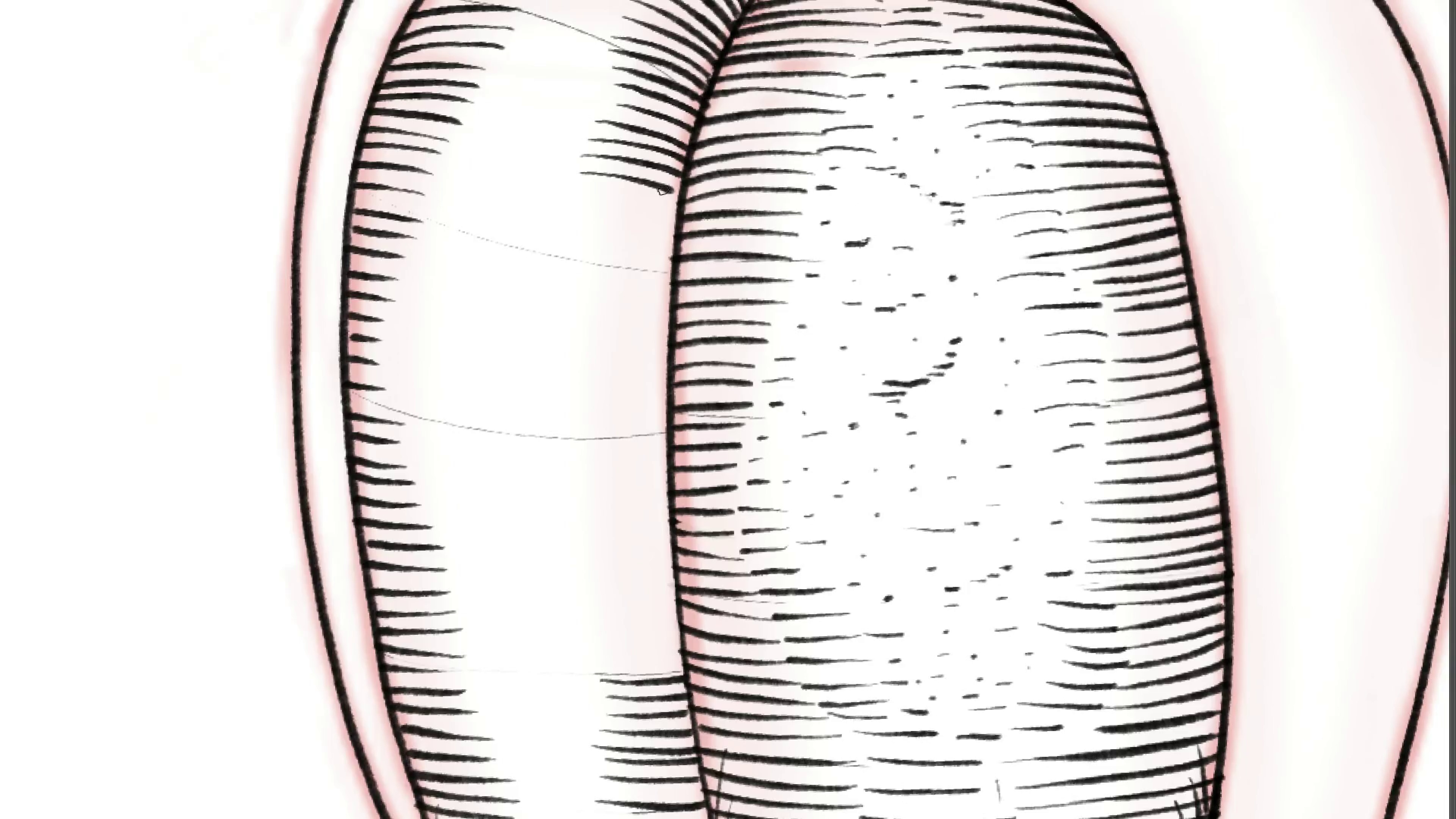 
left_click_drag(start_coordinate=[714, 437], to_coordinate=[659, 446])
 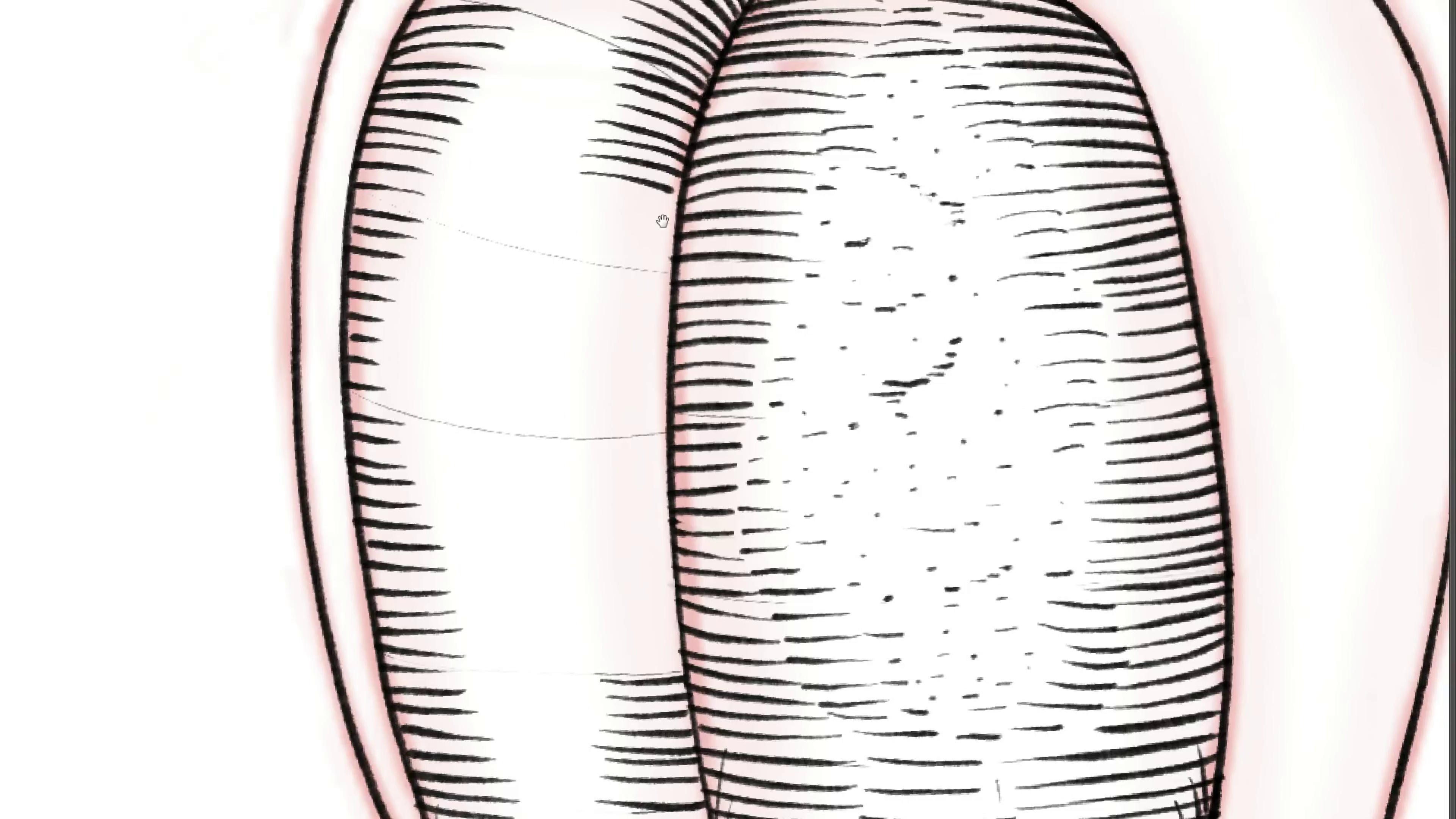 
key(Space)
 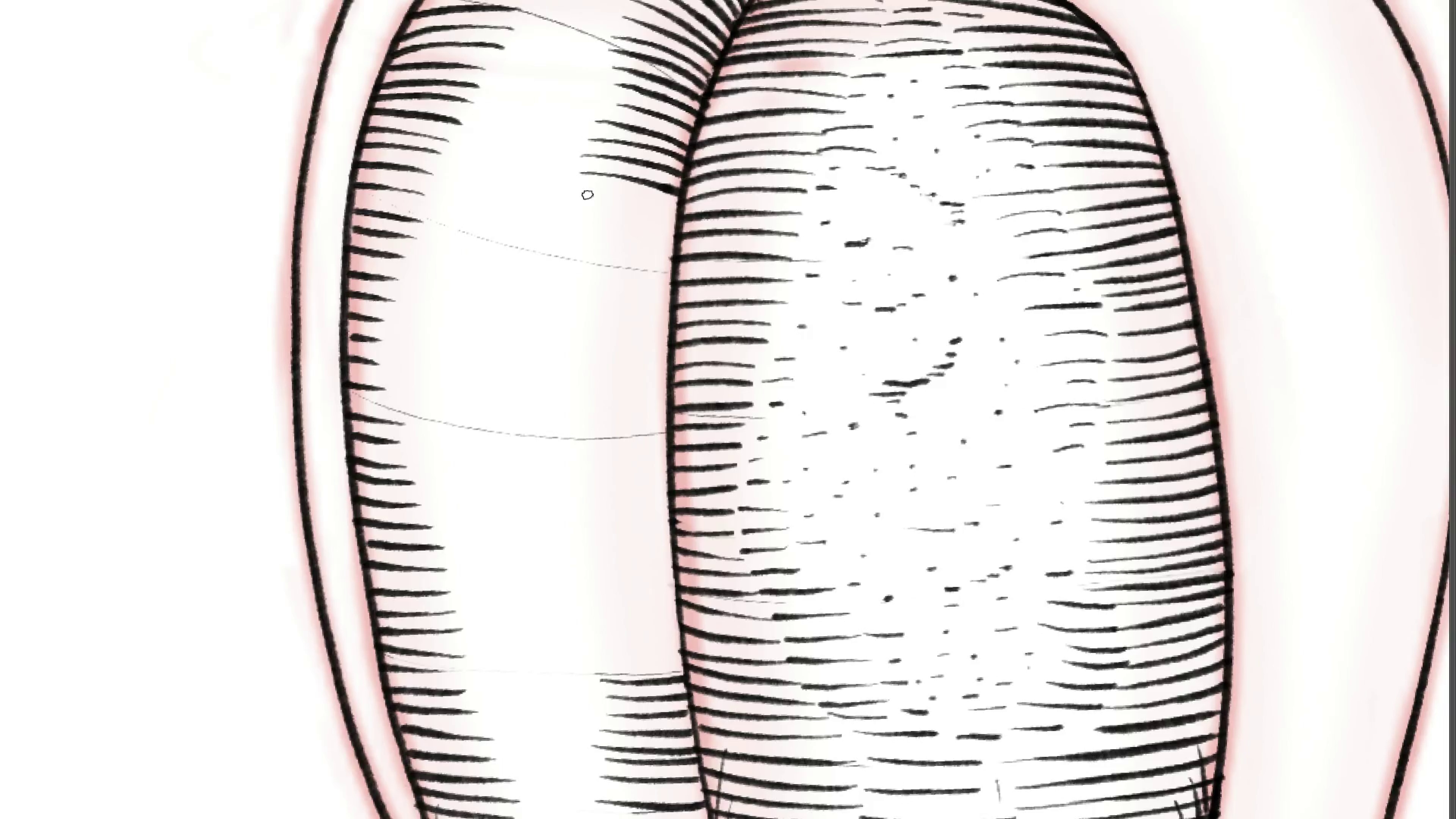 
hold_key(key=R, duration=1.05)
 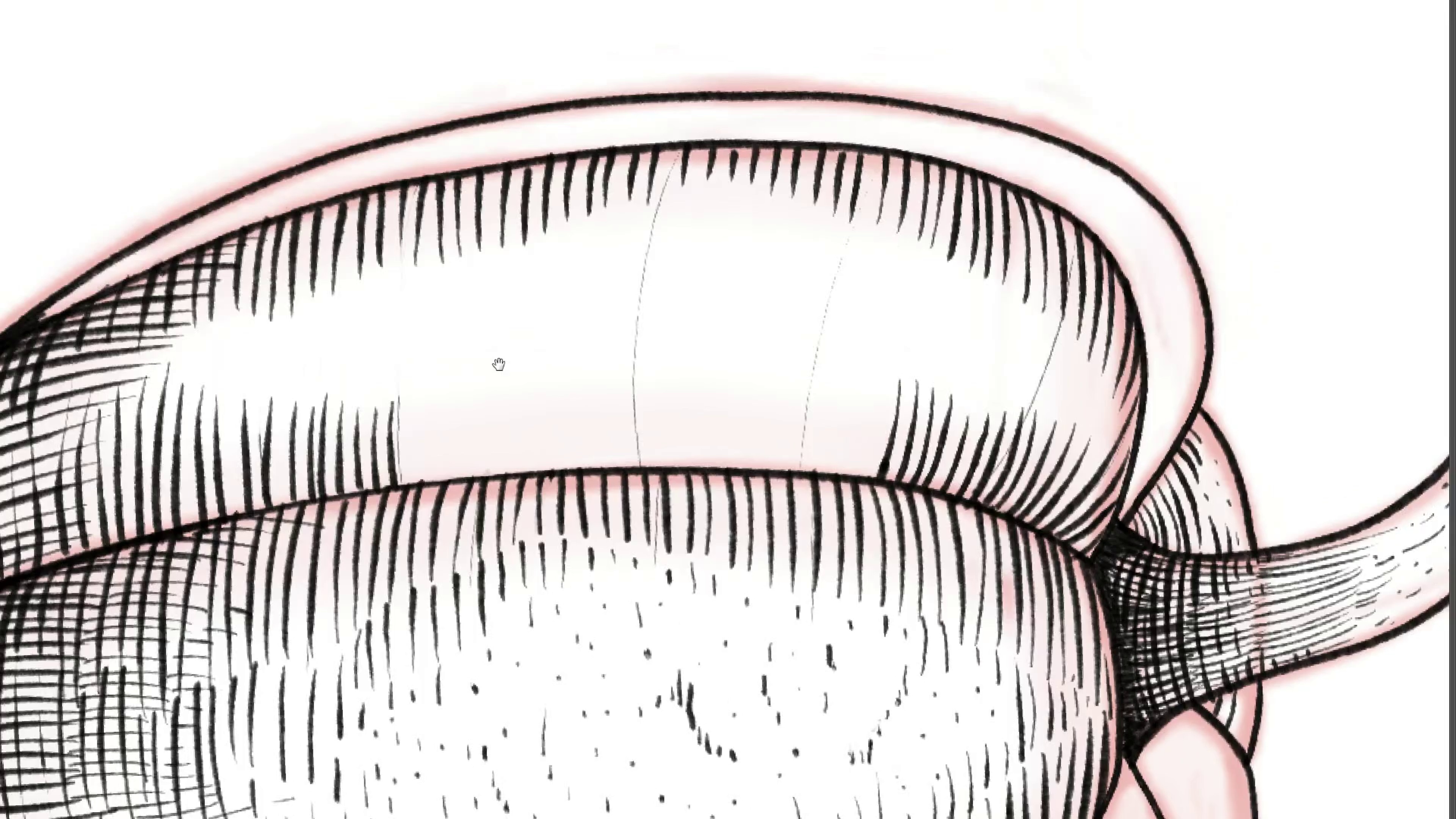 
left_click_drag(start_coordinate=[514, 178], to_coordinate=[886, 263])
 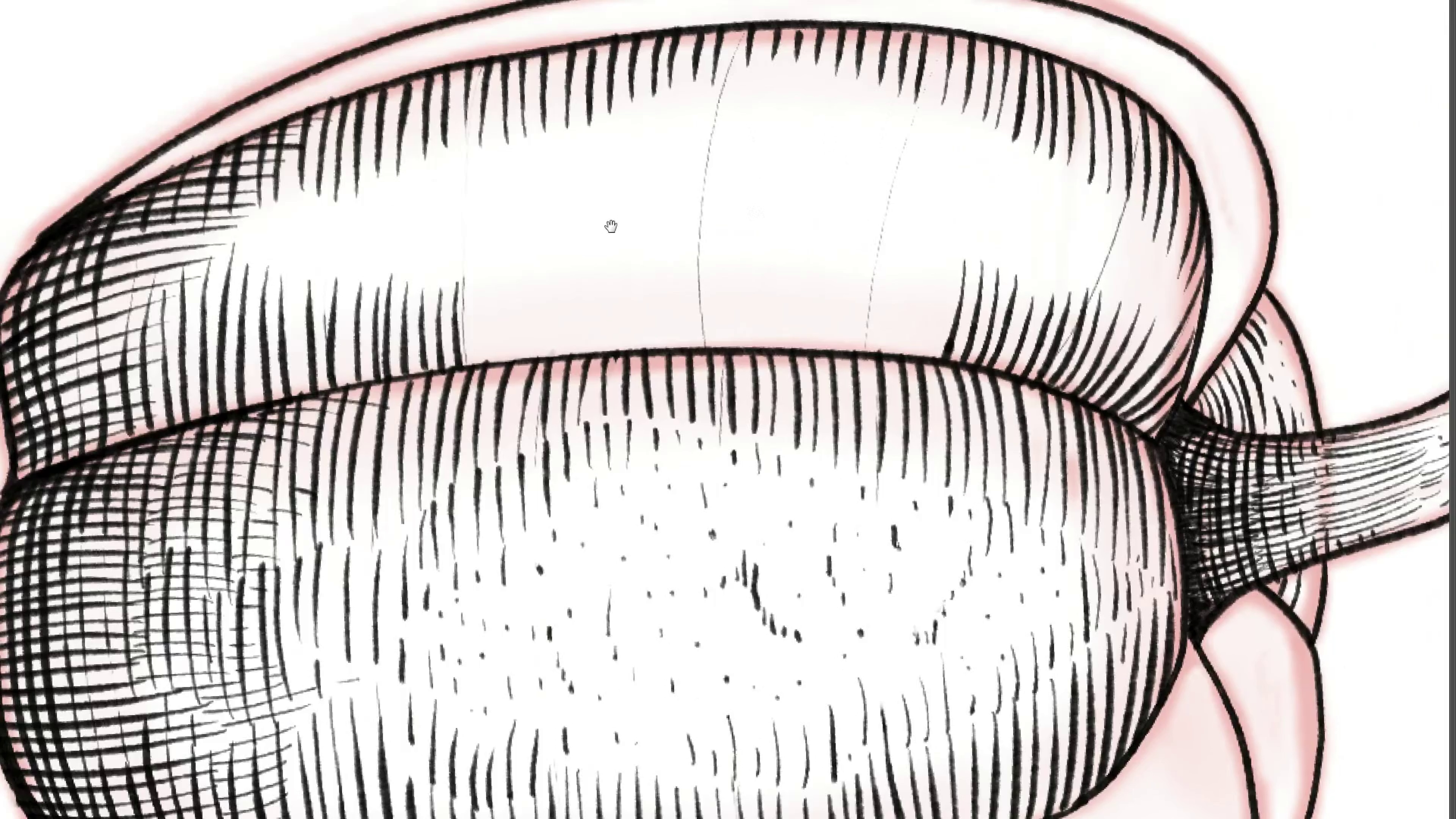 
hold_key(key=Space, duration=0.69)
 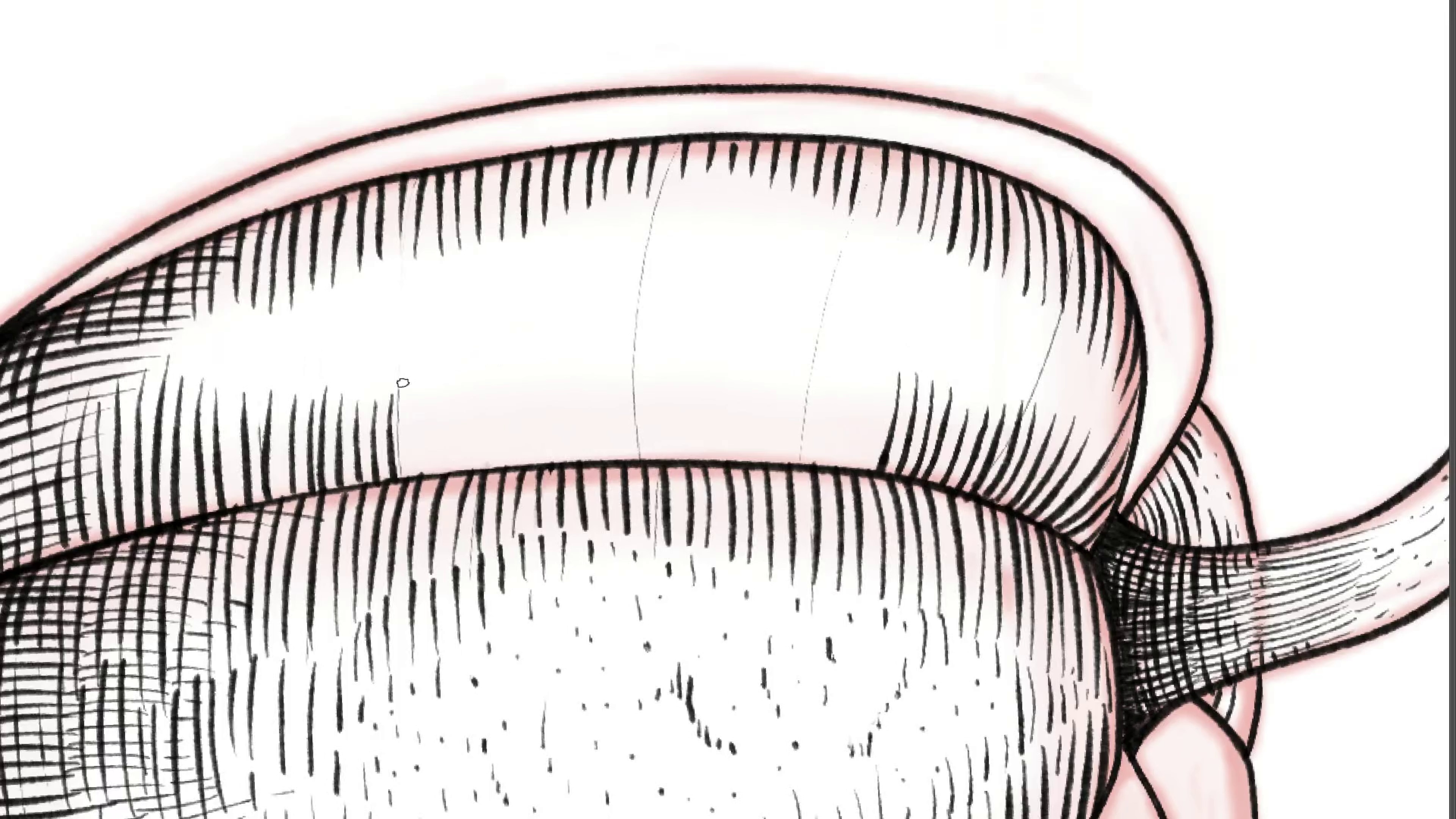 
left_click_drag(start_coordinate=[564, 247], to_coordinate=[498, 359])
 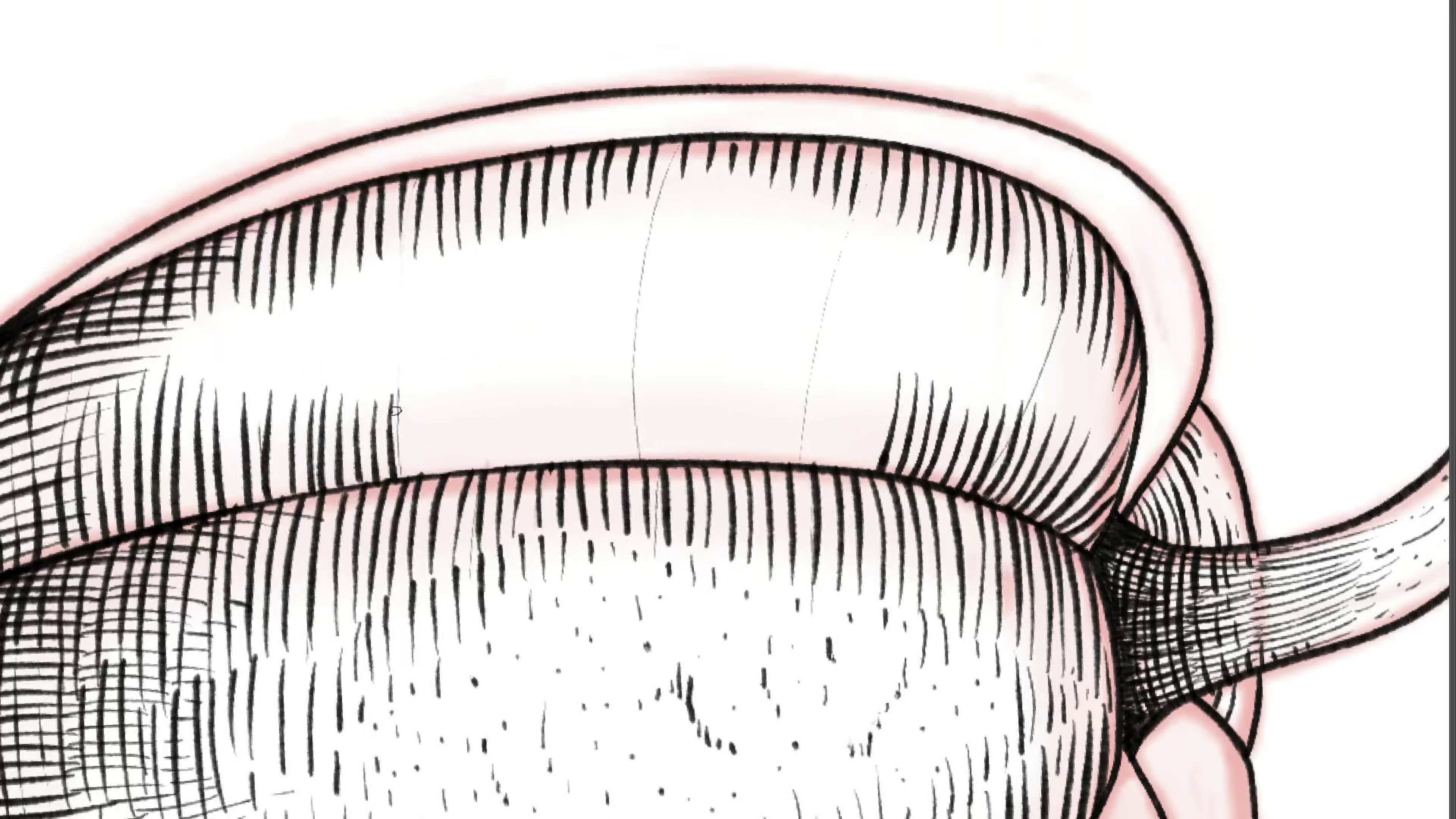 
hold_key(key=Backquote, duration=0.98)
 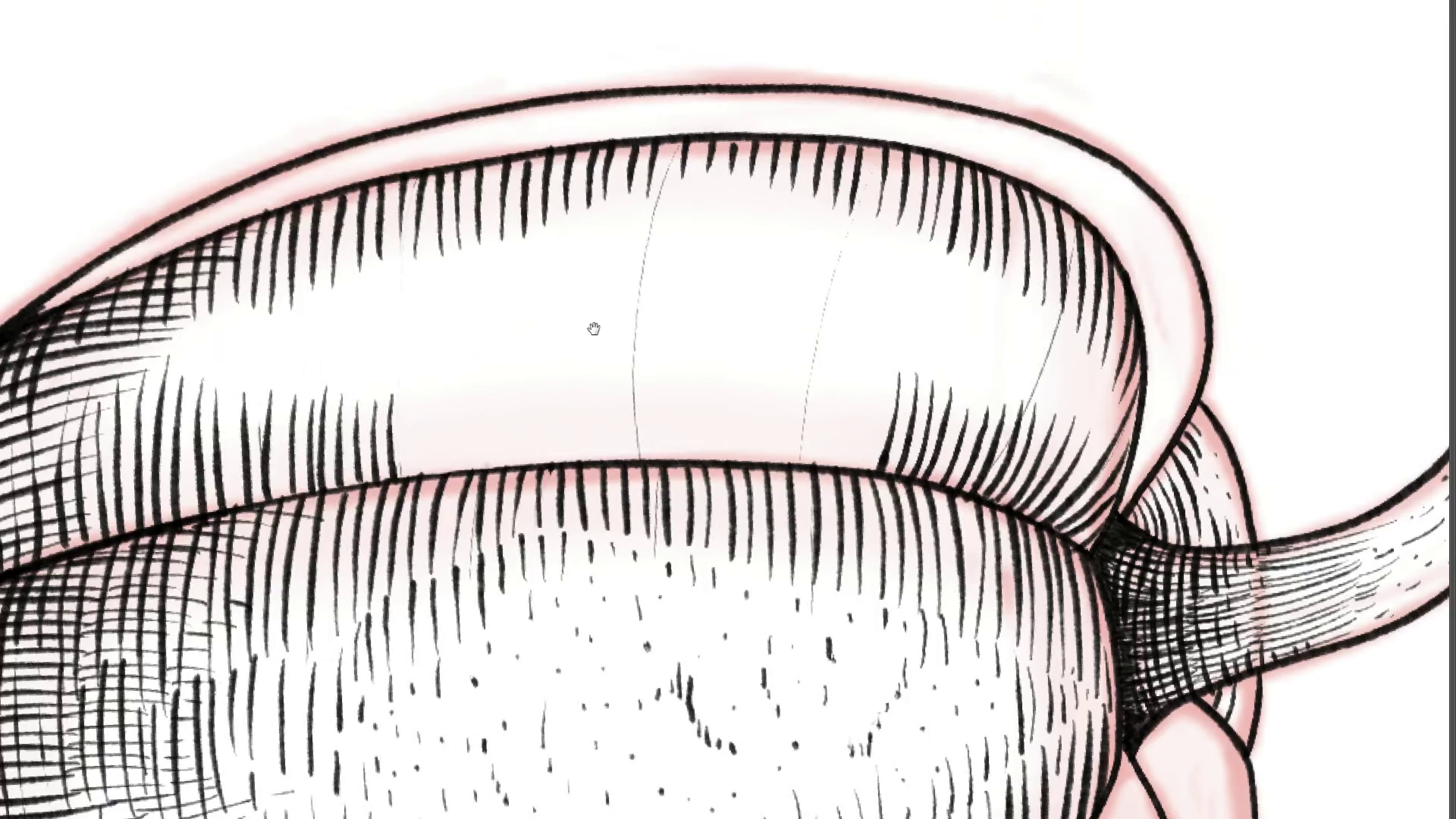 
hold_key(key=Space, duration=1.12)
 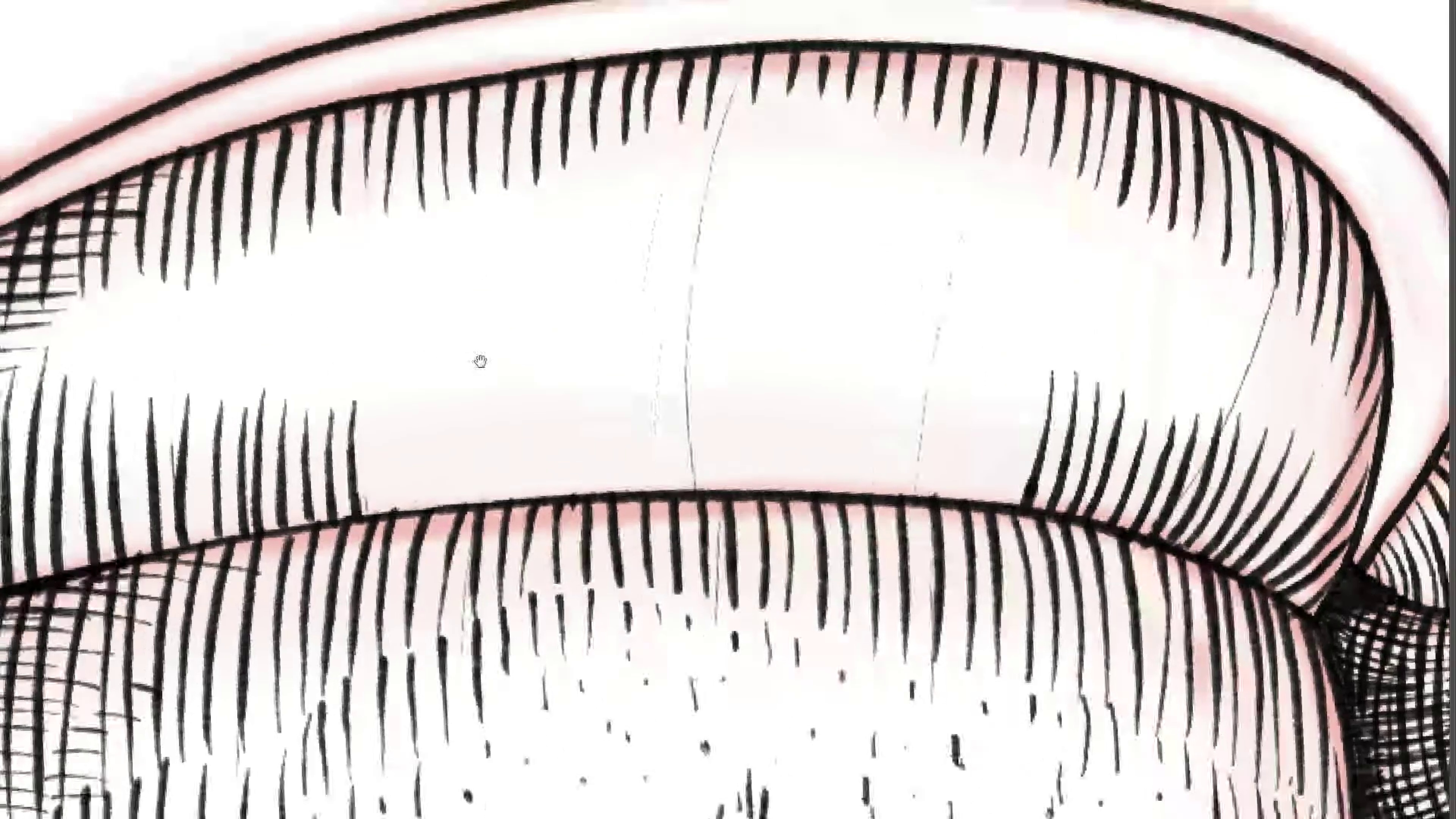 
left_click_drag(start_coordinate=[637, 307], to_coordinate=[648, 299])
 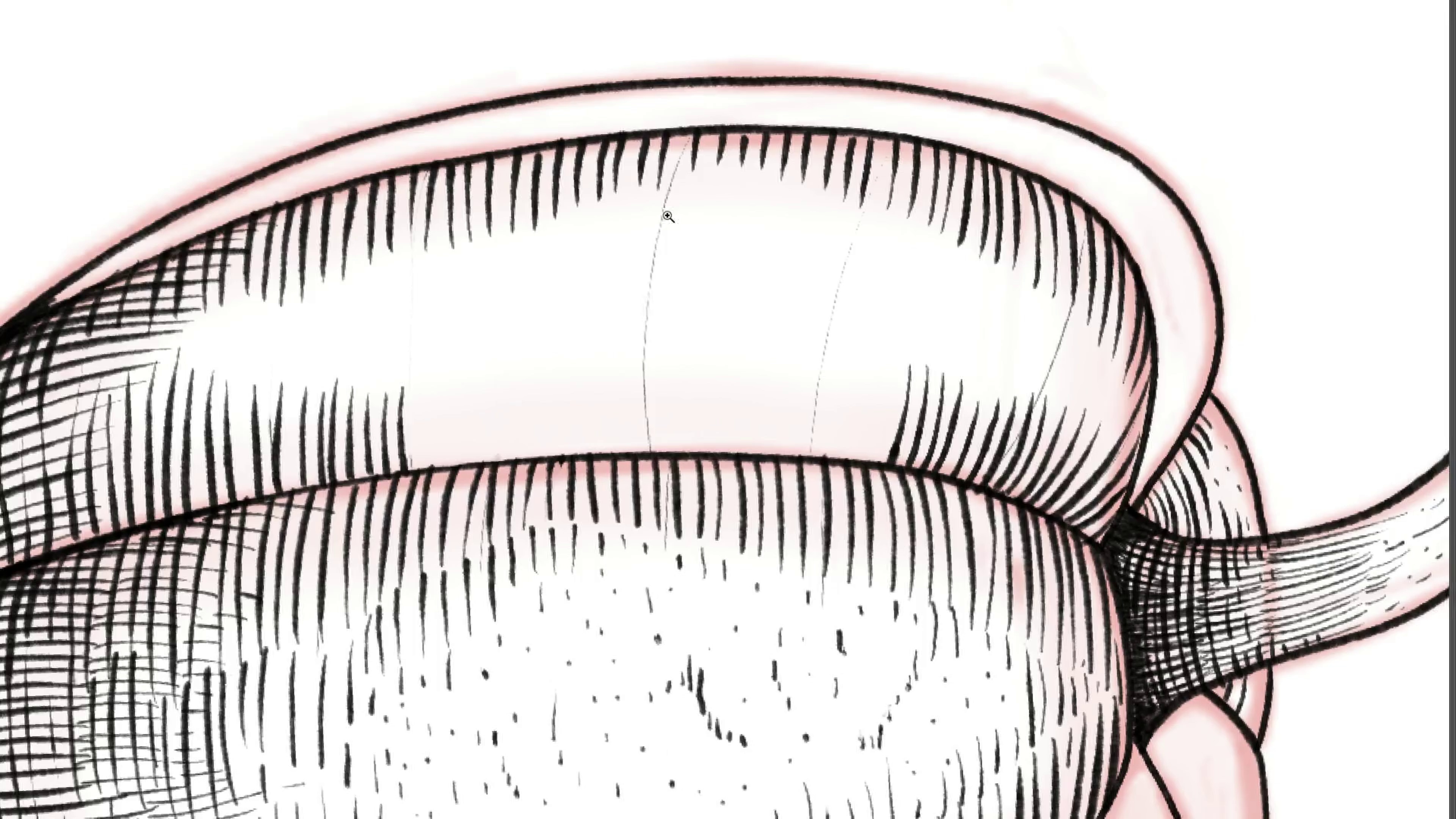 
hold_key(key=ControlLeft, duration=0.58)
left_click_drag(start_coordinate=[713, 132], to_coordinate=[724, 165])
 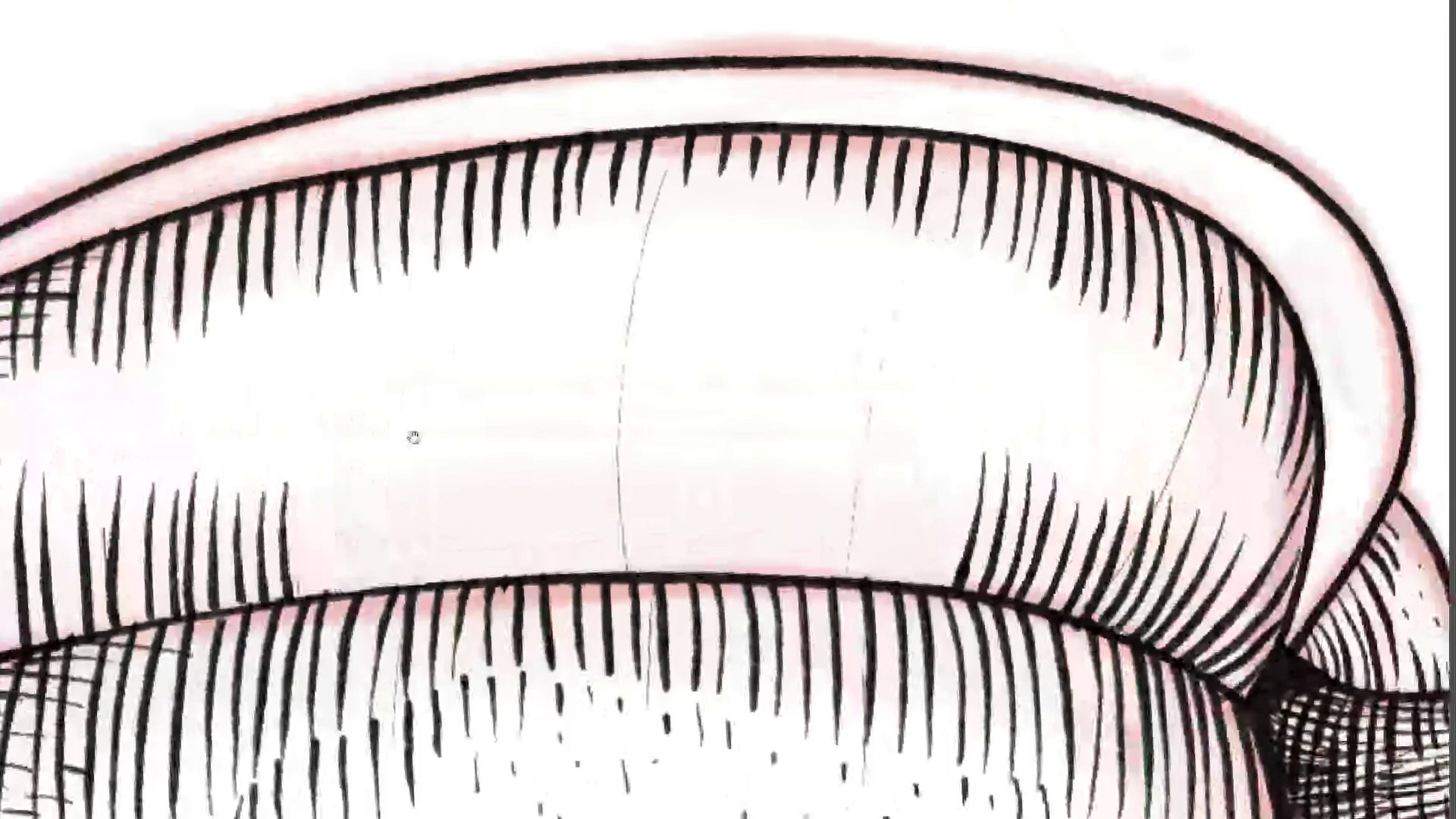 
hold_key(key=Space, duration=0.65)
 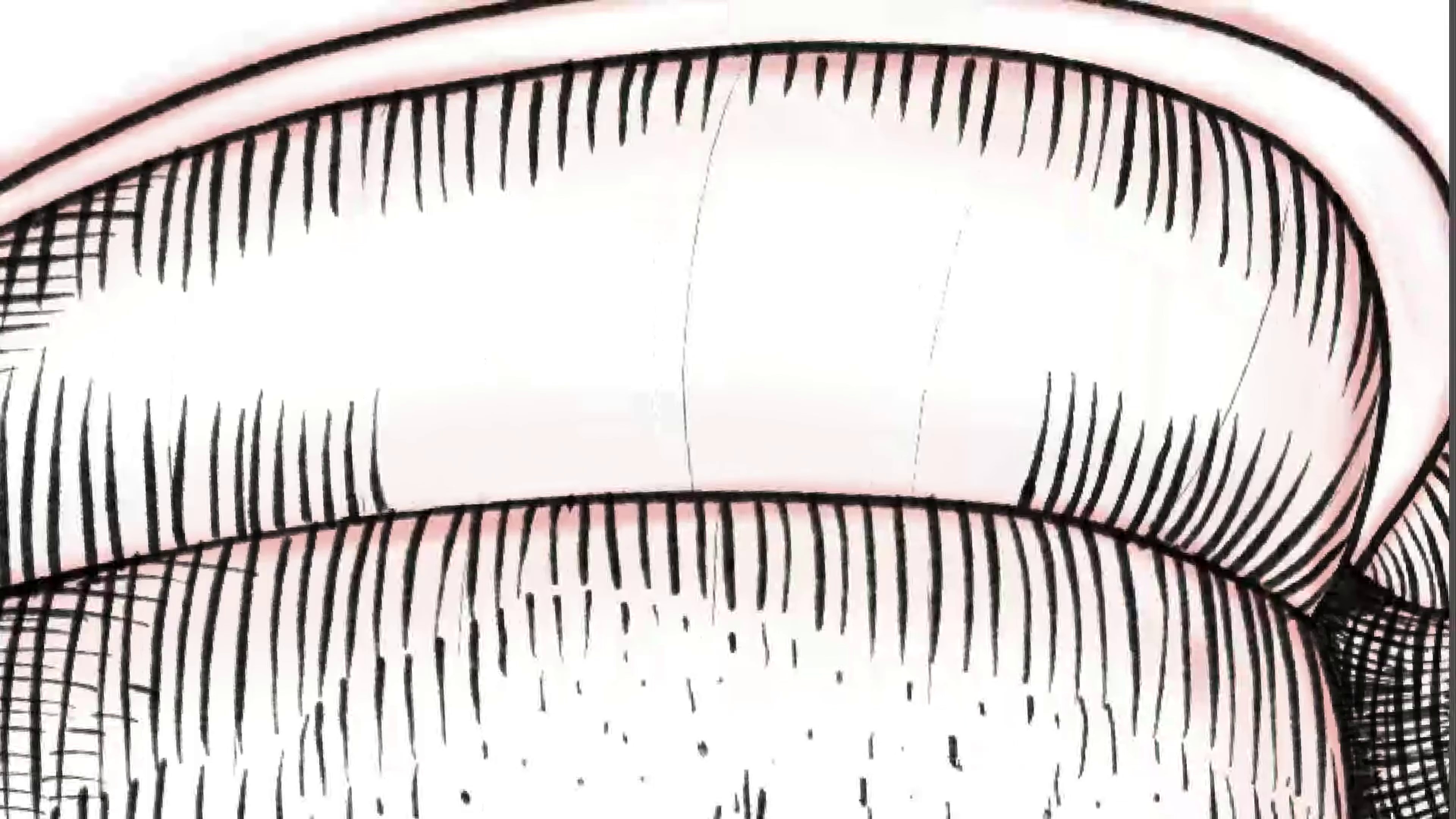 
left_click_drag(start_coordinate=[414, 442], to_coordinate=[479, 361])
 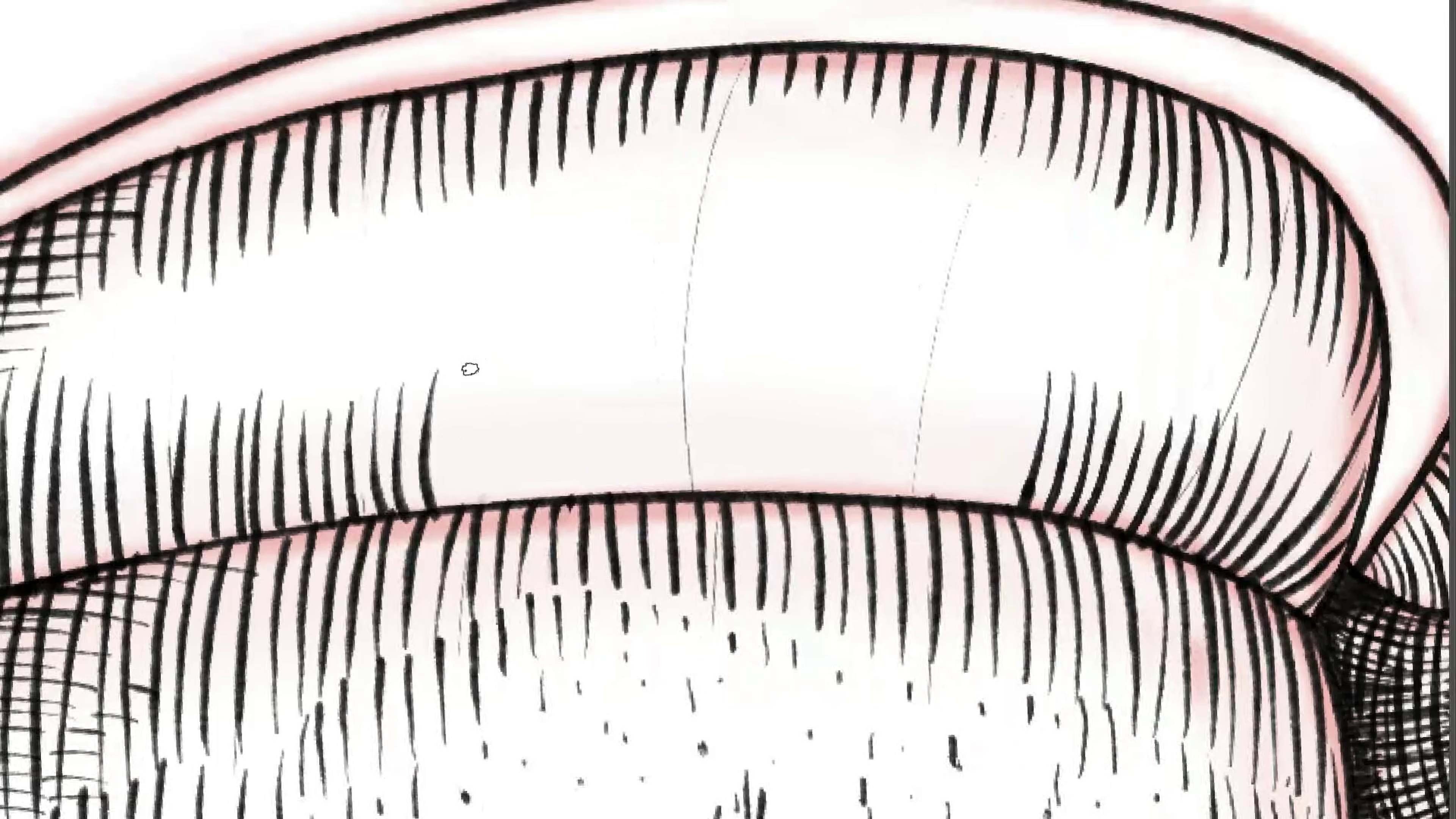 
hold_key(key=Backquote, duration=0.7)
 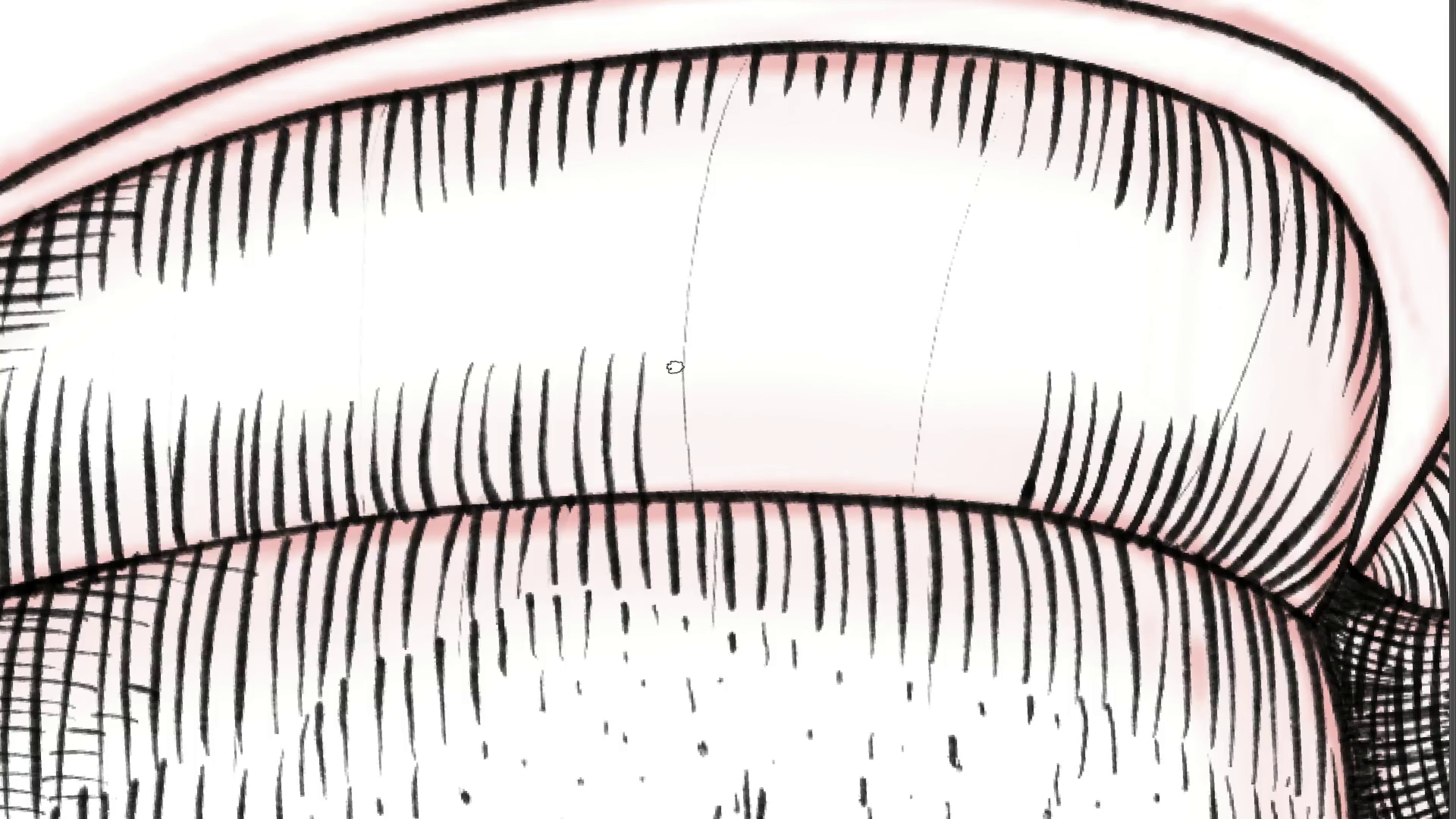 
wait(6.91)
 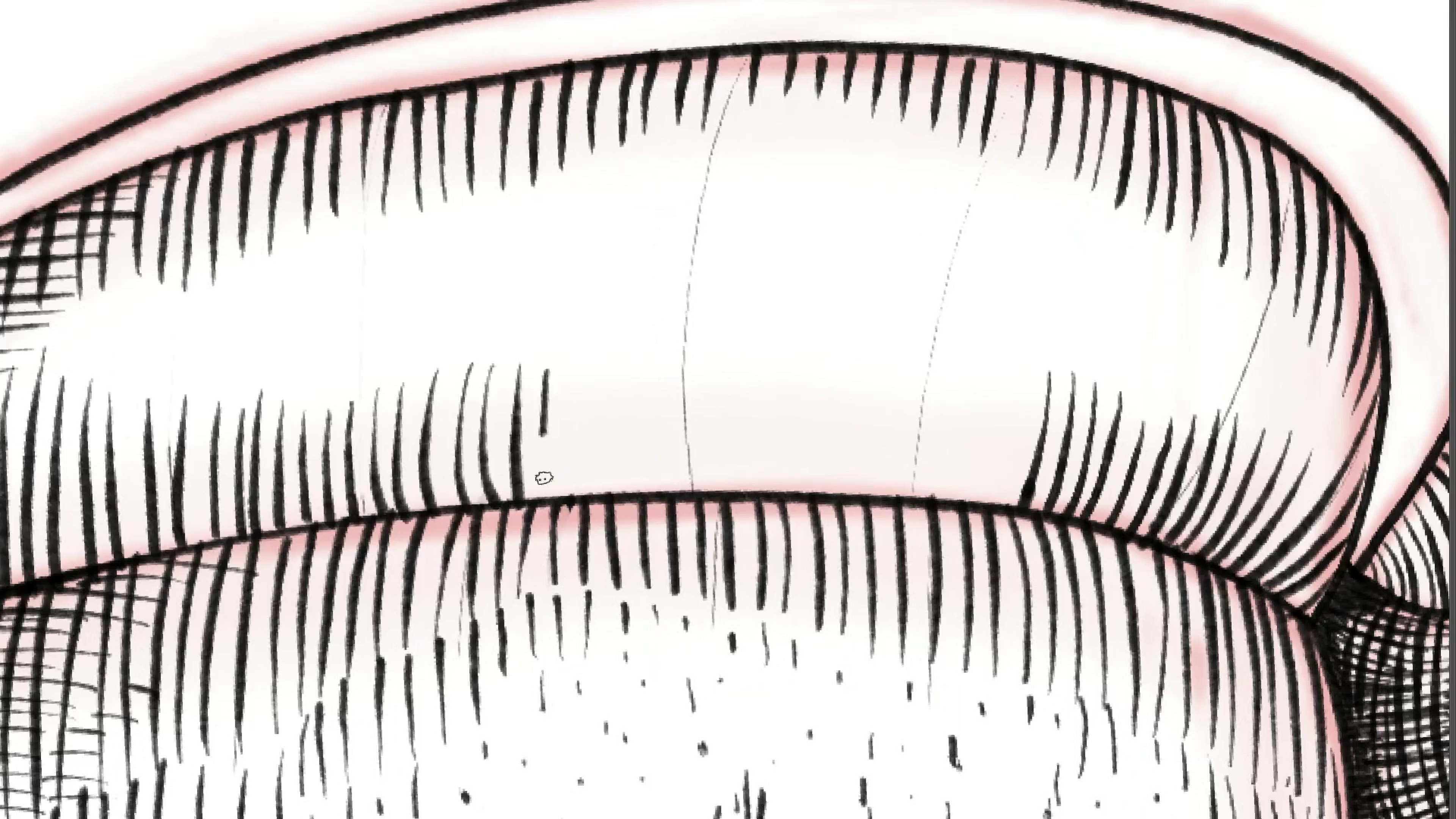 
key(Control+Z)
 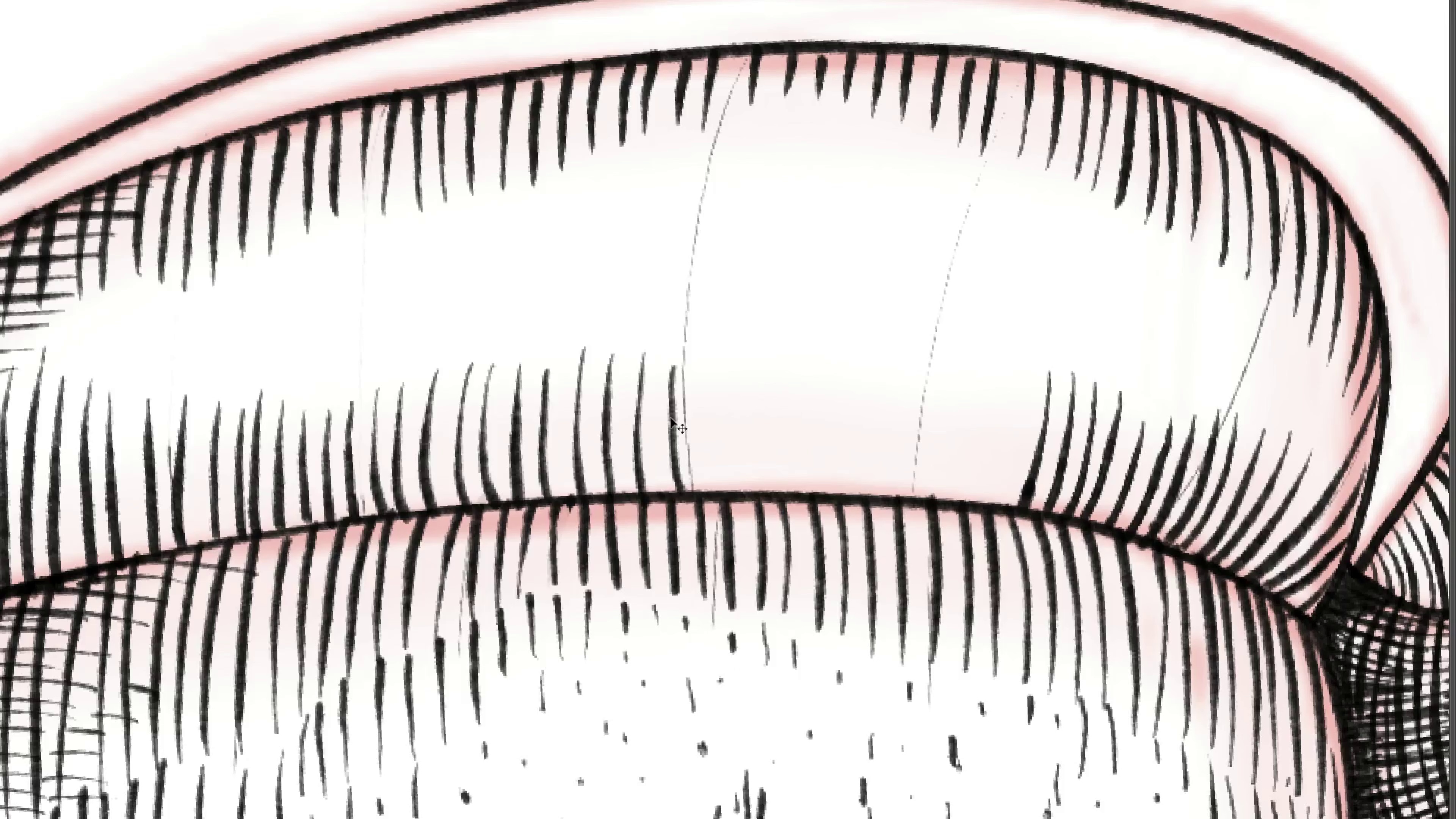 
key(Control+ControlLeft)
 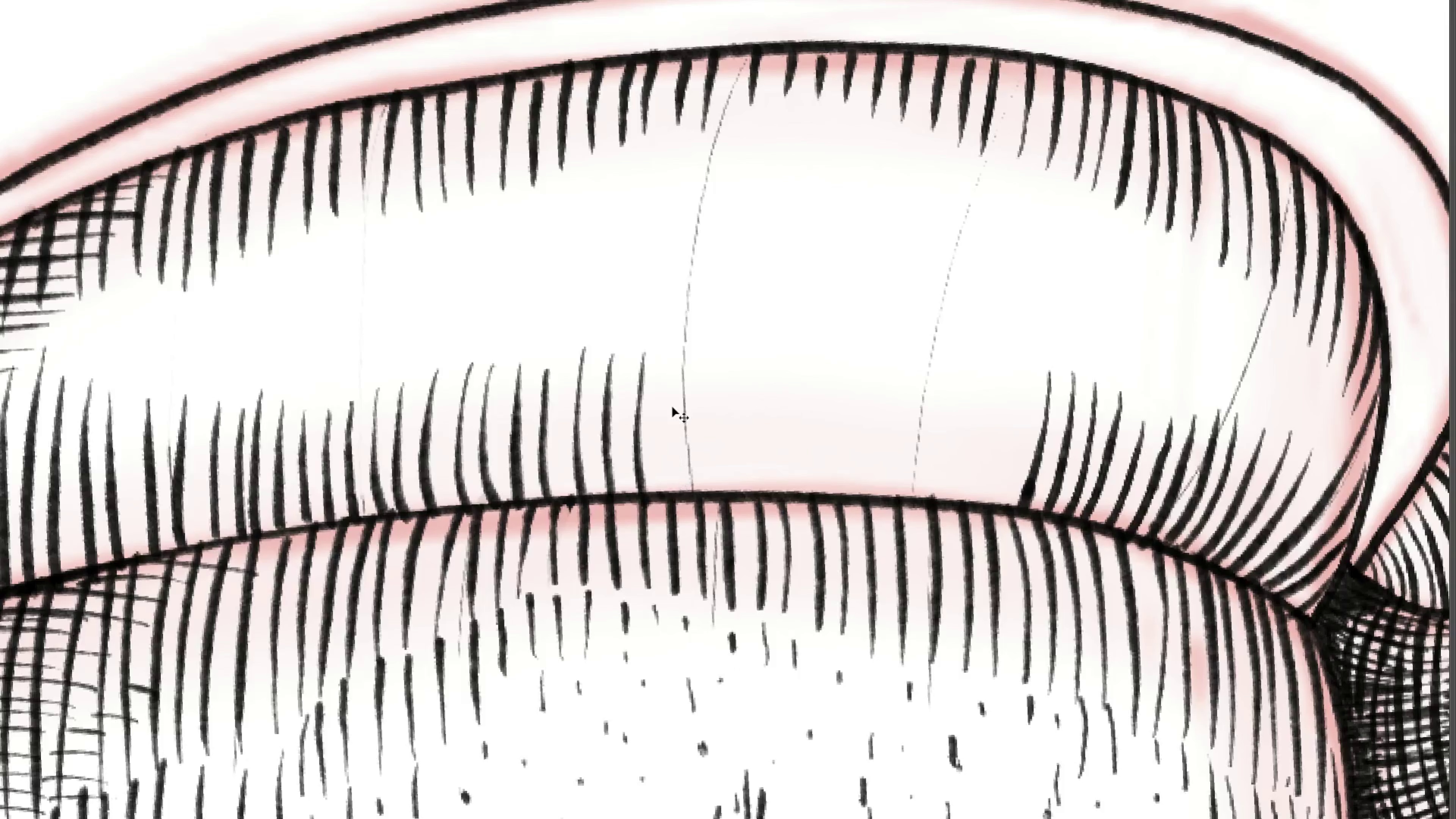 
key(Control+Z)
 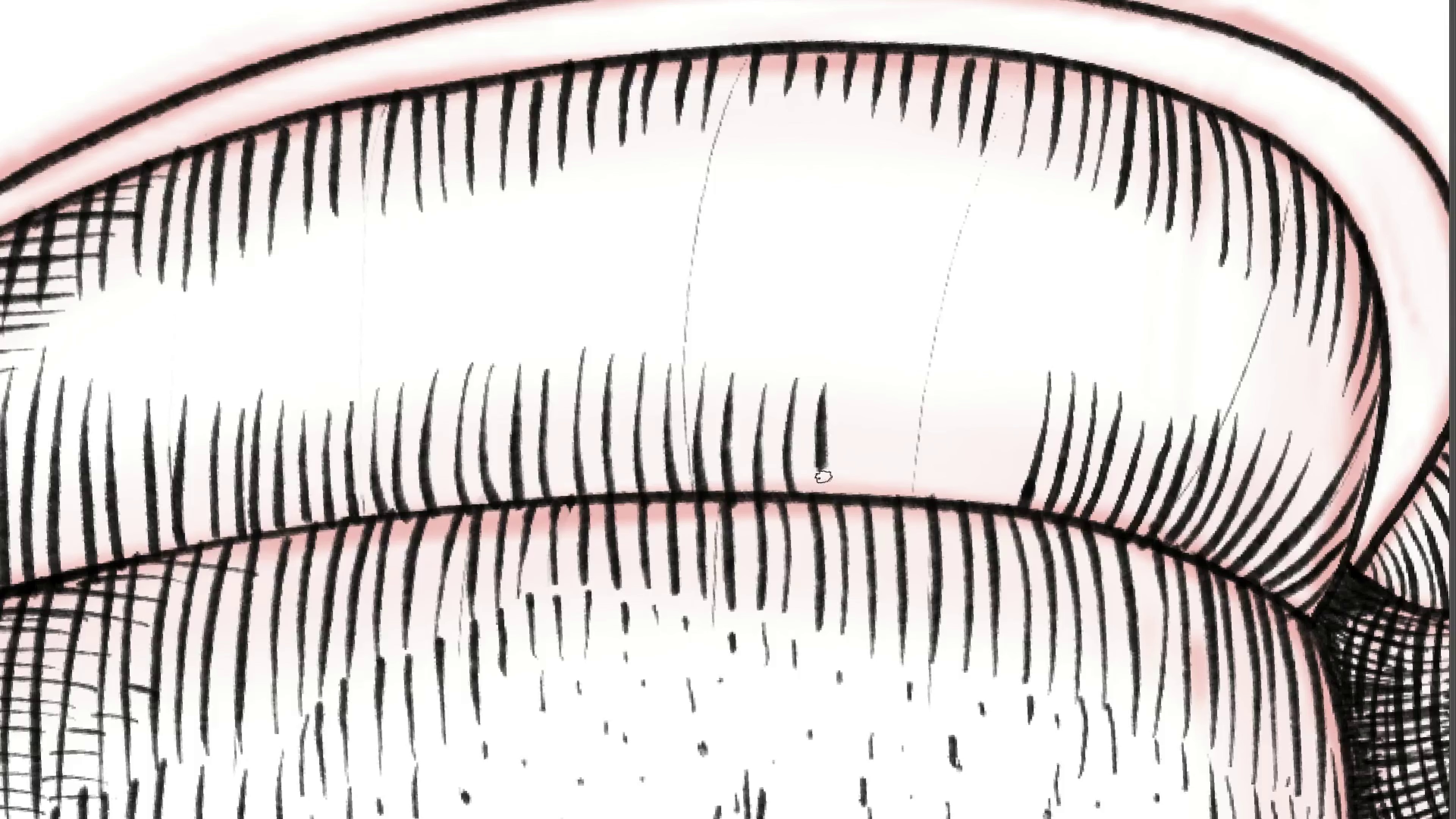 
wait(5.03)
 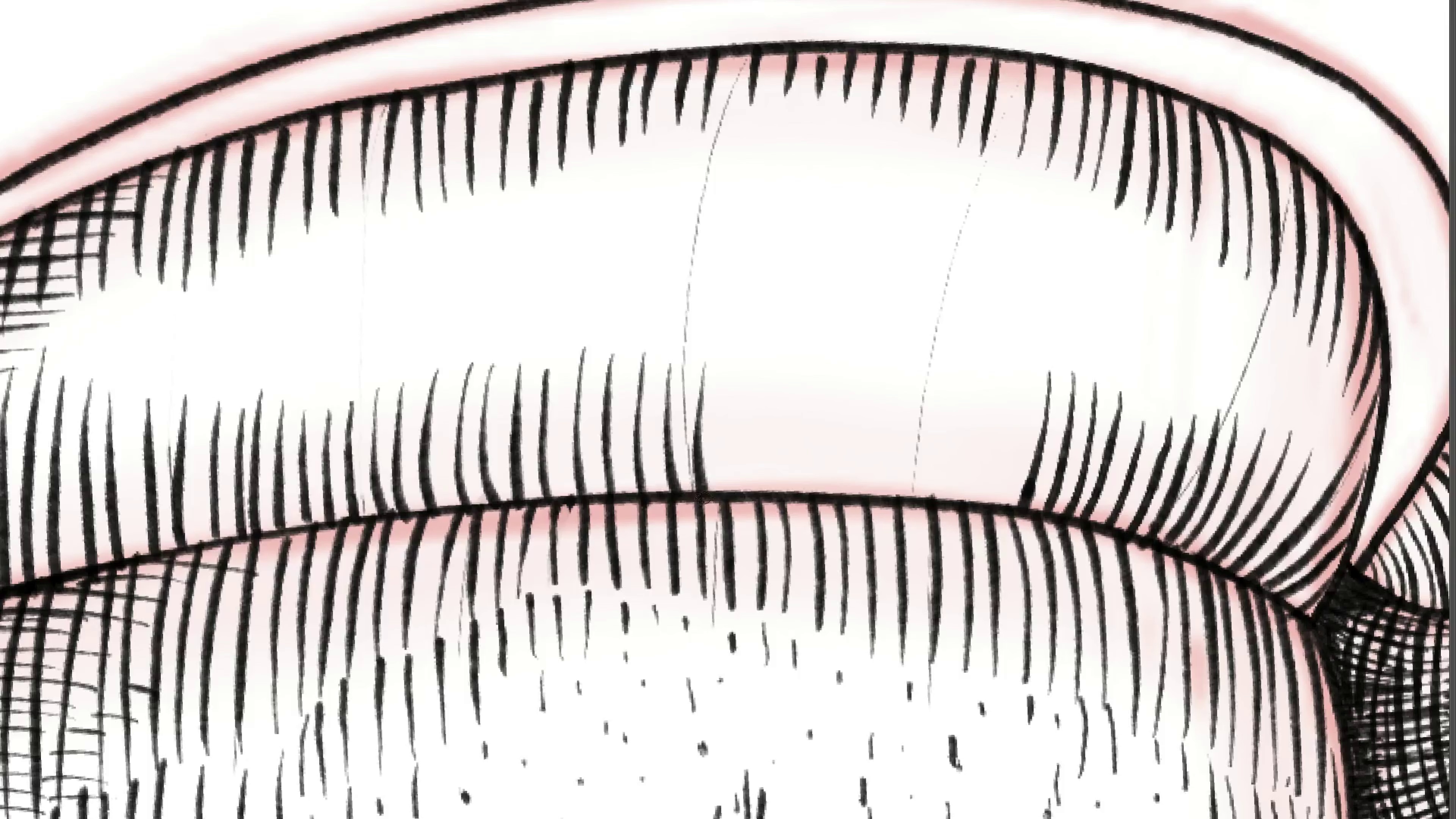 
hold_key(key=Space, duration=0.64)
 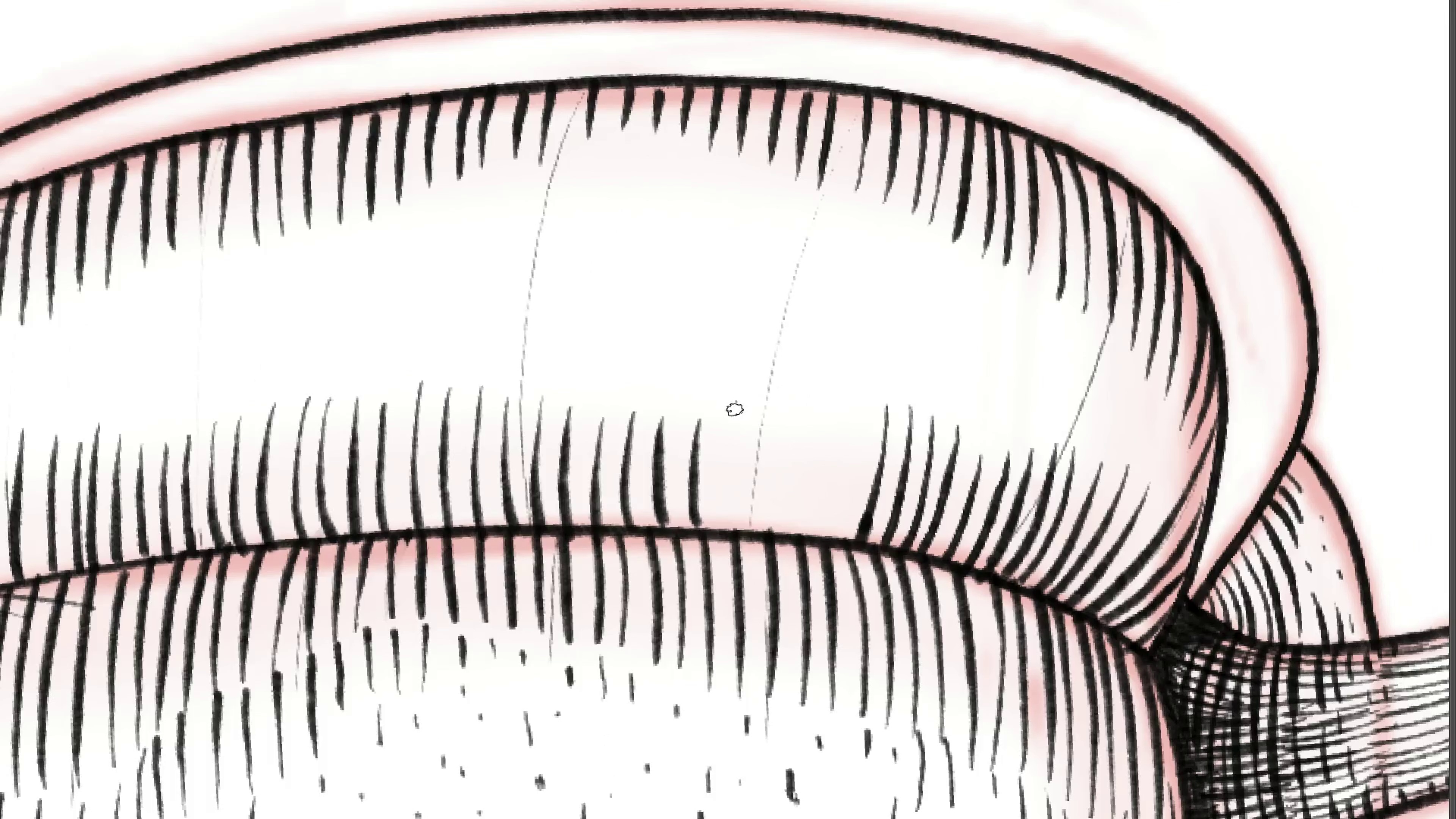 
left_click_drag(start_coordinate=[949, 347], to_coordinate=[787, 381])
 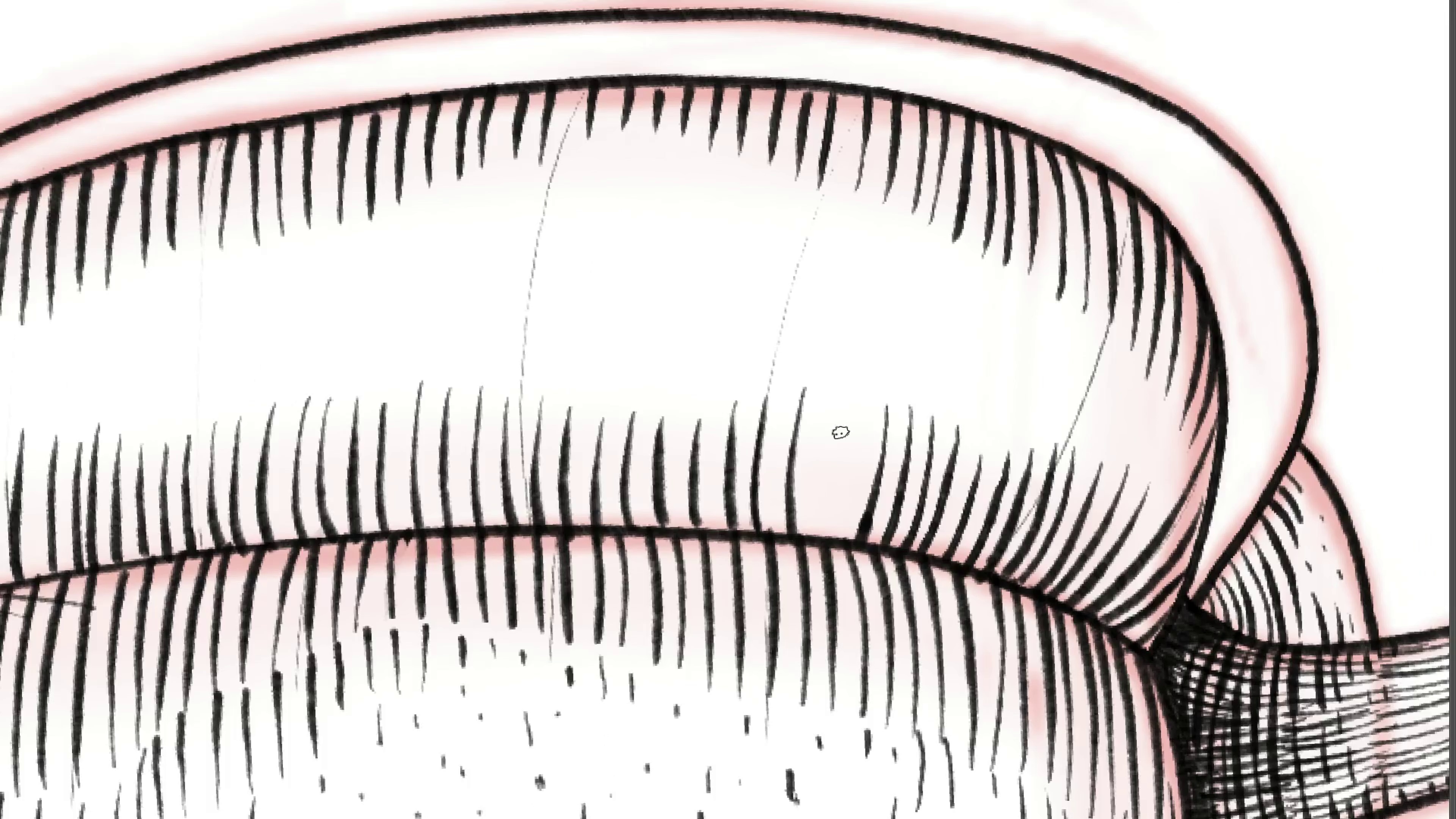 
key(Control+ControlLeft)
 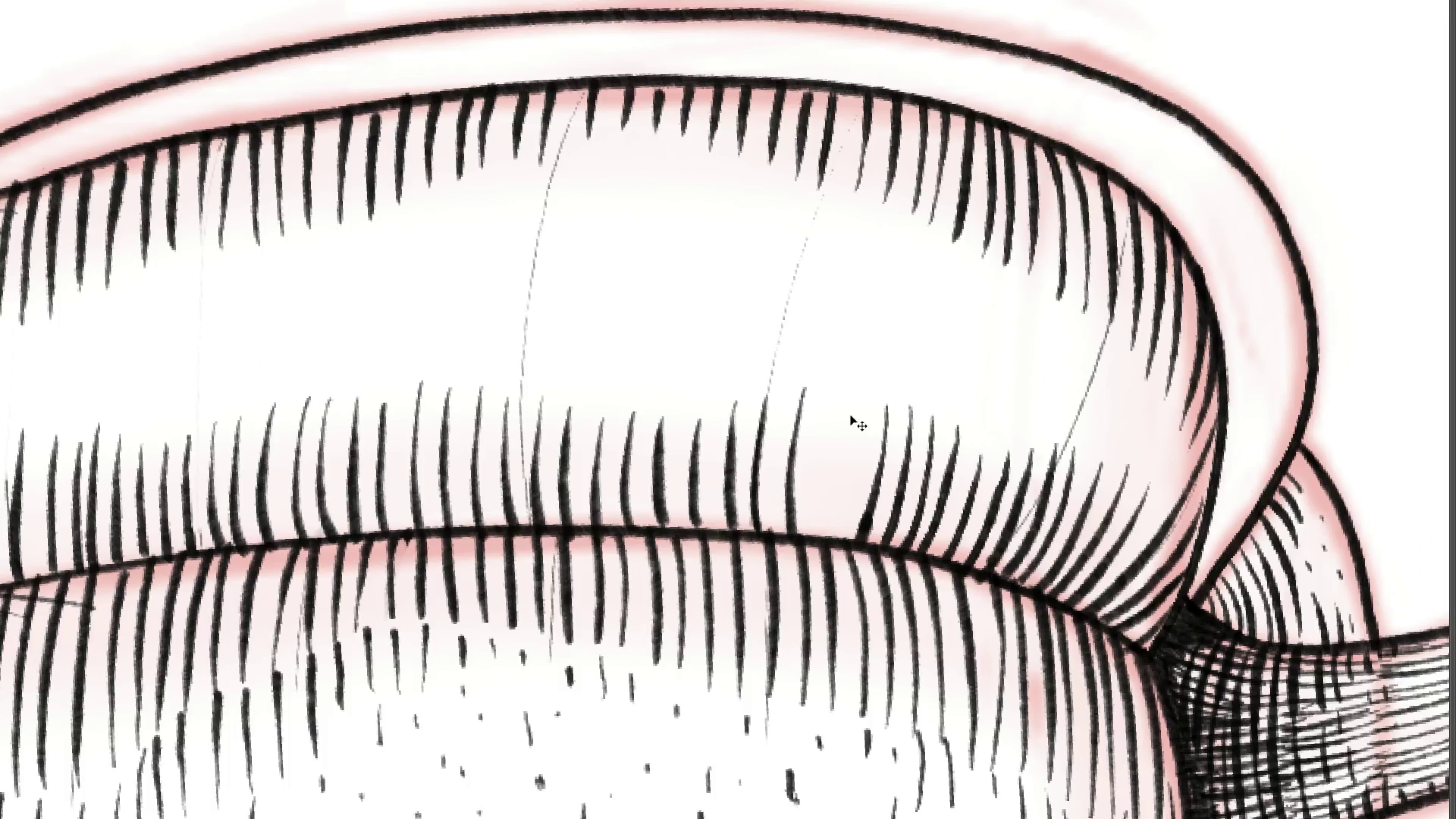 
key(Control+Z)
 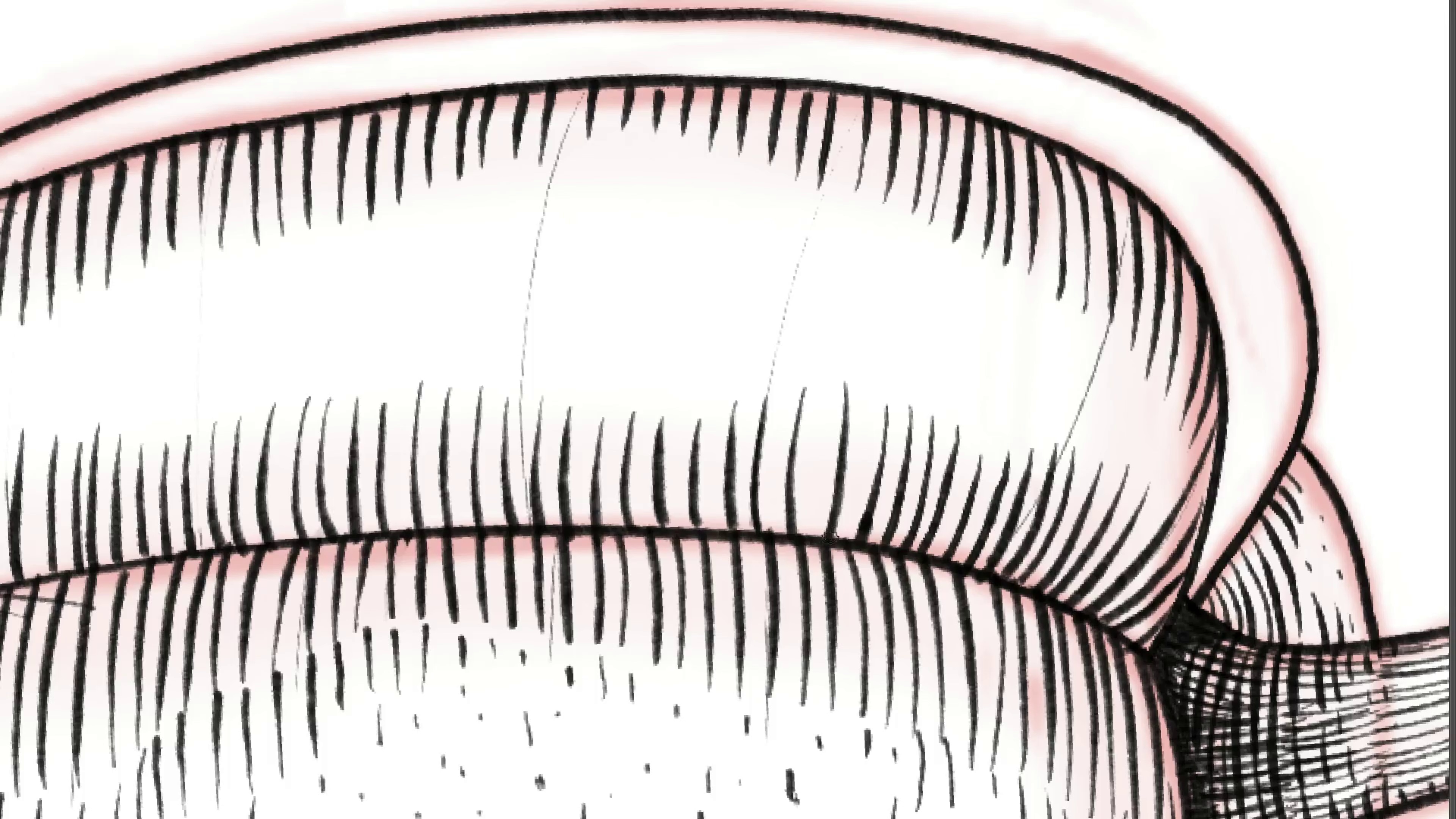 
key(Control+ControlLeft)
 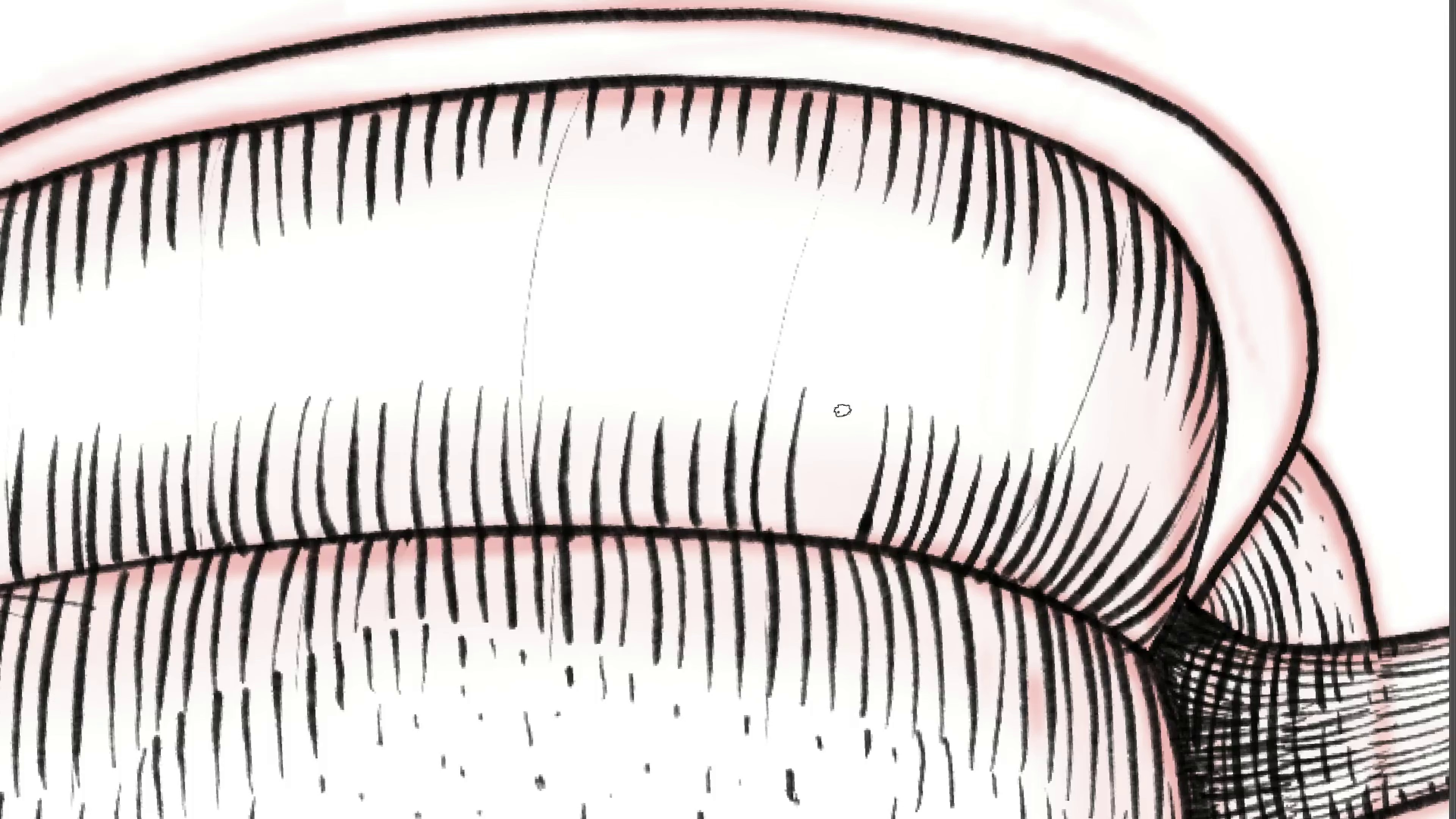 
key(Control+Z)
 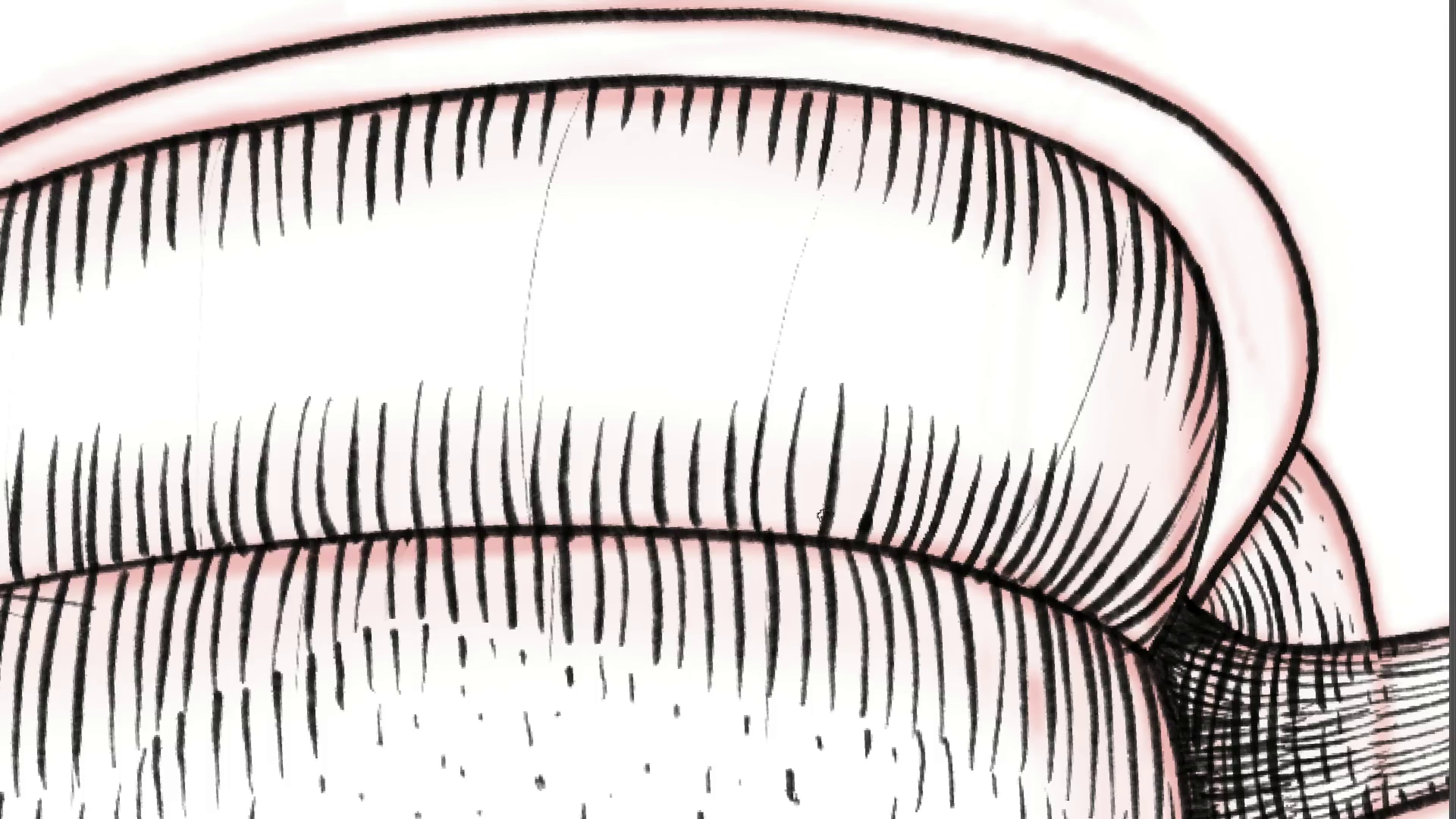 
hold_key(key=Space, duration=0.5)
 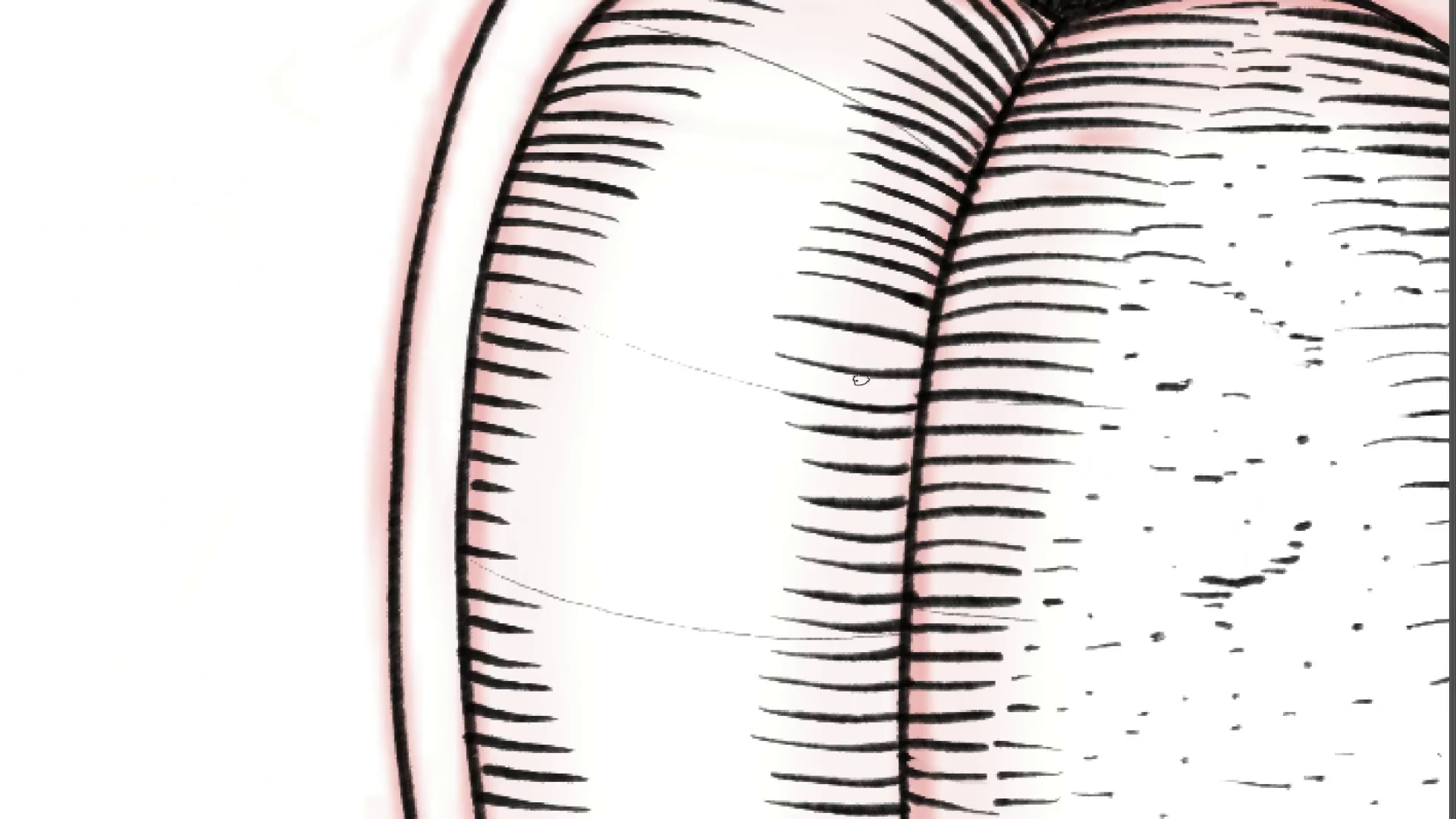 
left_click_drag(start_coordinate=[924, 324], to_coordinate=[906, 391])
 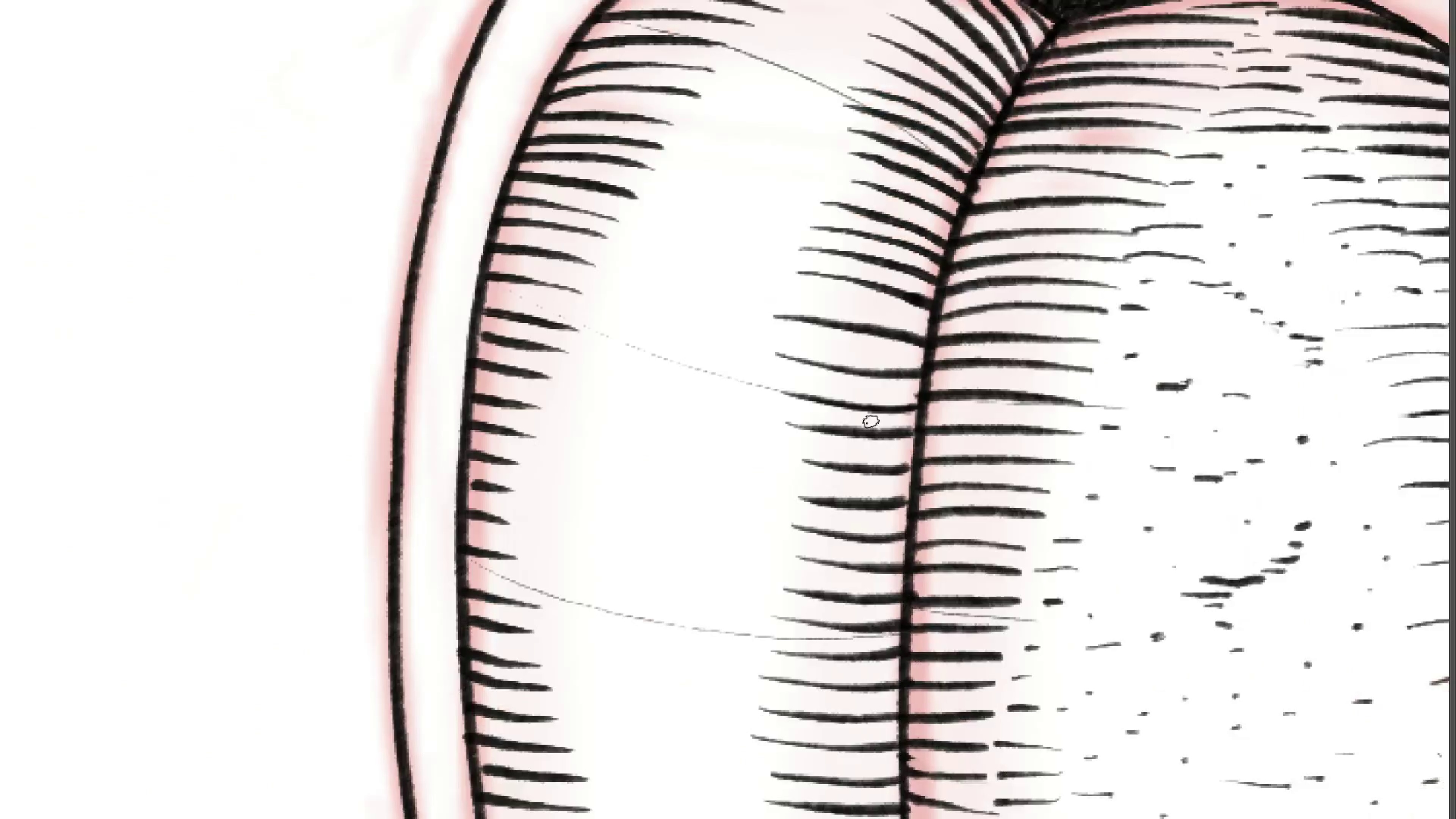 
key(Escape)
 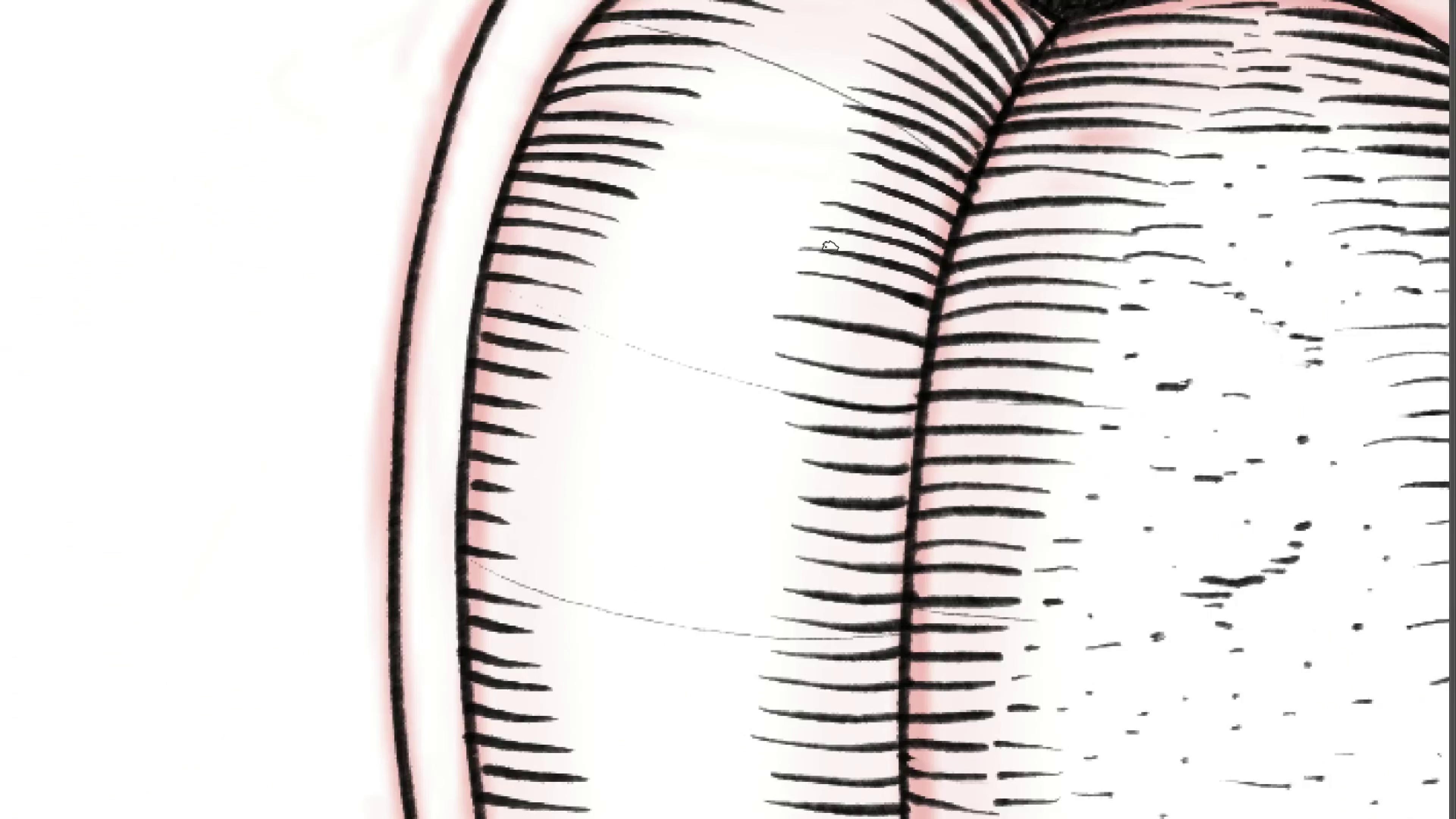 
hold_key(key=Space, duration=3.36)
 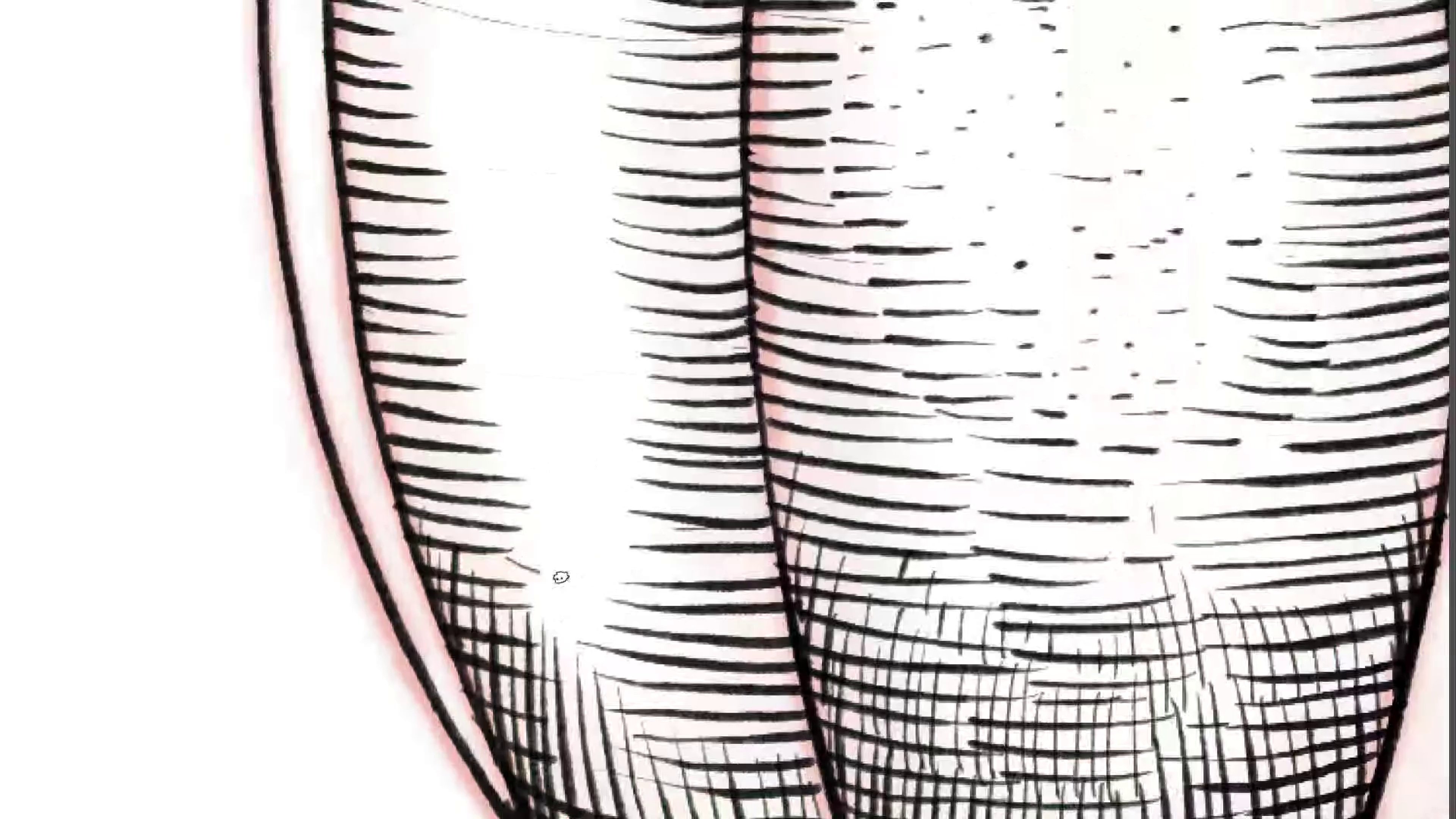 
hold_key(key=ControlLeft, duration=1.1)
left_click_drag(start_coordinate=[780, 320], to_coordinate=[746, 437])
 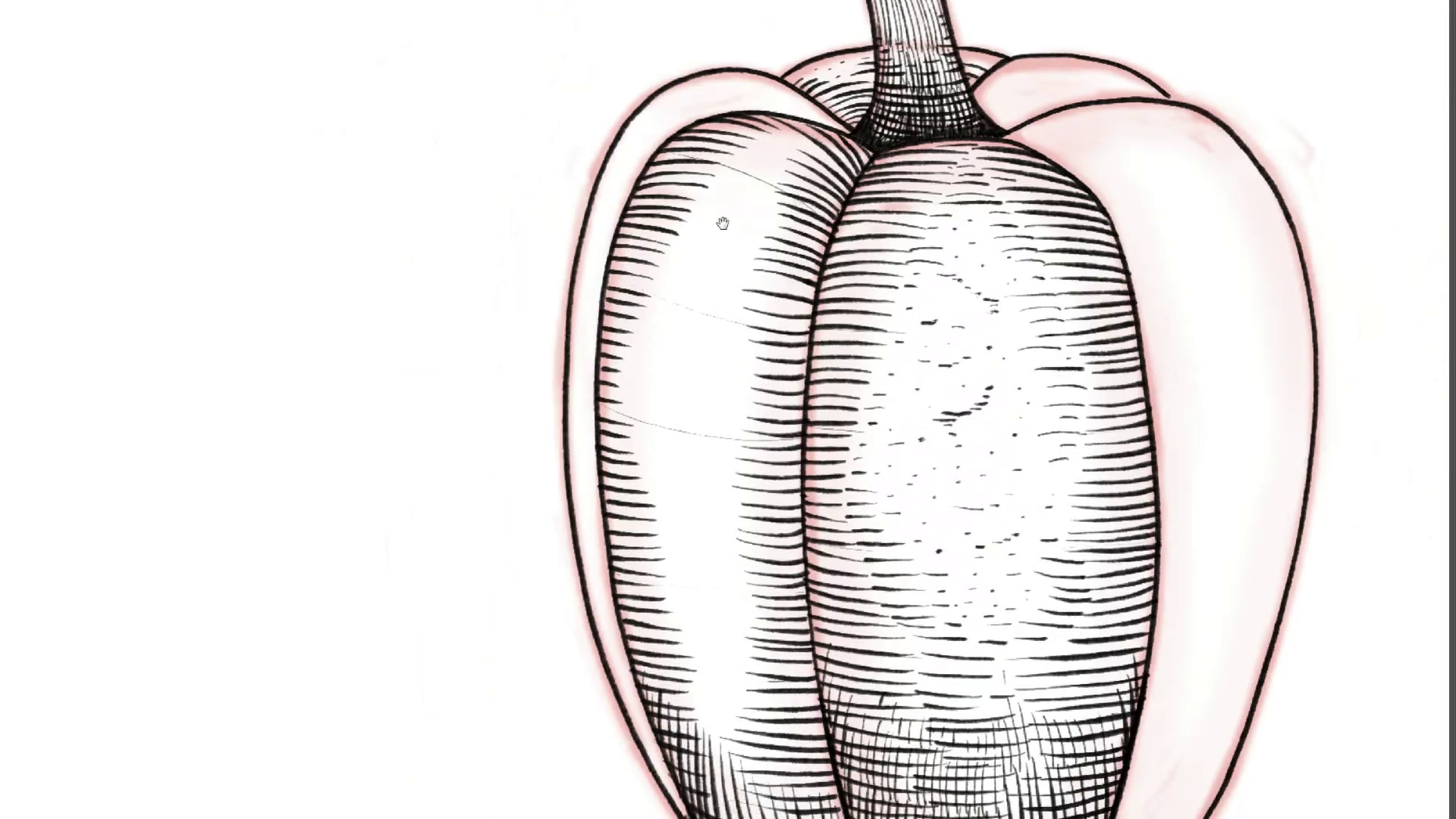 
left_click_drag(start_coordinate=[801, 290], to_coordinate=[669, 181])
 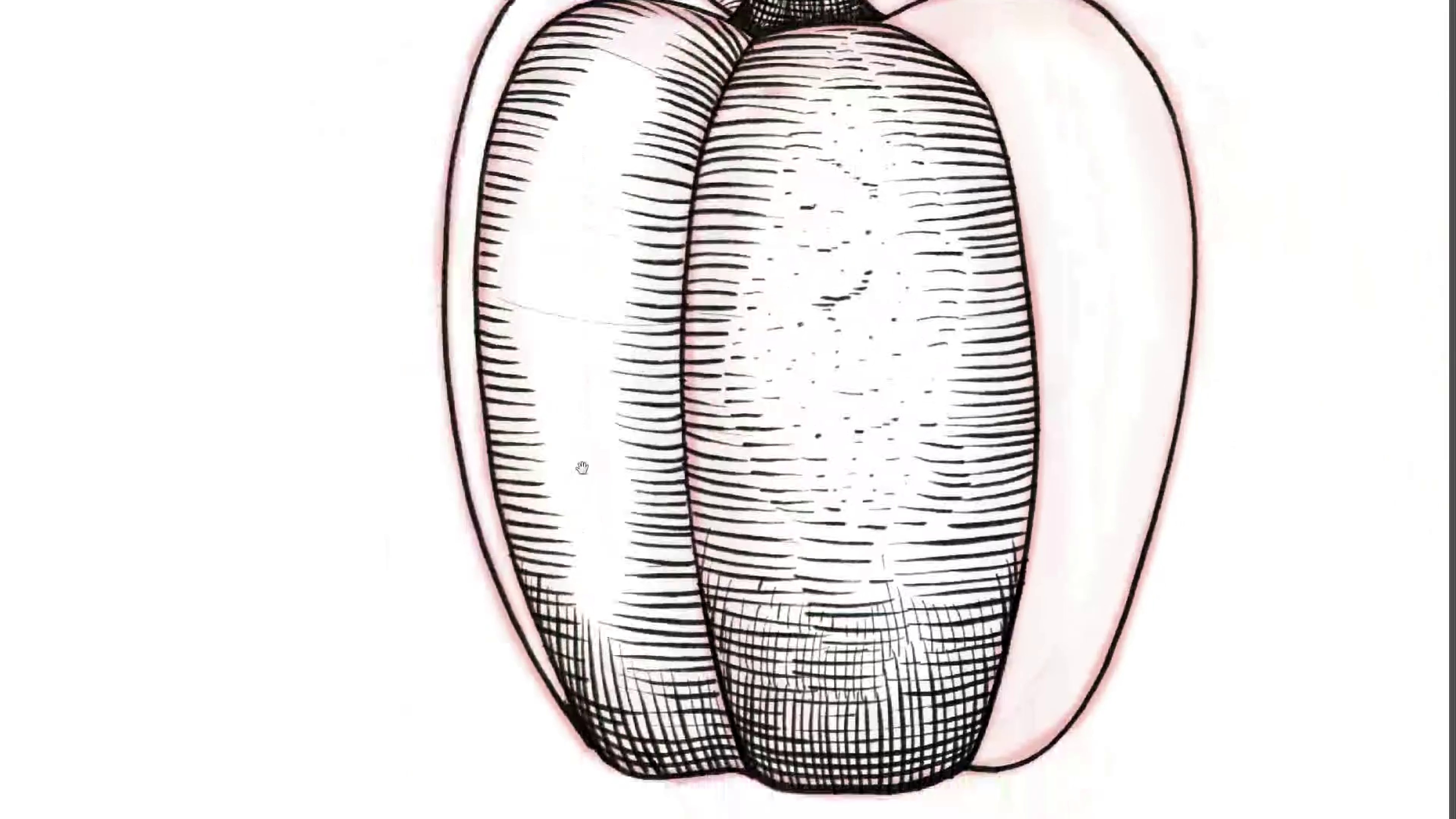 
left_click_drag(start_coordinate=[641, 570], to_coordinate=[569, 451])
 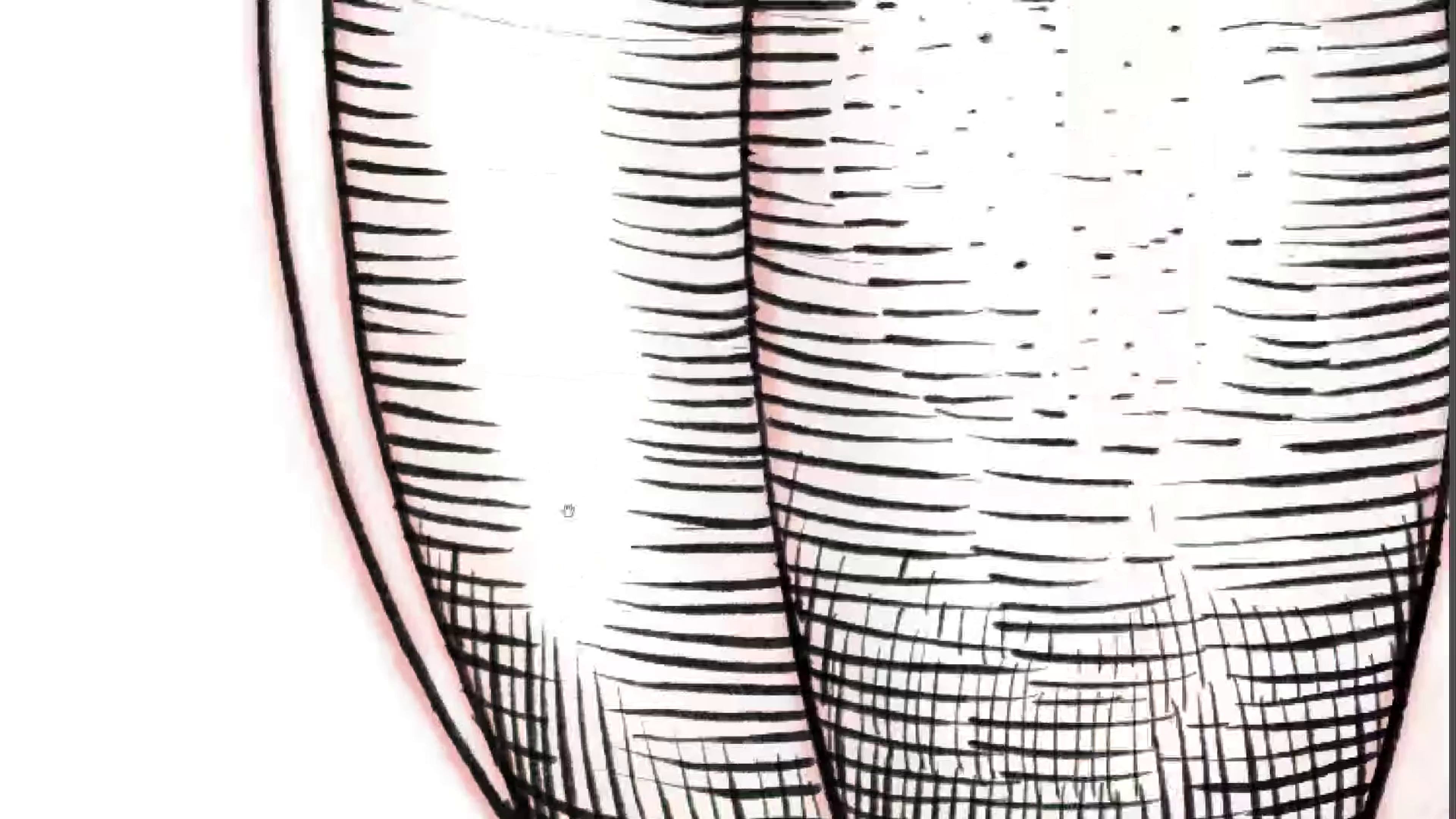 
hold_key(key=ControlLeft, duration=0.54)
left_click_drag(start_coordinate=[527, 438], to_coordinate=[552, 467])
 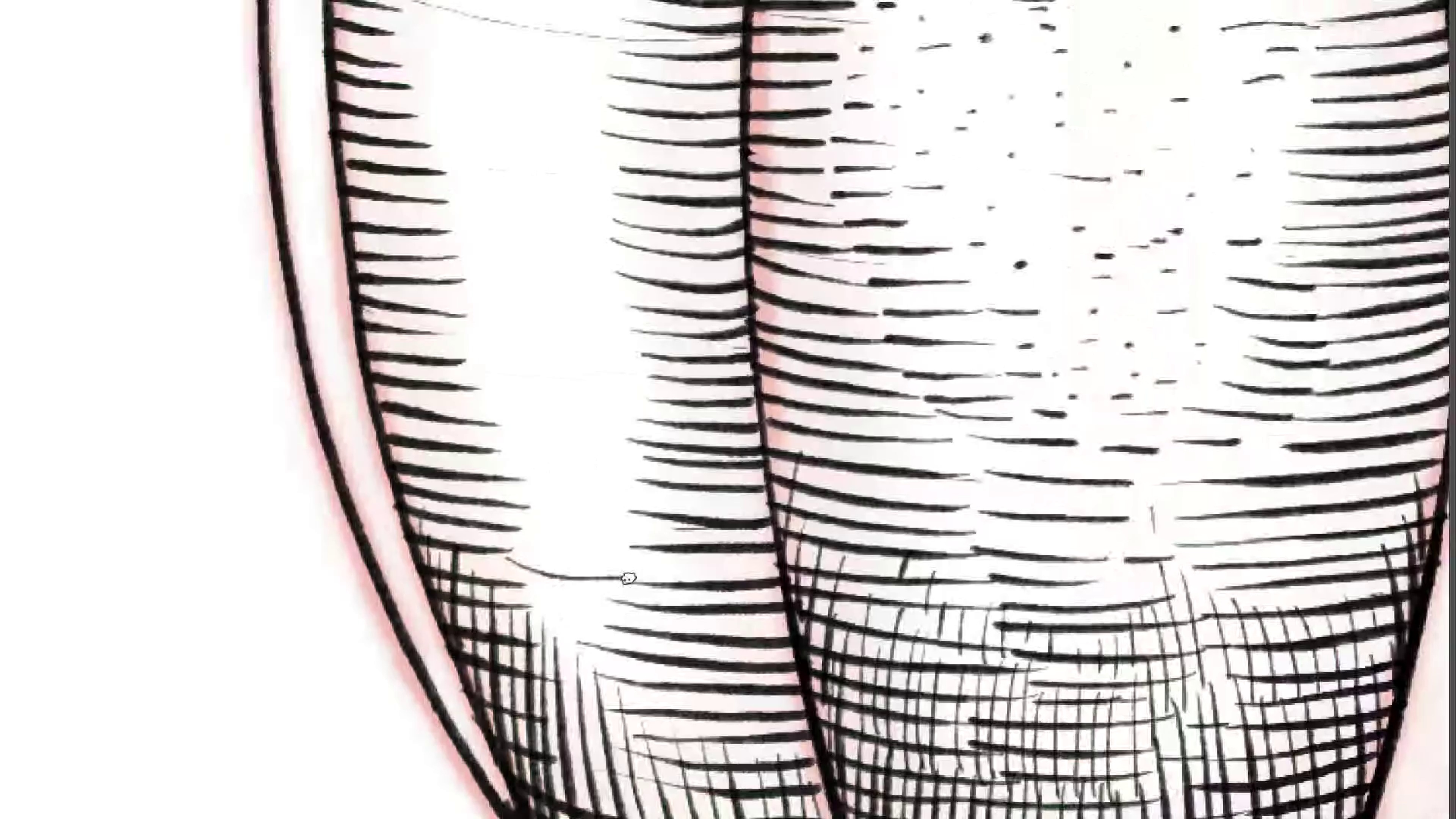 
key(Control+ControlLeft)
 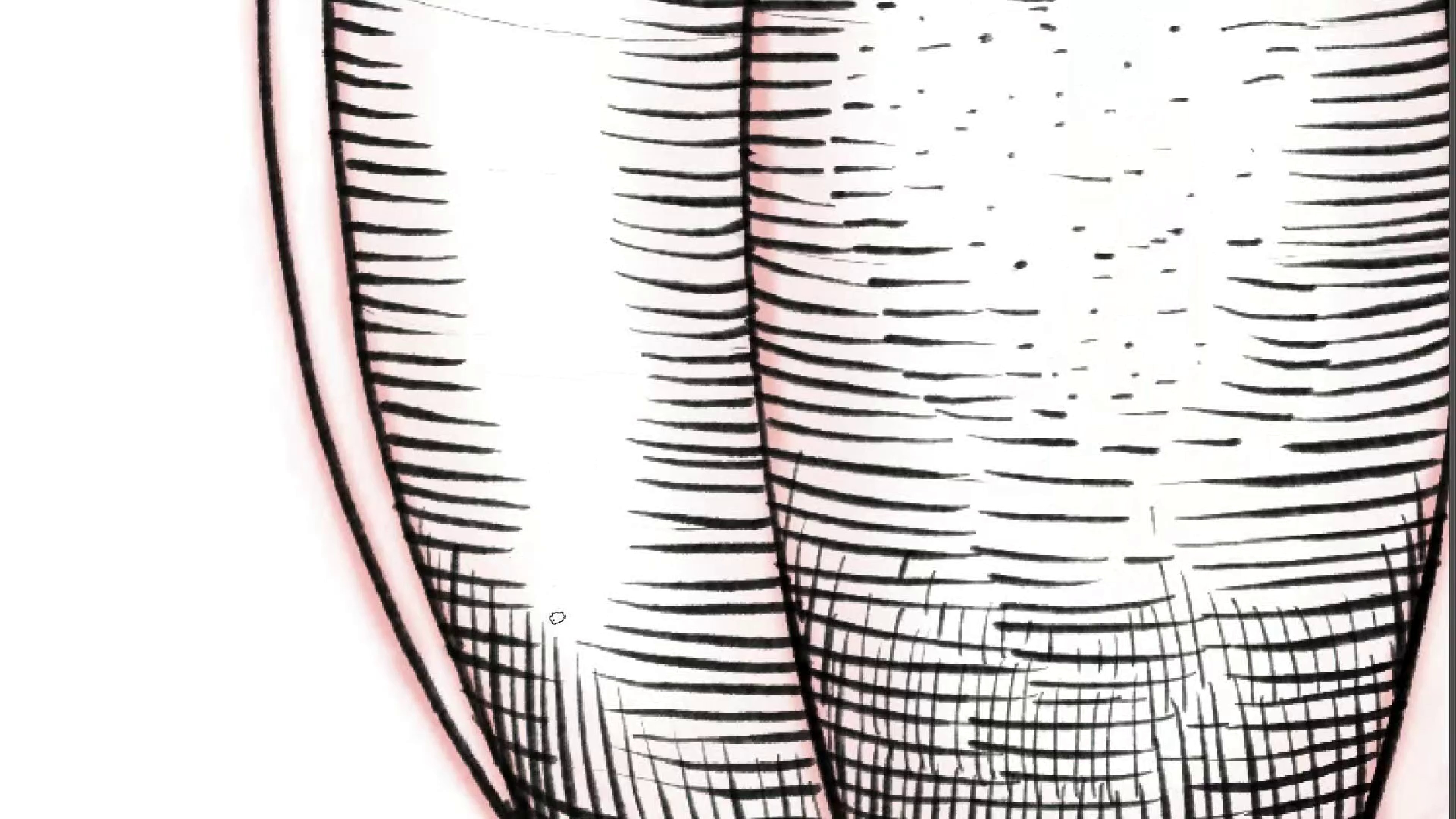 
key(Control+Z)
 